 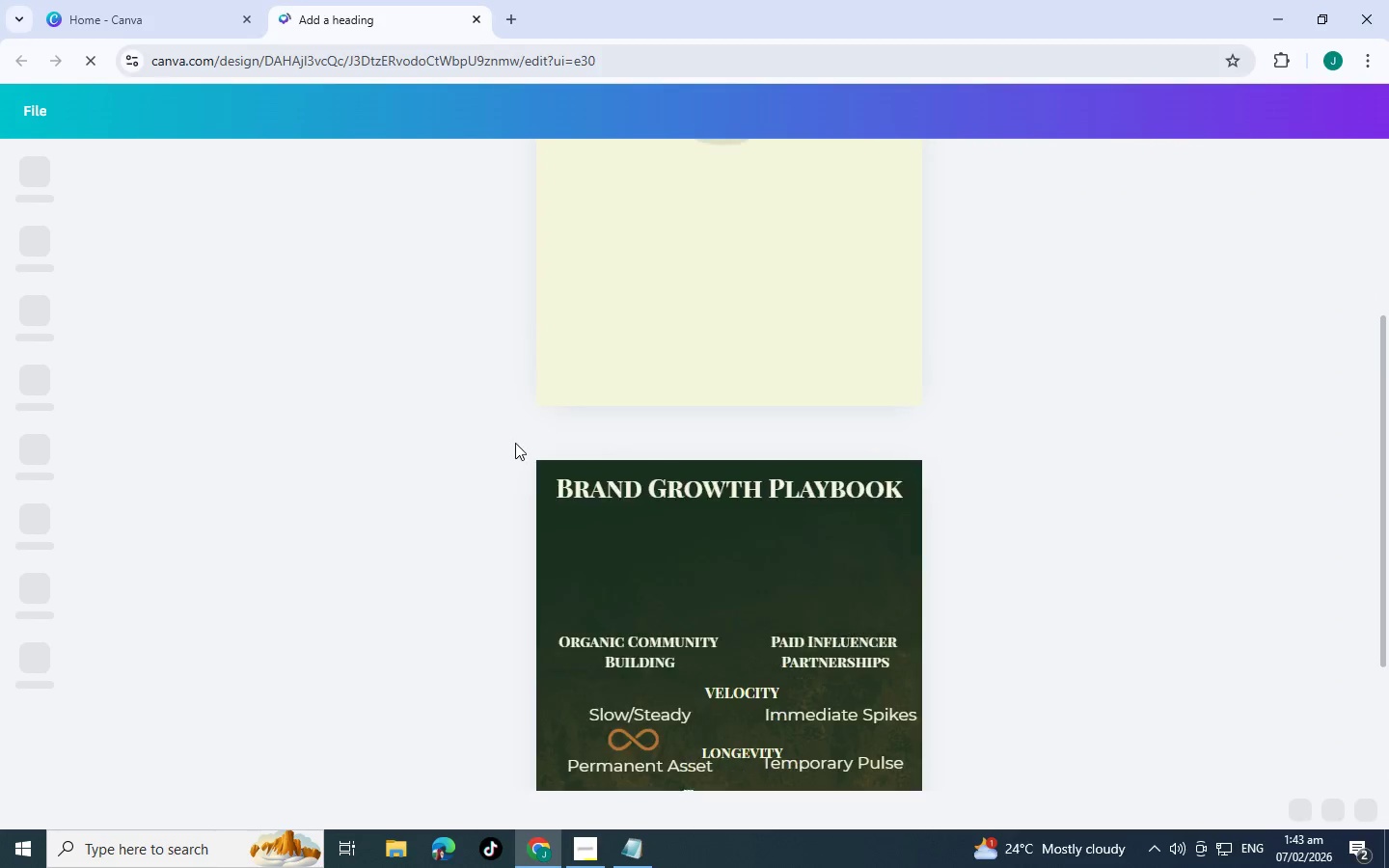 
scroll: coordinate [661, 502], scroll_direction: up, amount: 6.0
 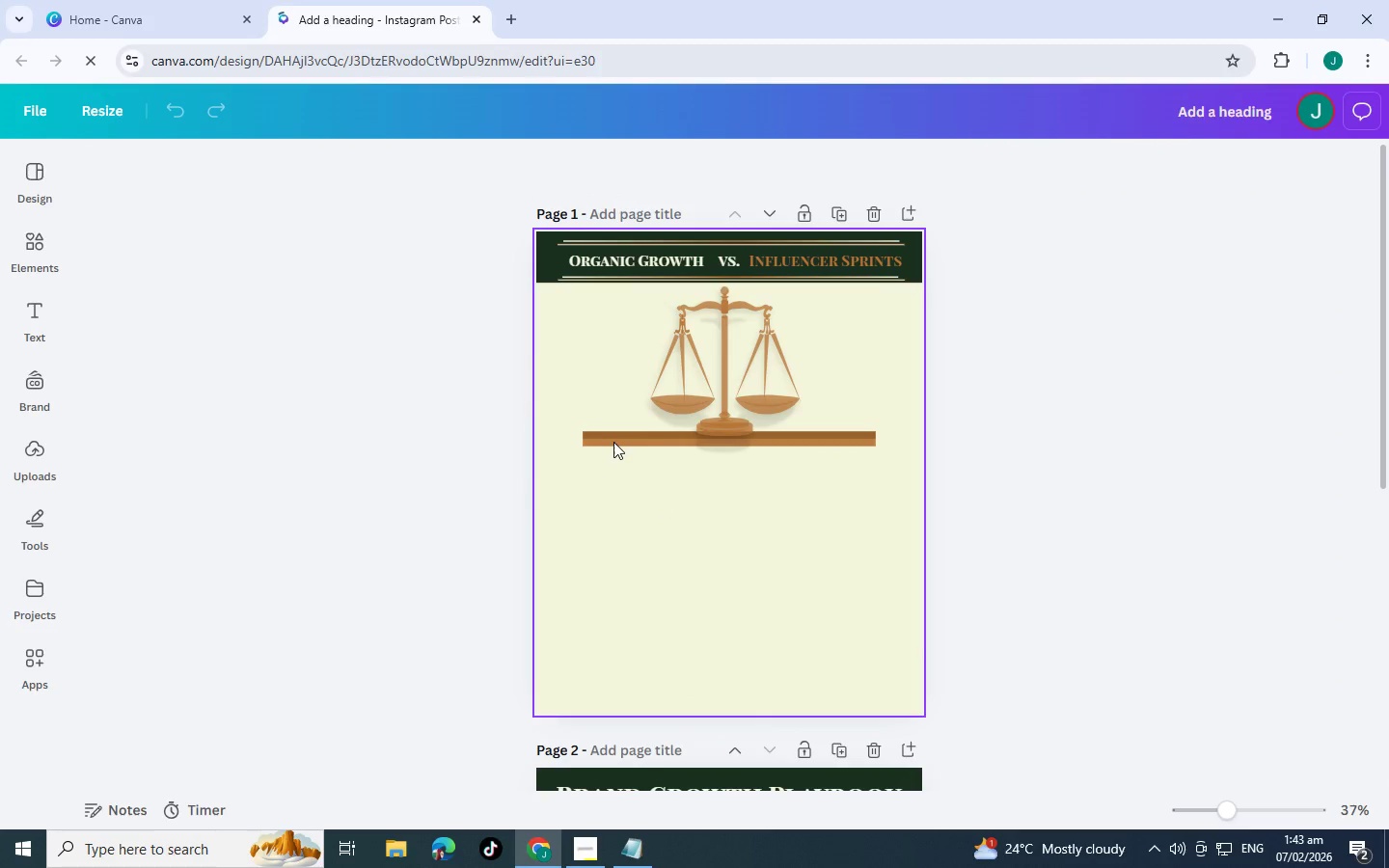 
left_click([613, 442])
 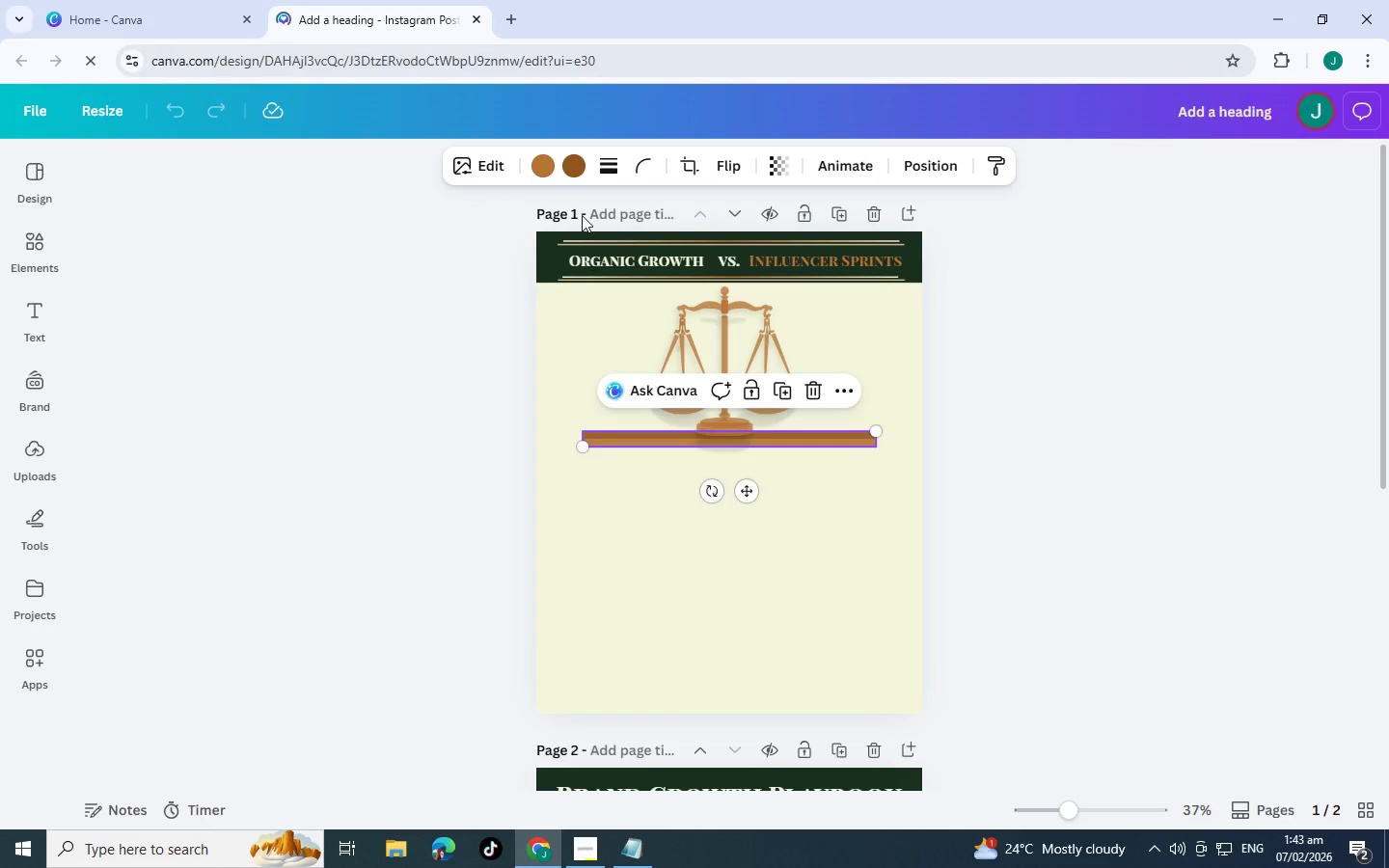 
left_click([482, 158])
 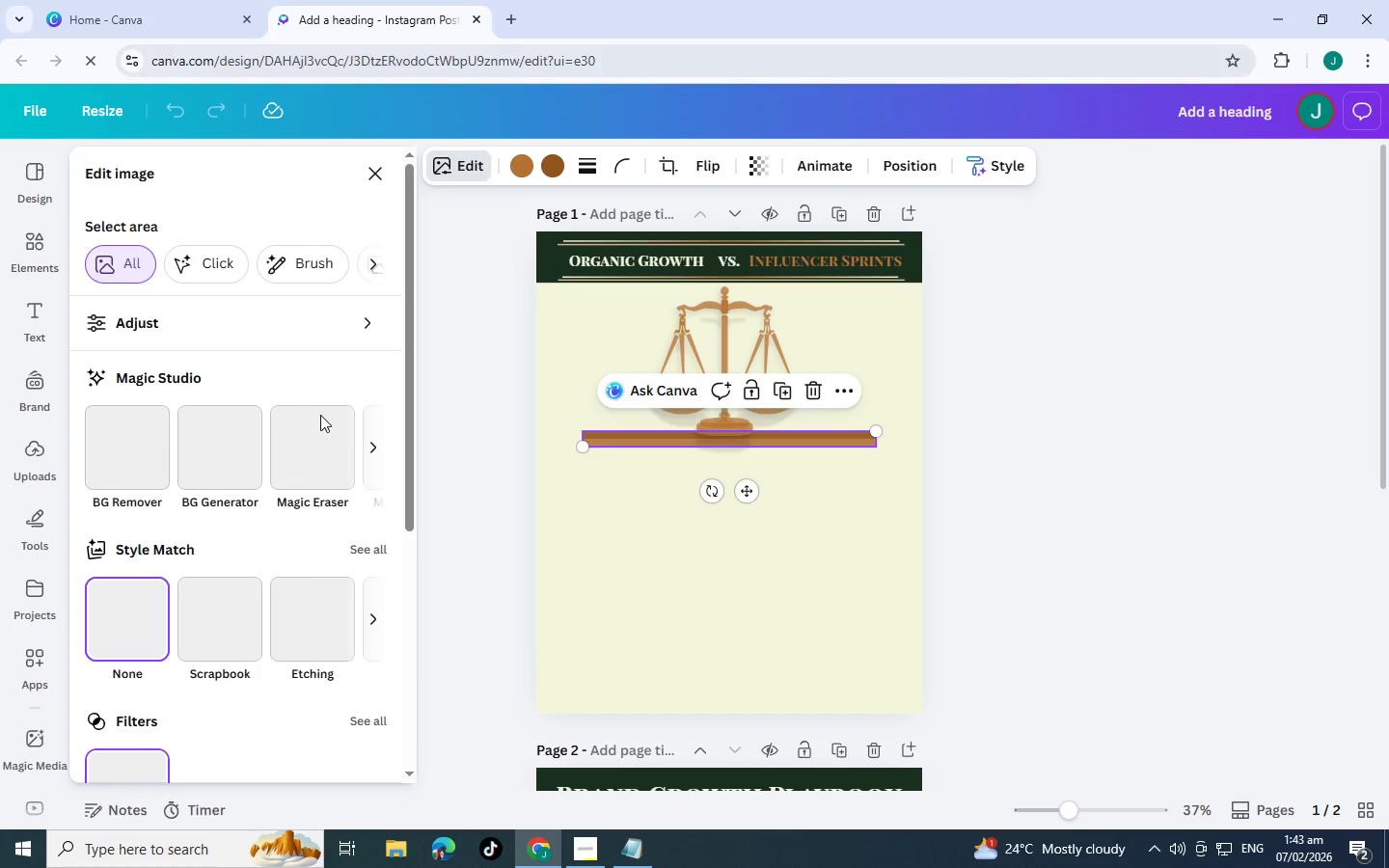 
scroll: coordinate [287, 627], scroll_direction: down, amount: 5.0
 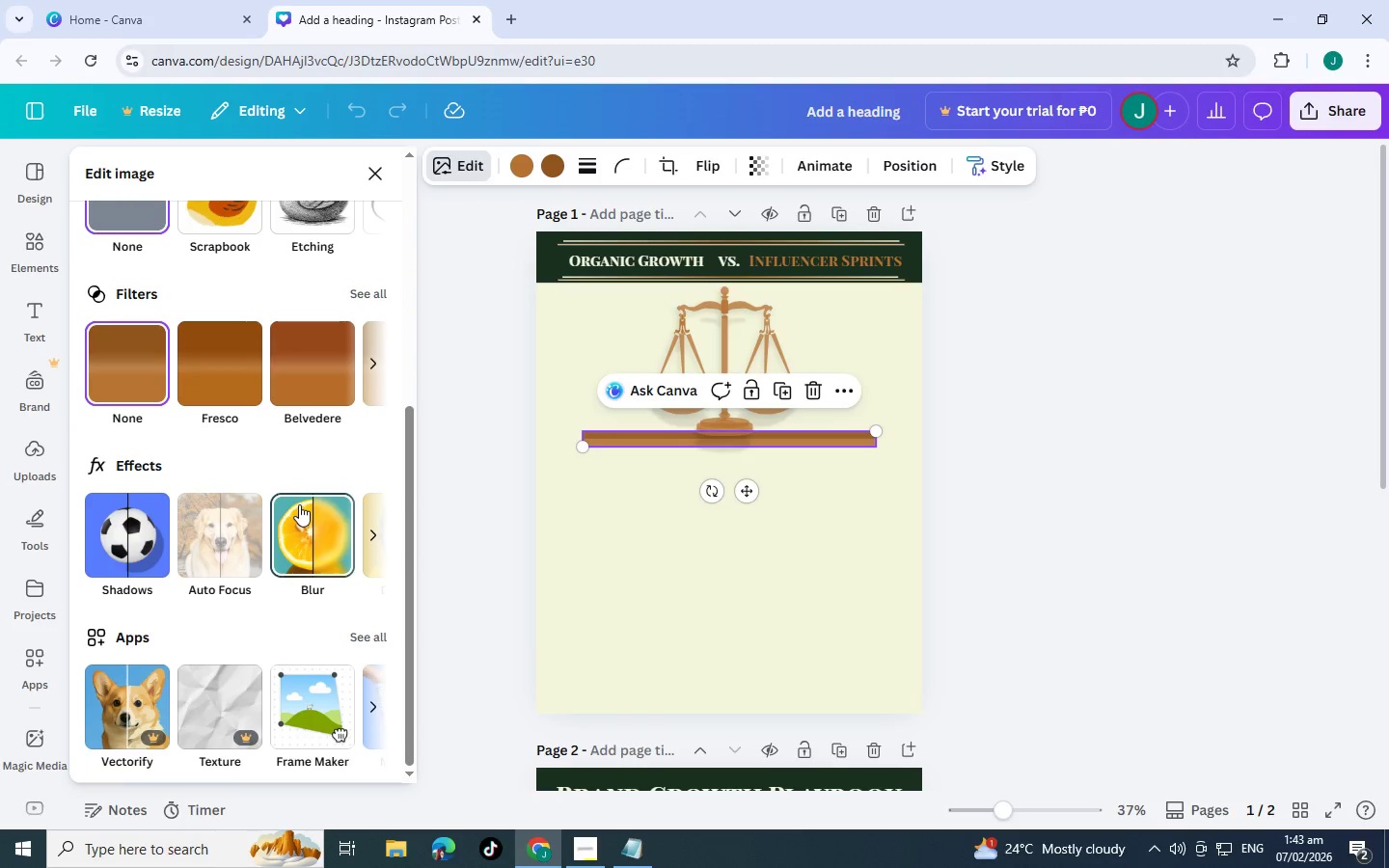 
left_click([299, 504])
 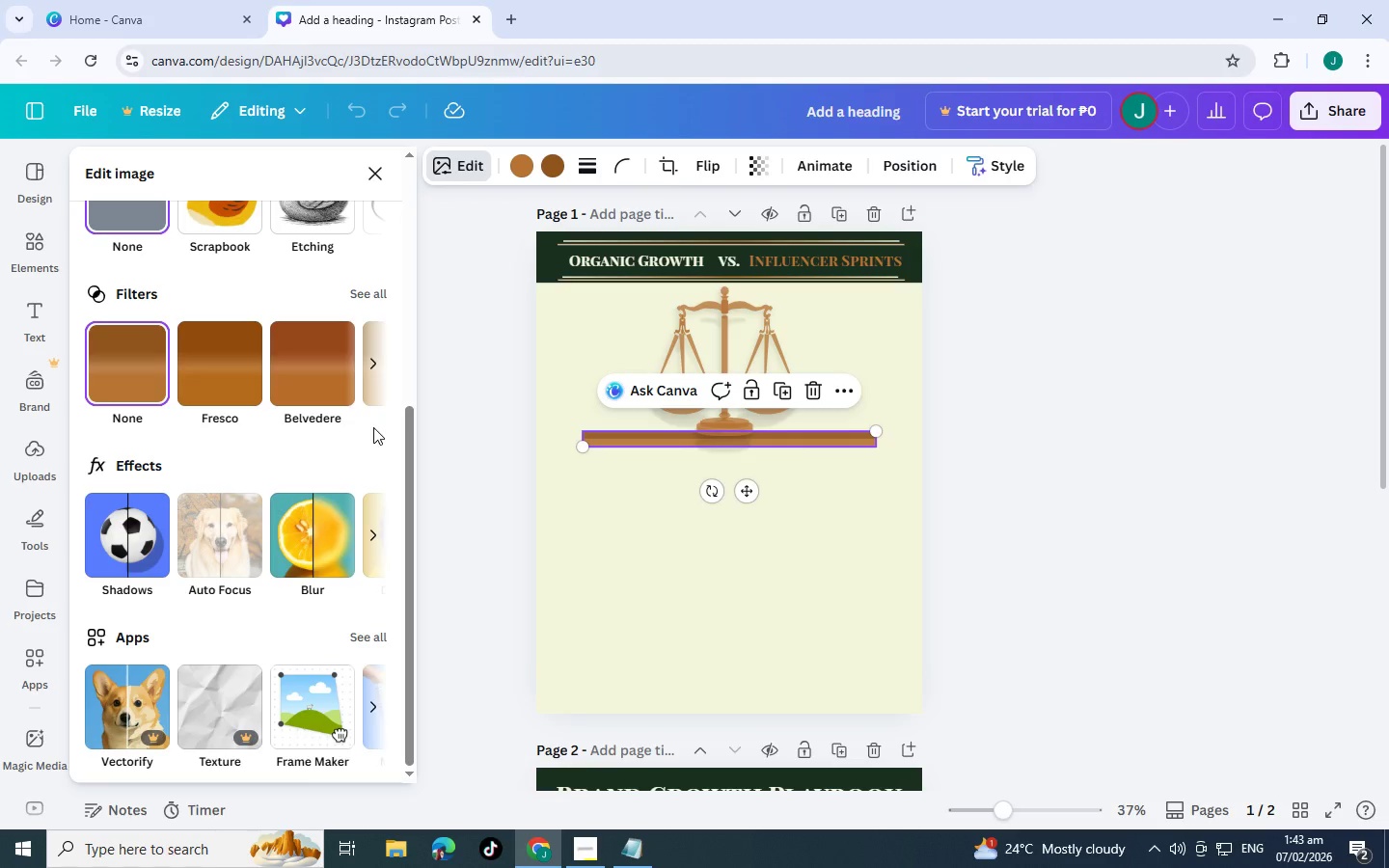 
left_click([313, 548])
 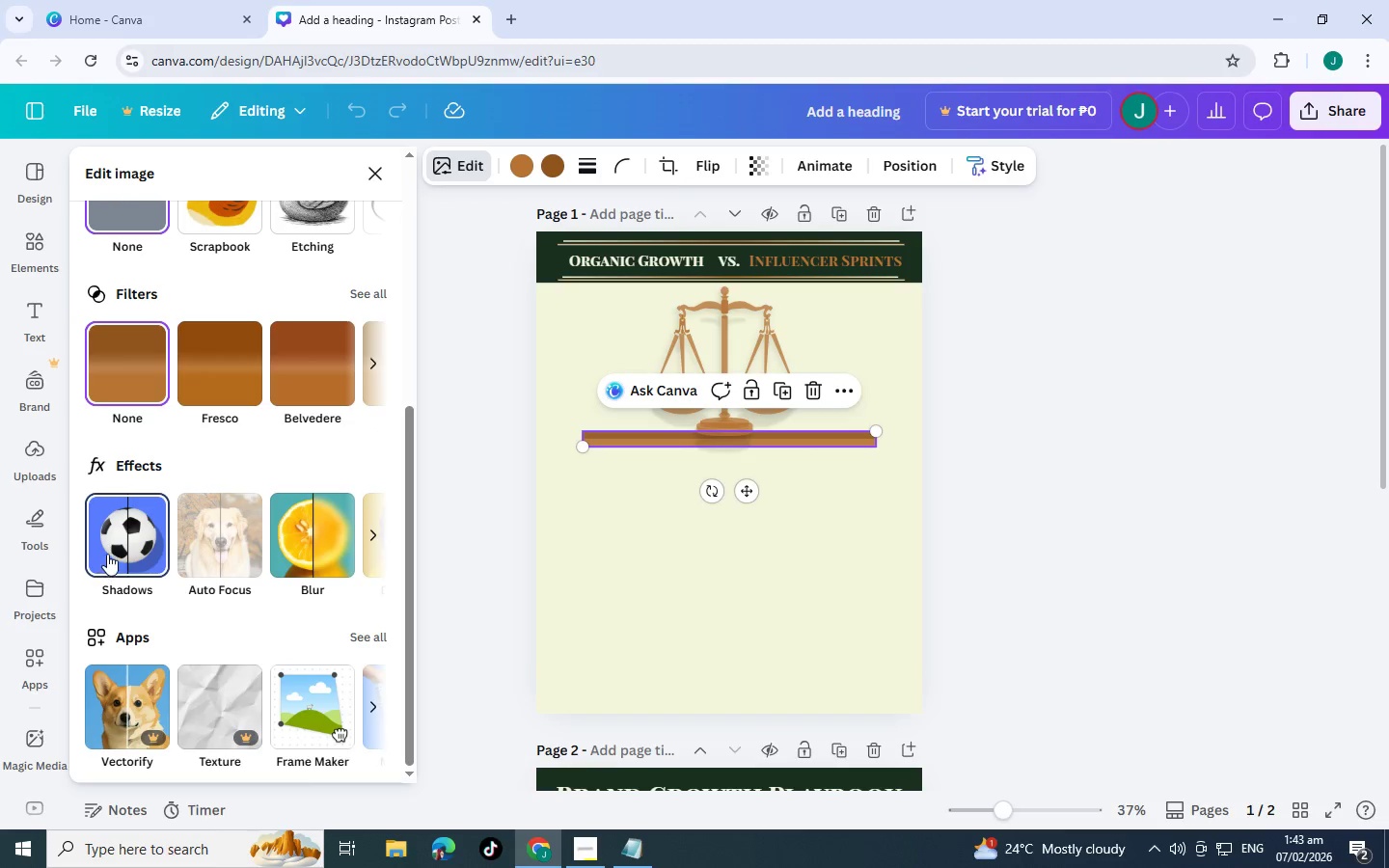 
left_click([107, 554])
 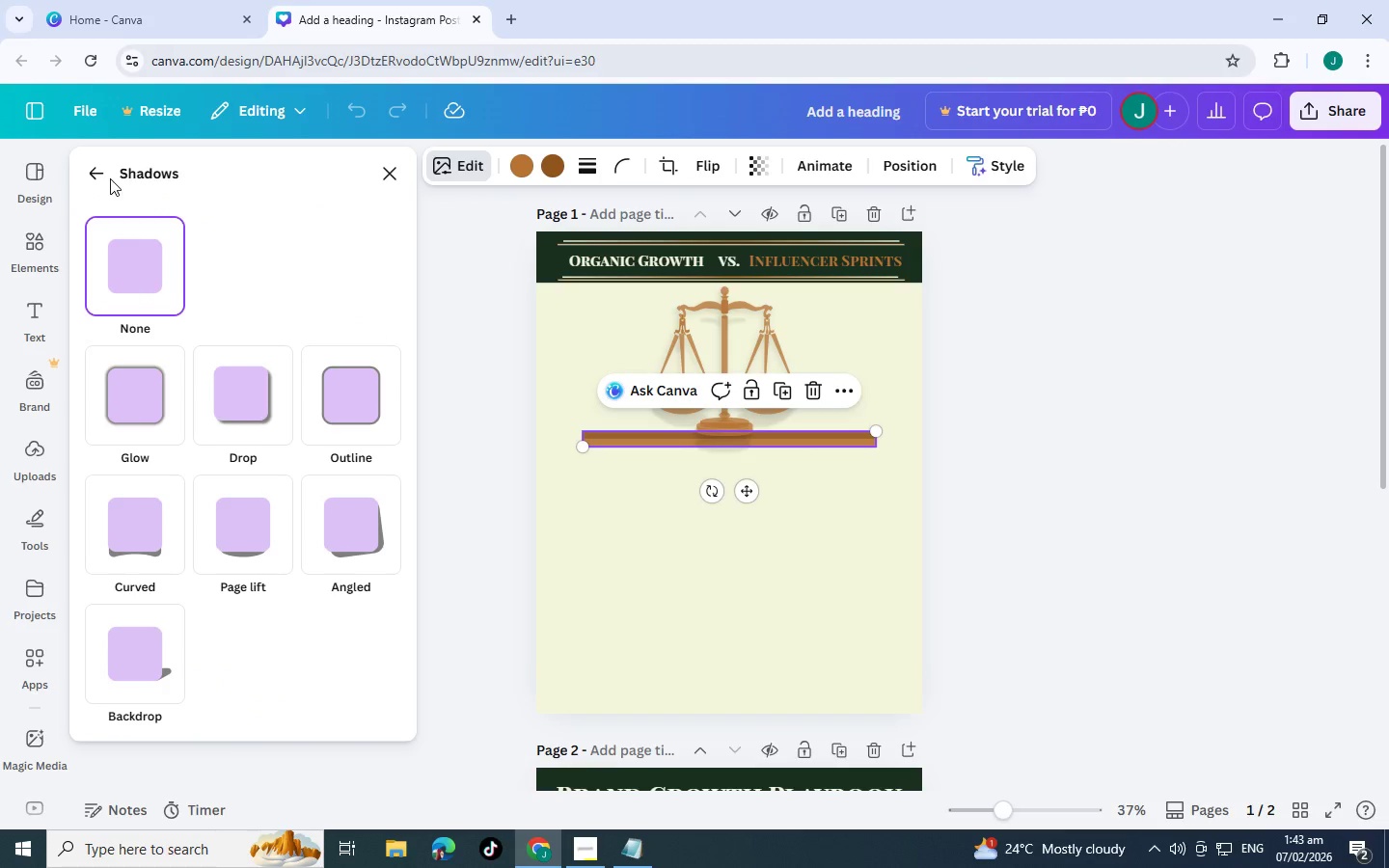 
left_click([91, 161])
 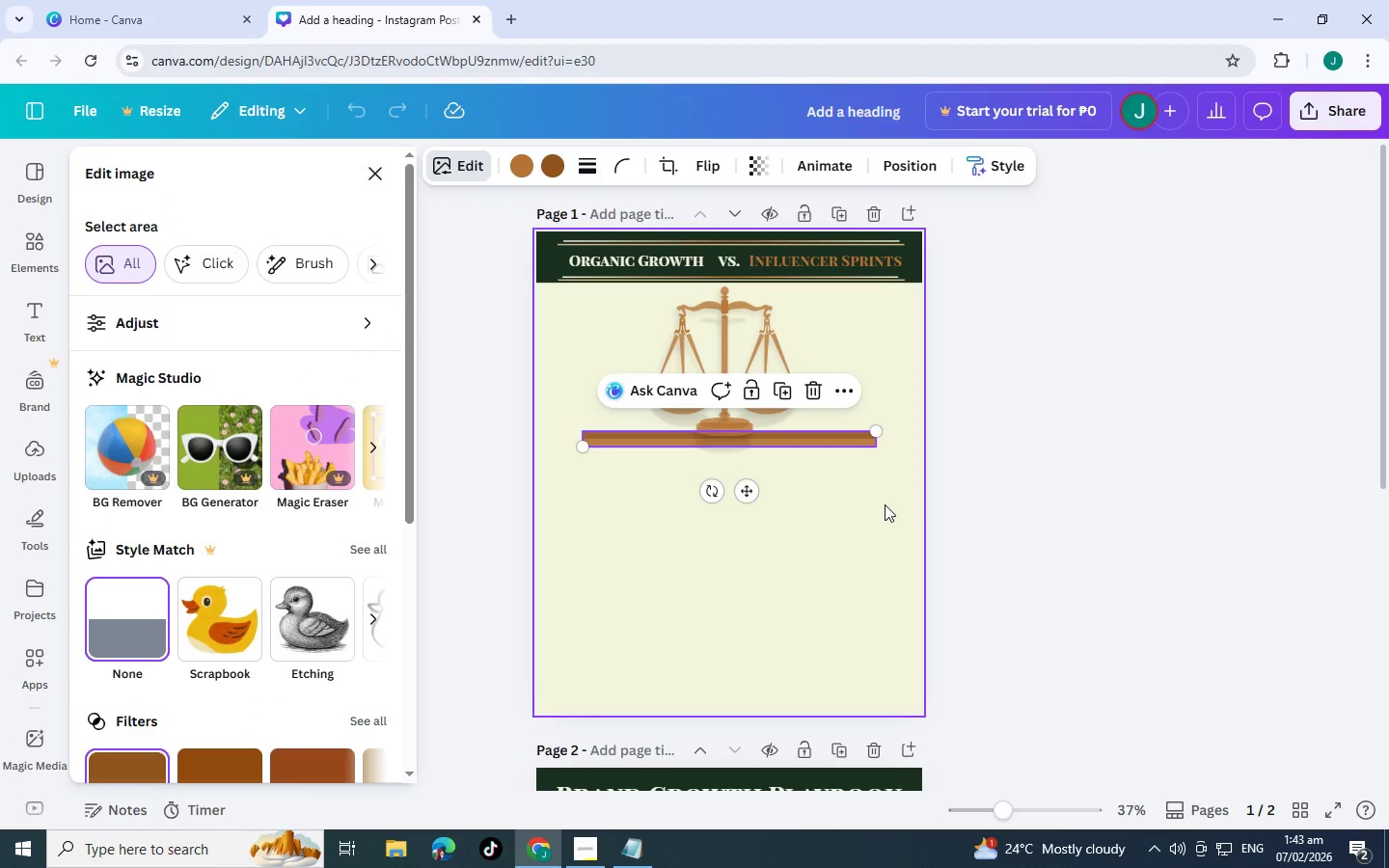 
left_click([955, 546])
 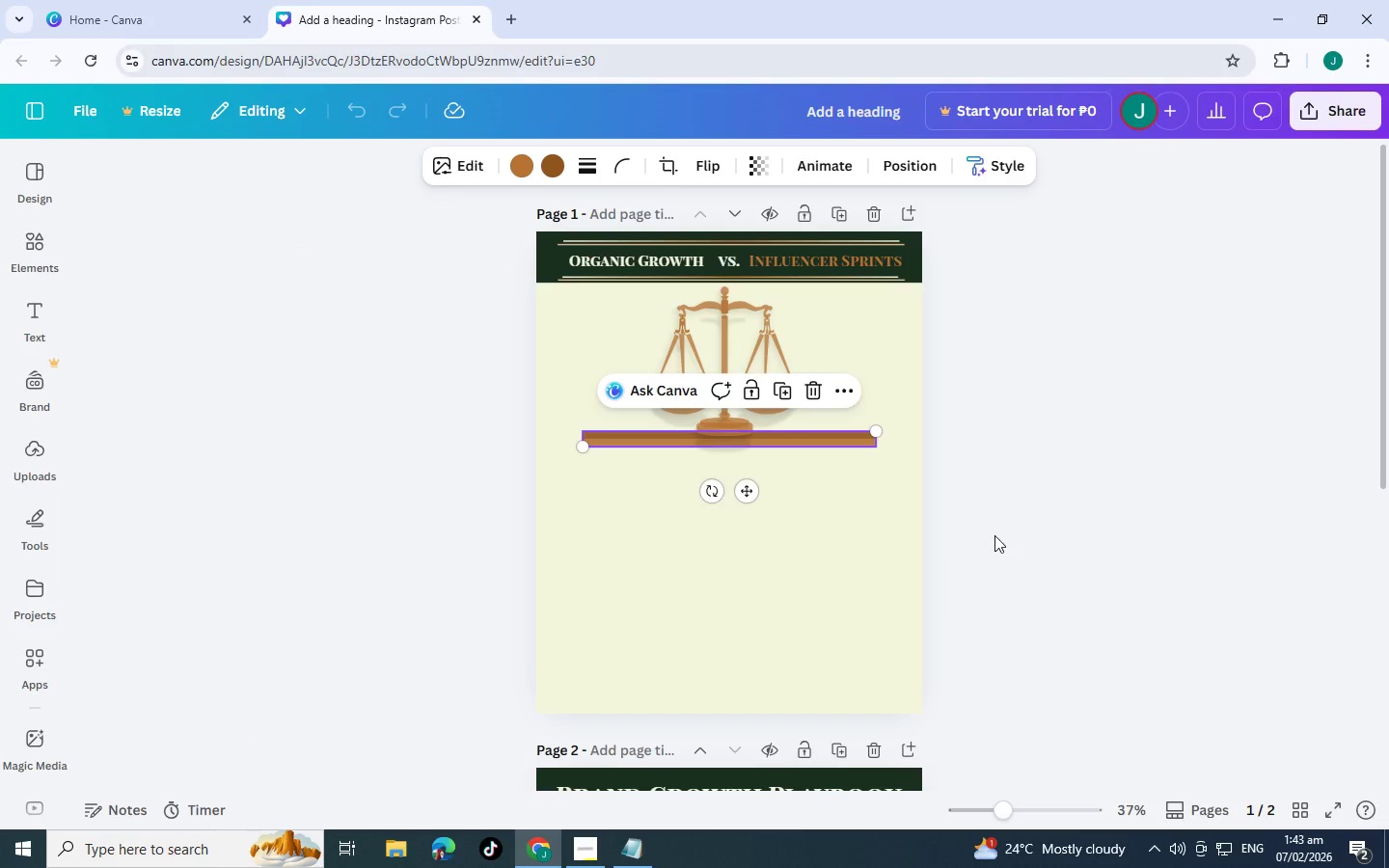 
left_click([994, 535])
 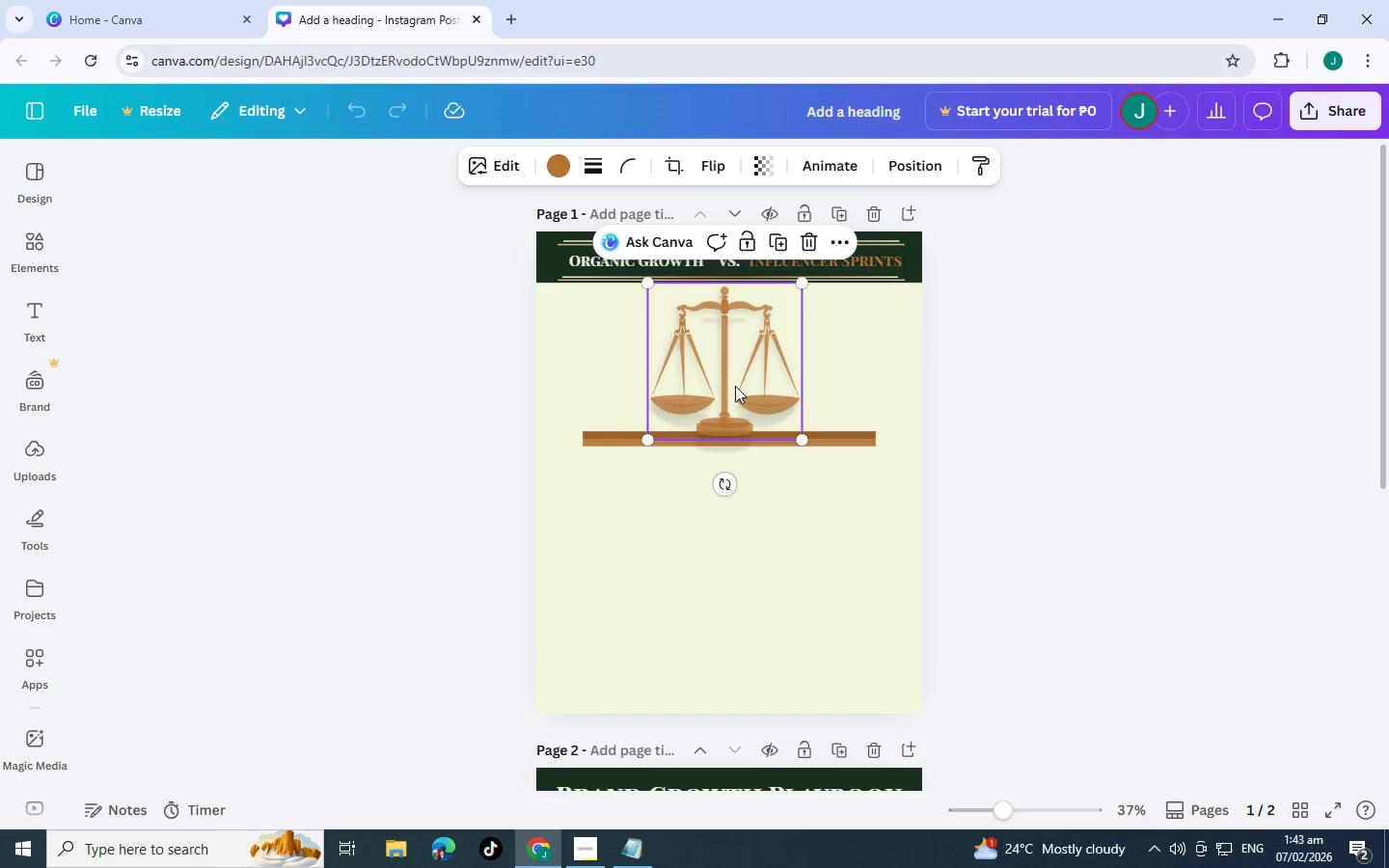 
left_click([735, 386])
 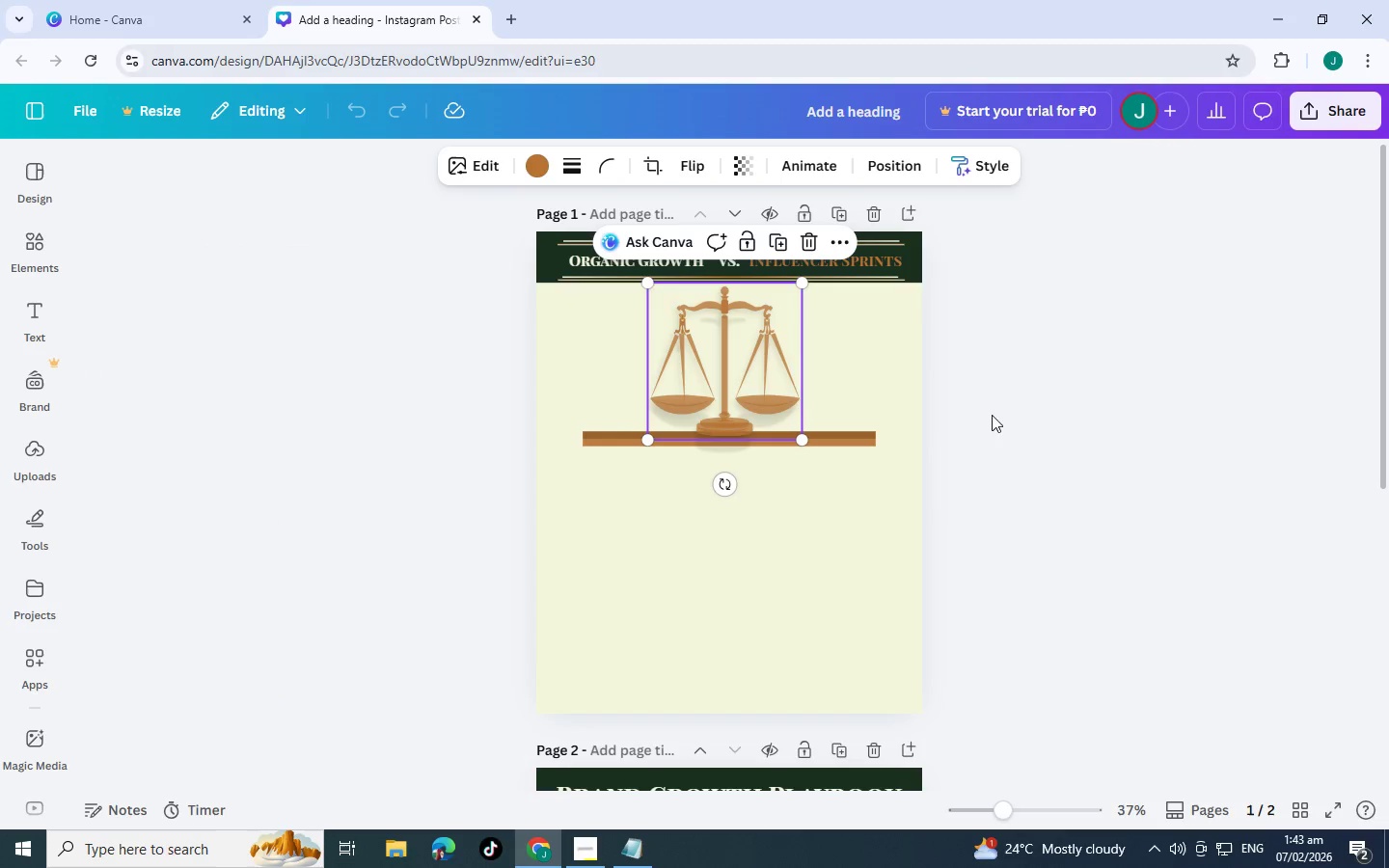 
left_click([1002, 415])
 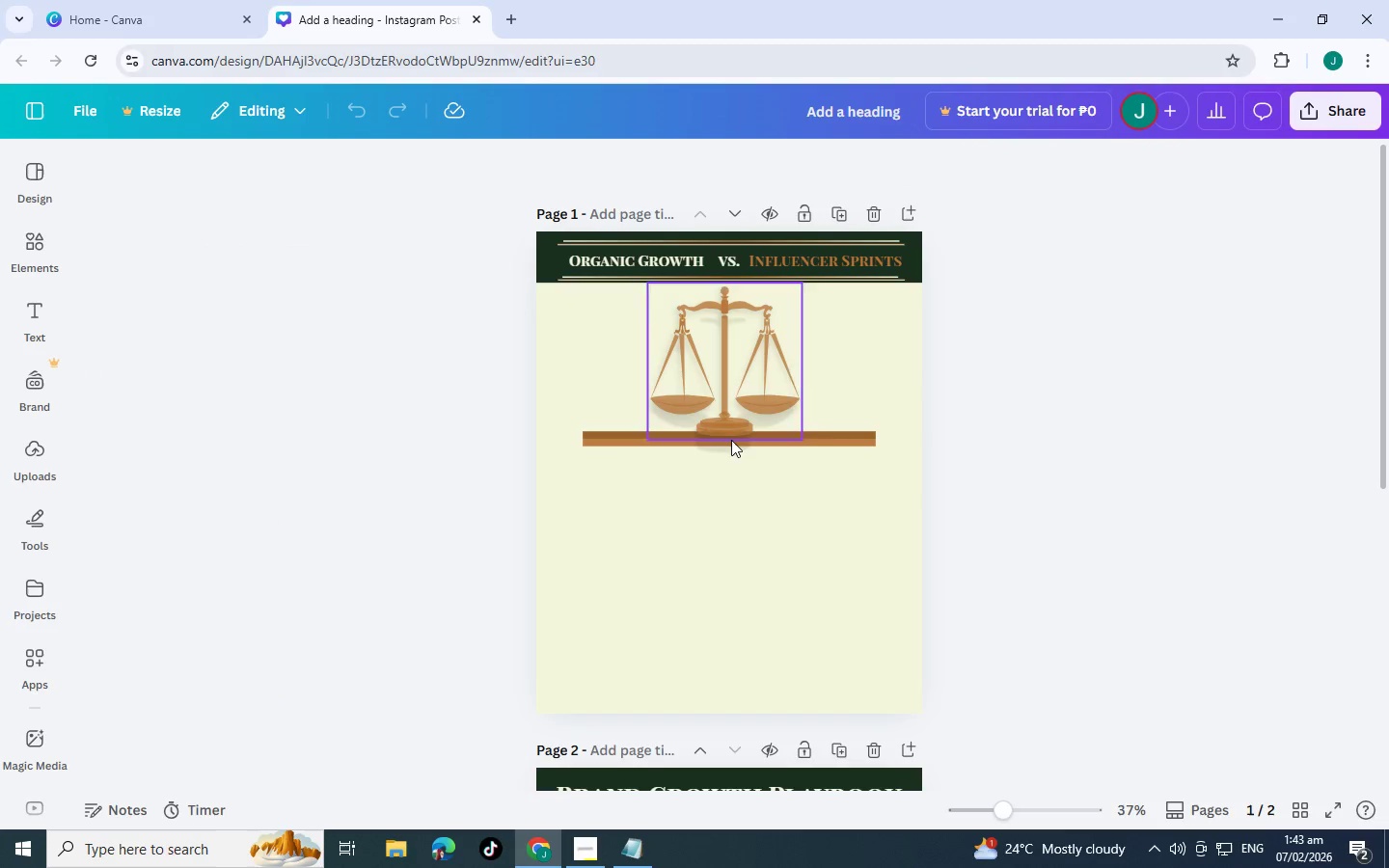 
left_click([780, 444])
 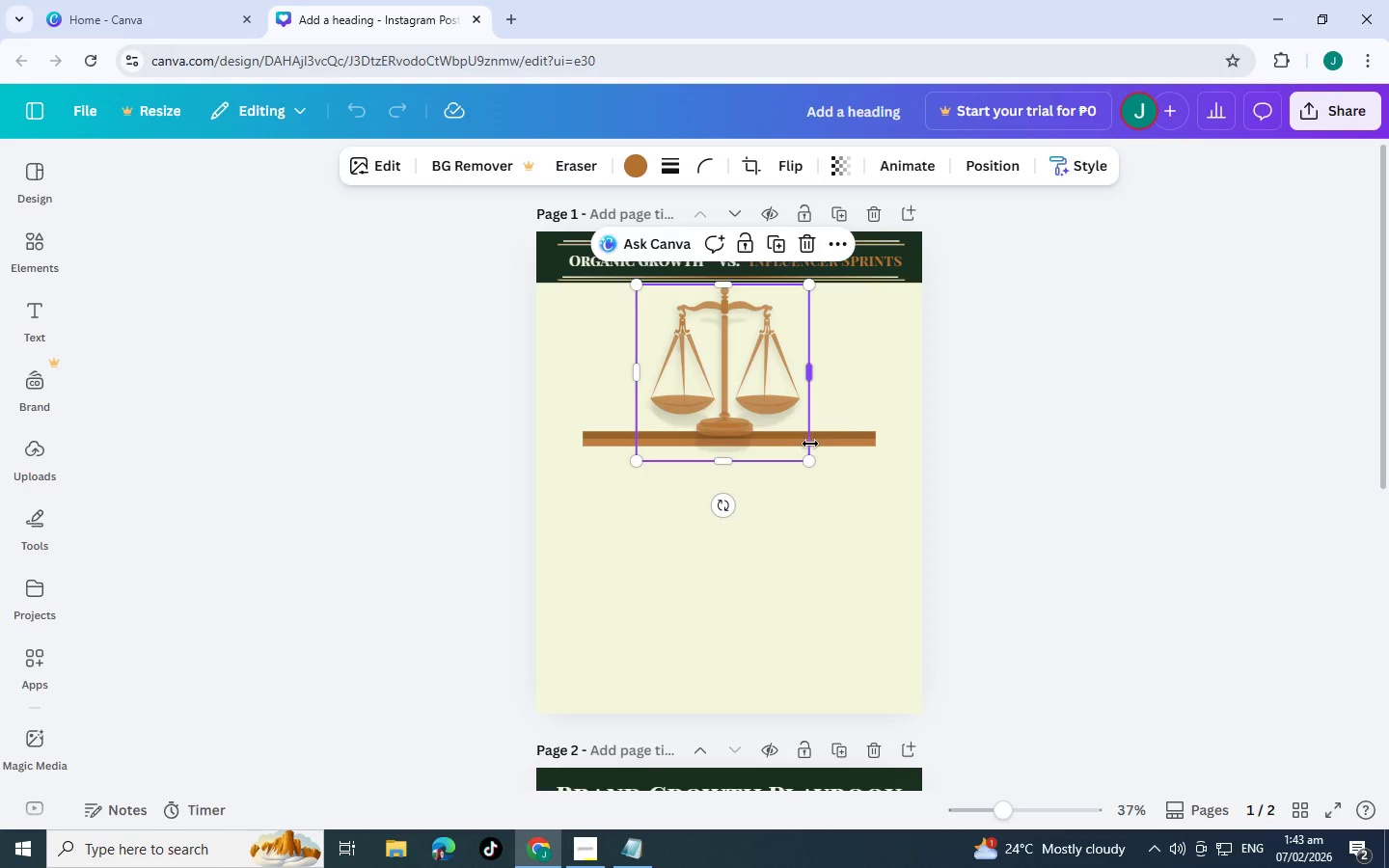 
left_click([836, 441])
 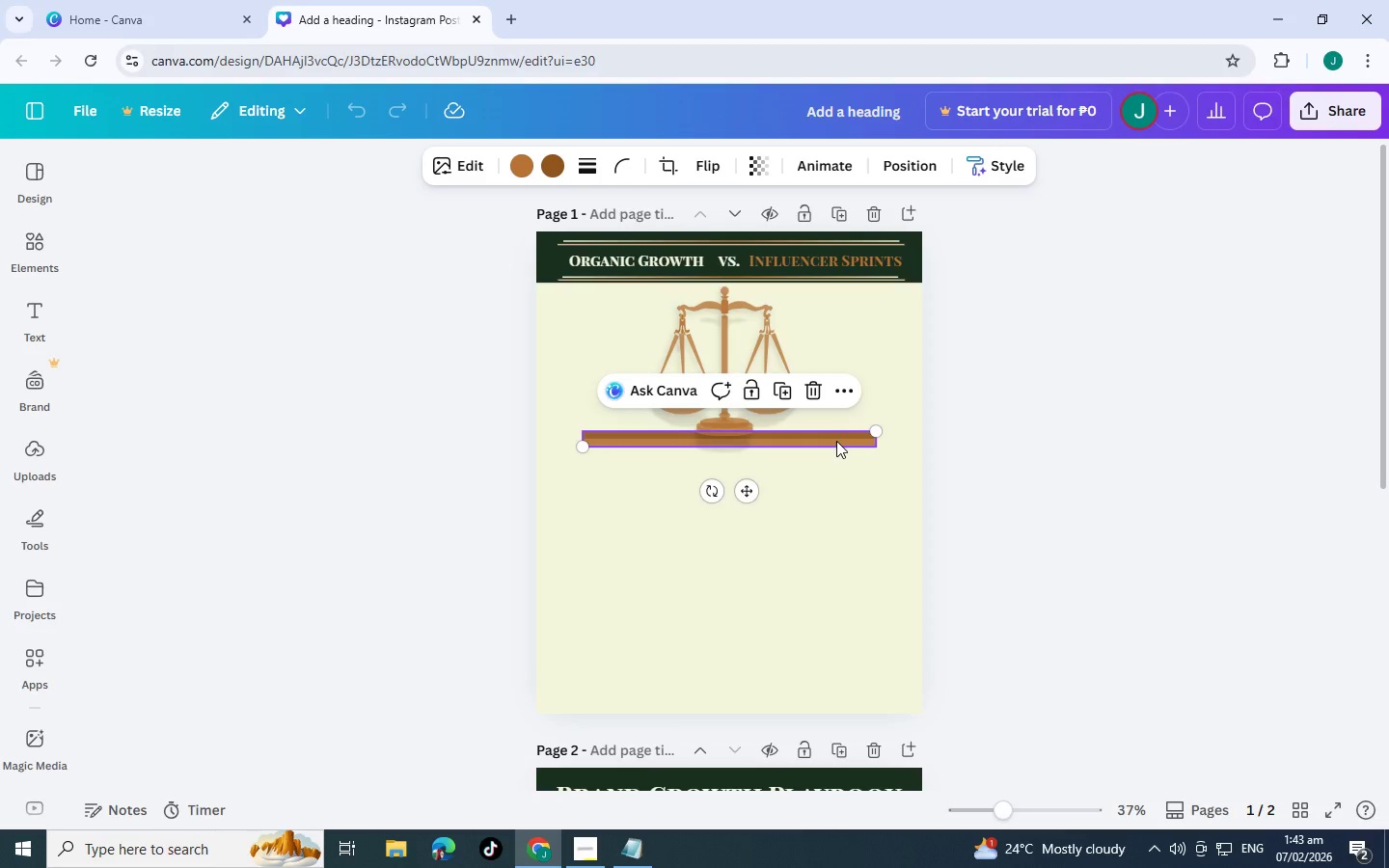 
key(Control+BracketRight)
 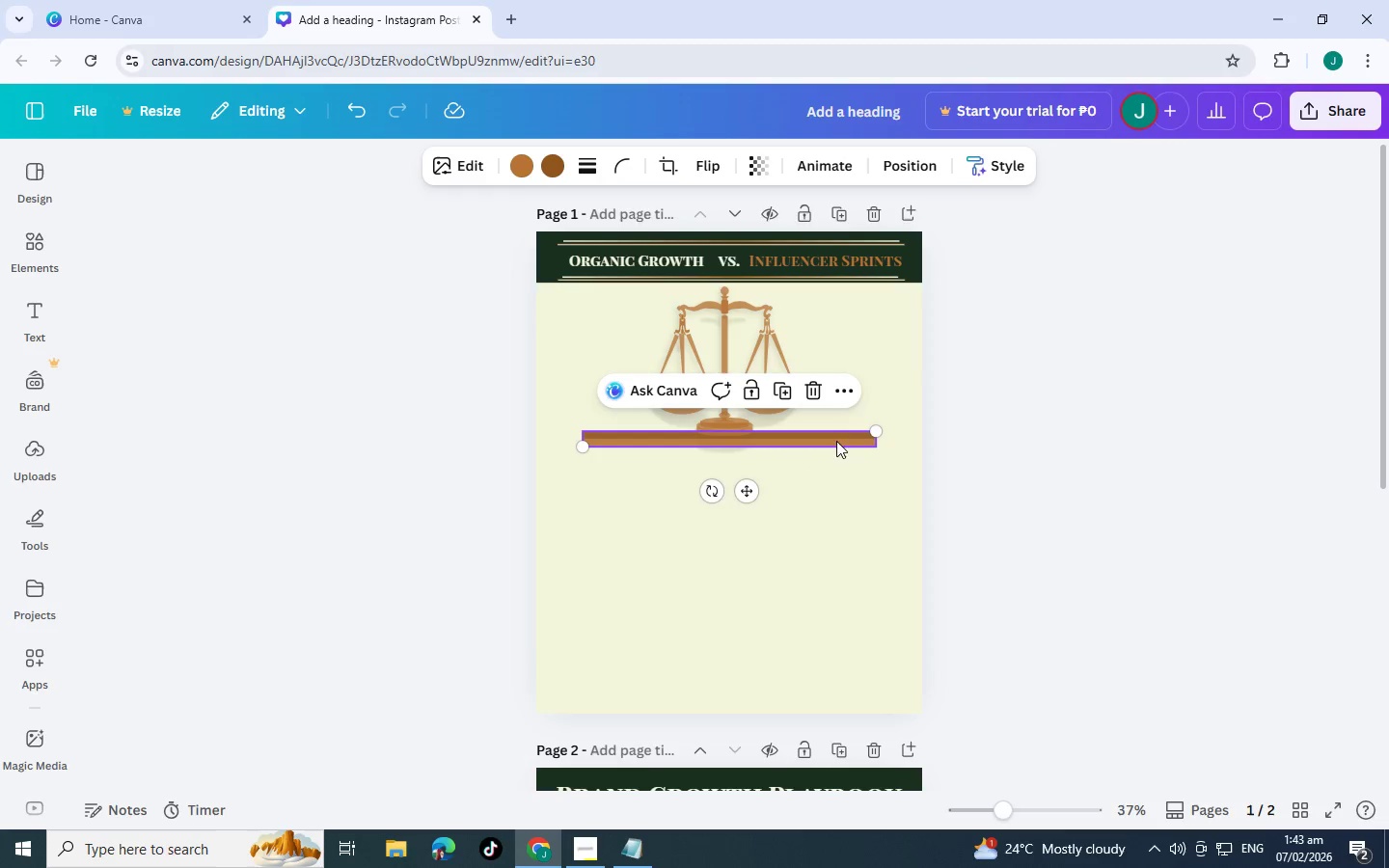 
left_click([910, 438])
 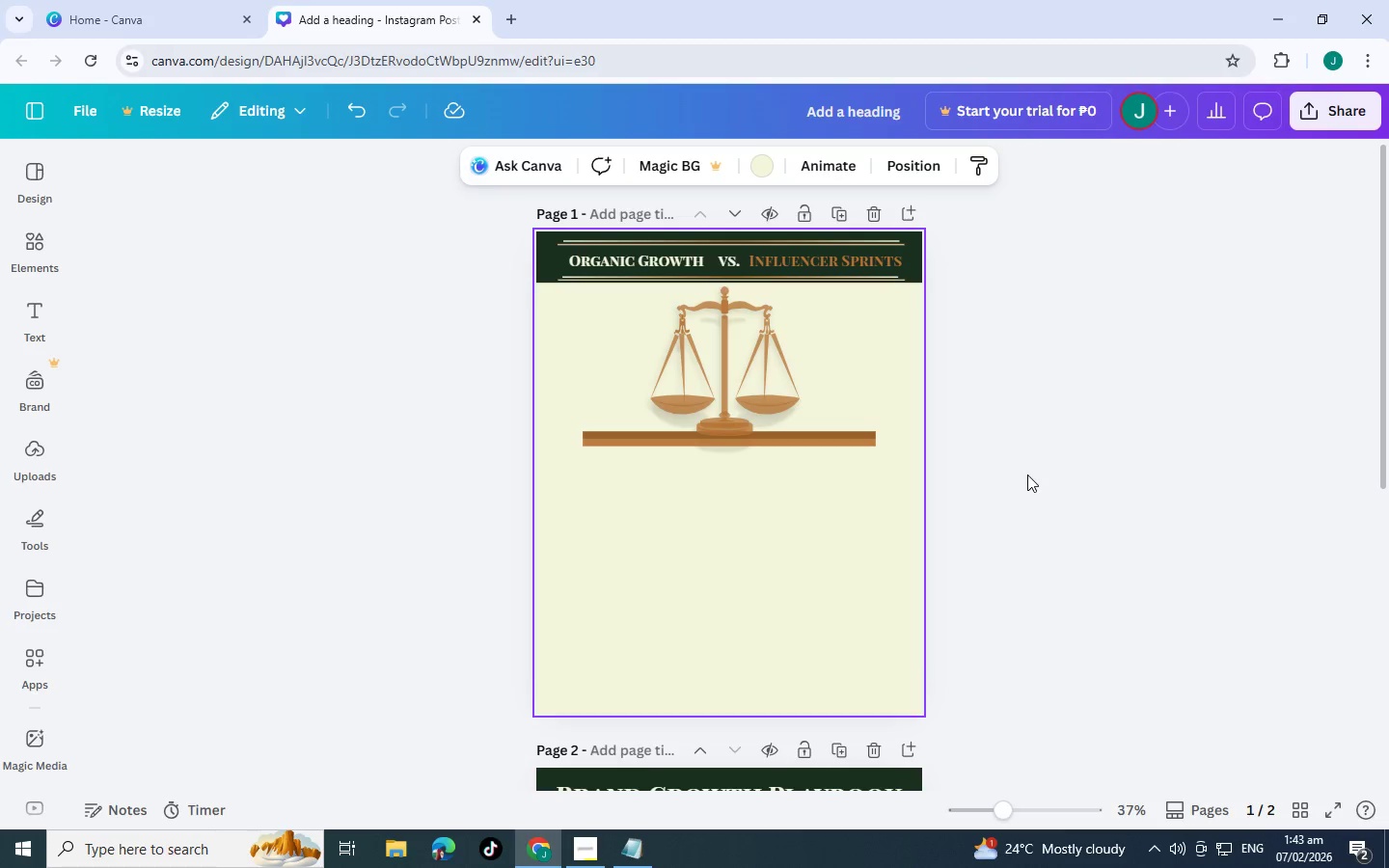 
scroll: coordinate [1024, 440], scroll_direction: up, amount: 2.0
 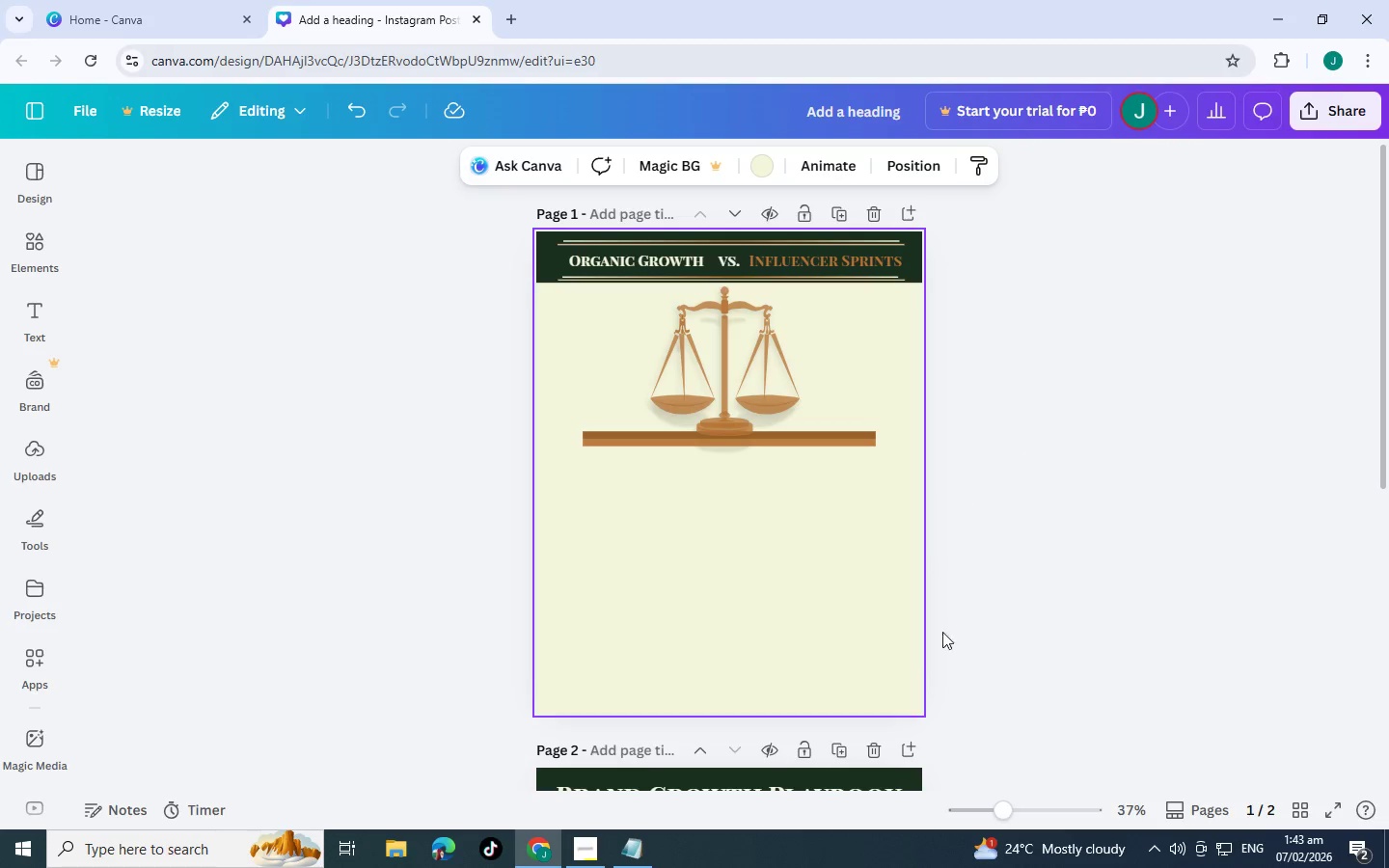 
scroll: coordinate [977, 658], scroll_direction: down, amount: 3.0
 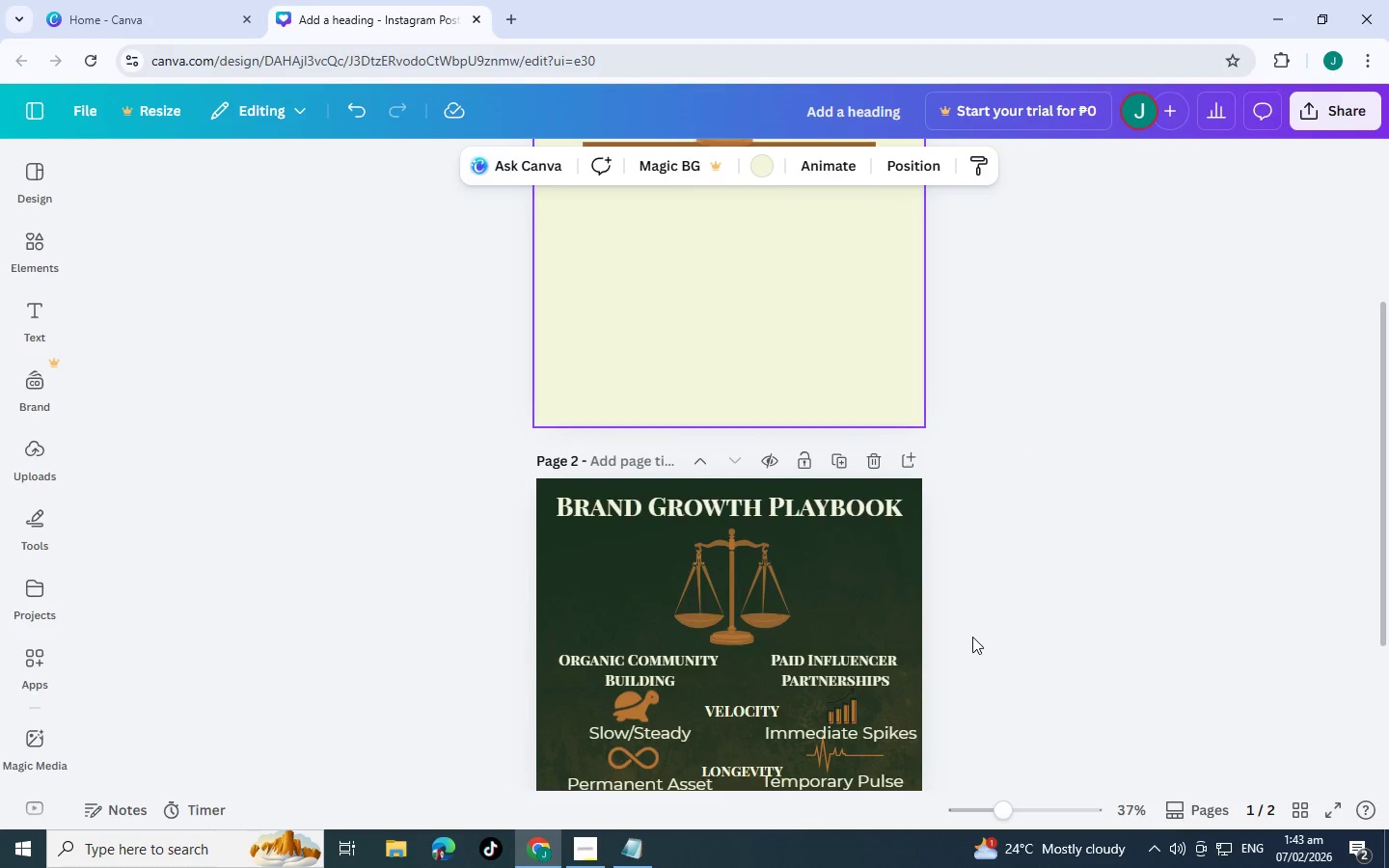 
scroll: coordinate [912, 471], scroll_direction: up, amount: 5.0
 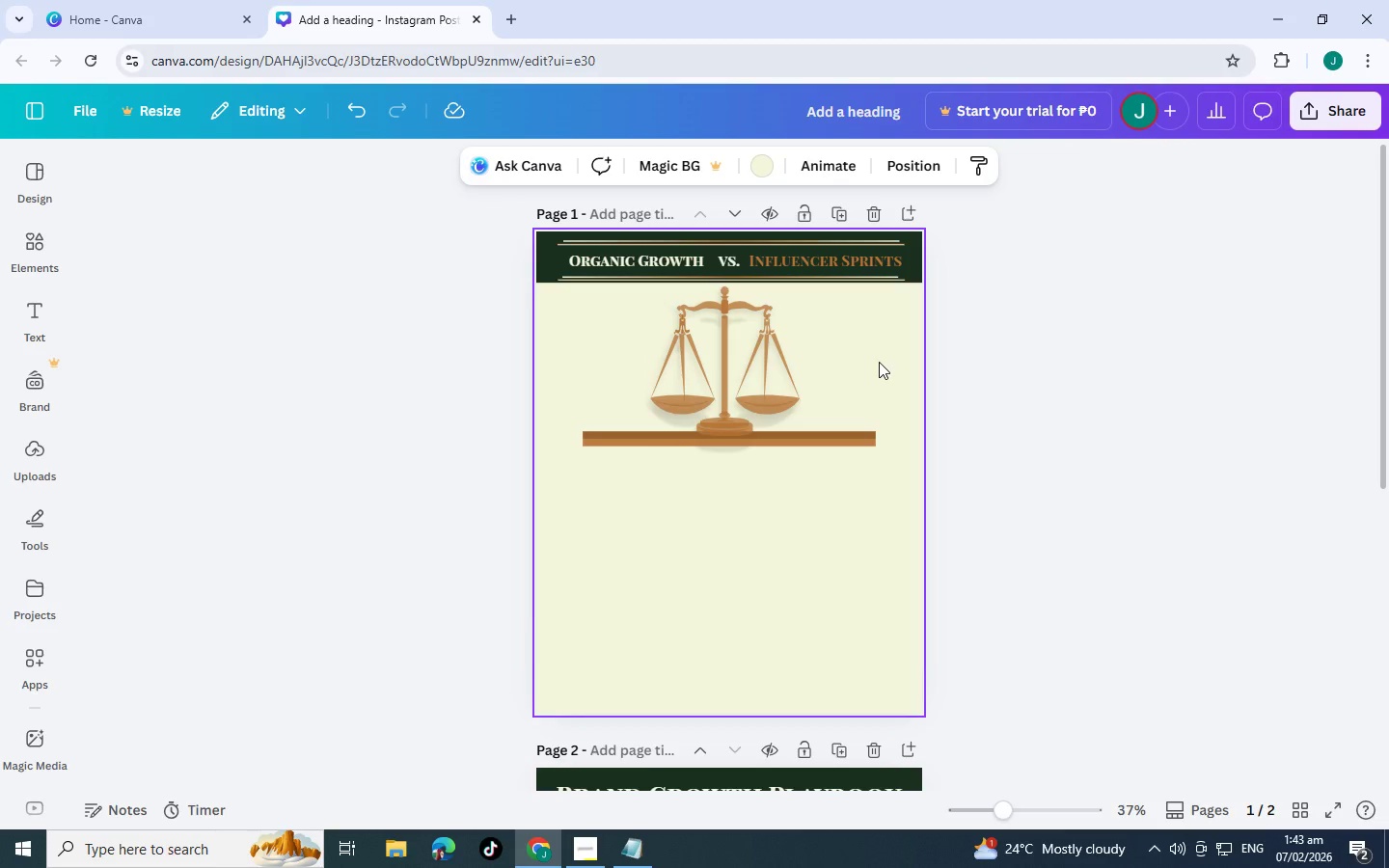 
scroll: coordinate [529, 372], scroll_direction: down, amount: 3.0
 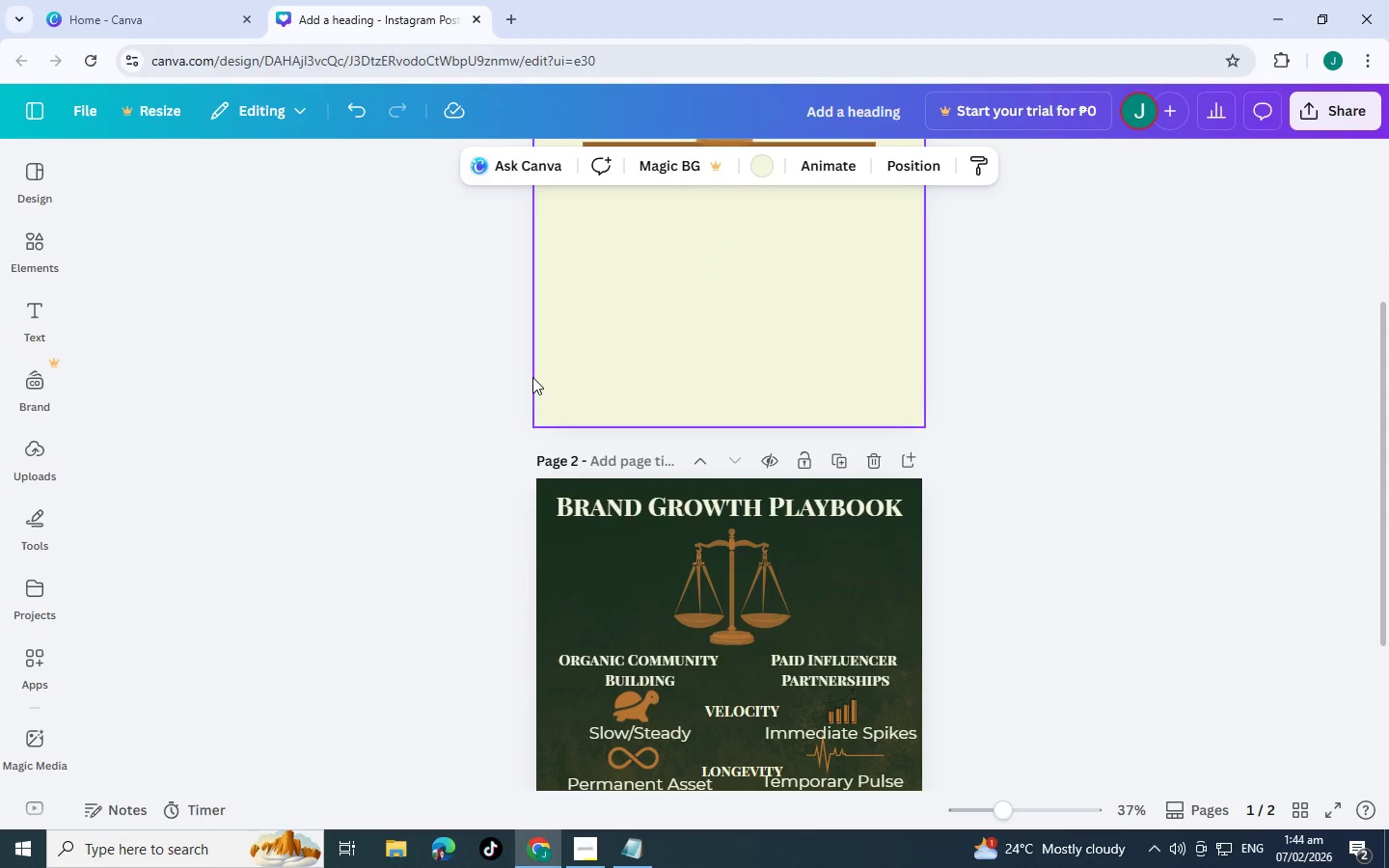 
scroll: coordinate [533, 377], scroll_direction: up, amount: 3.0
 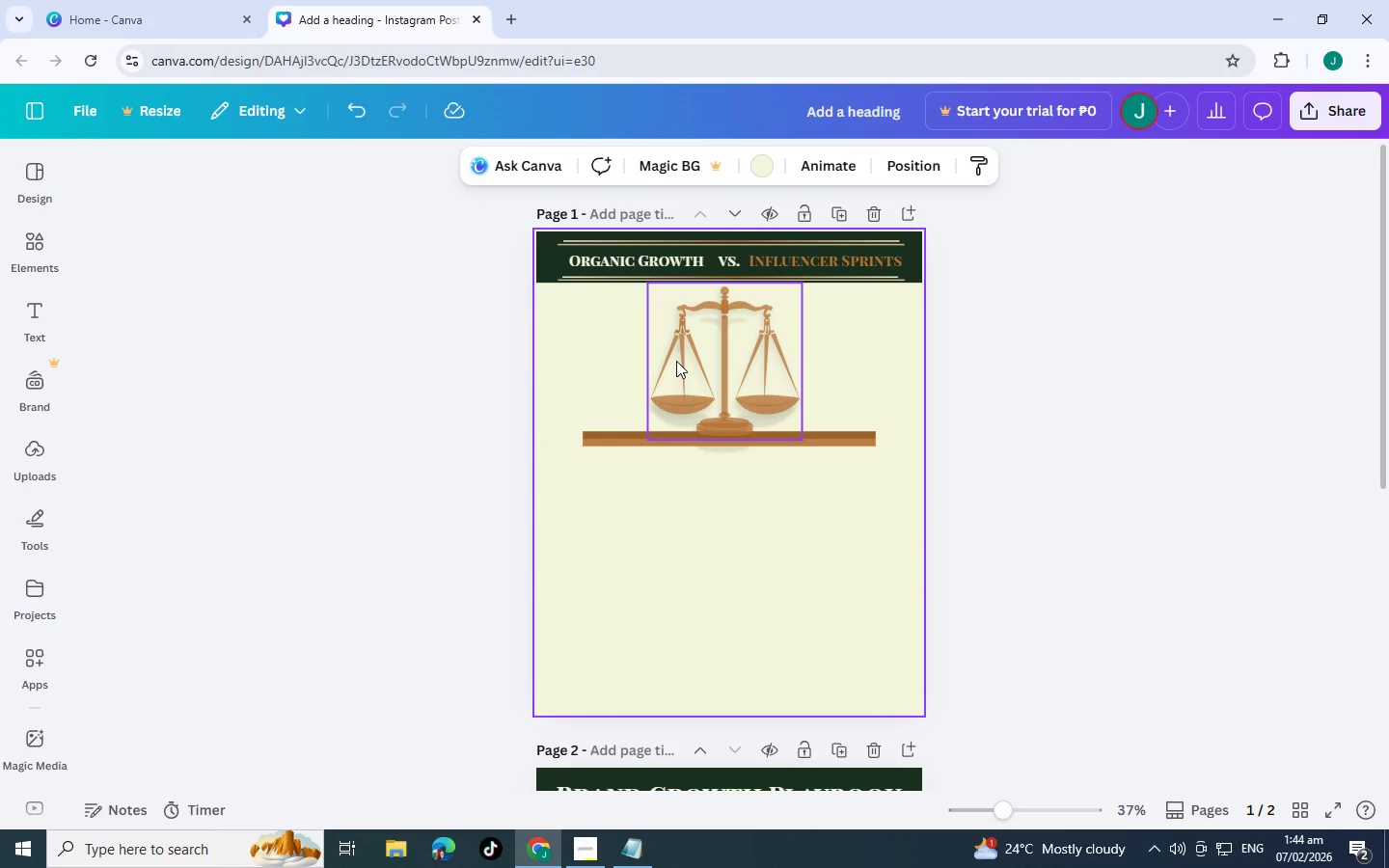 
wait(9.43)
 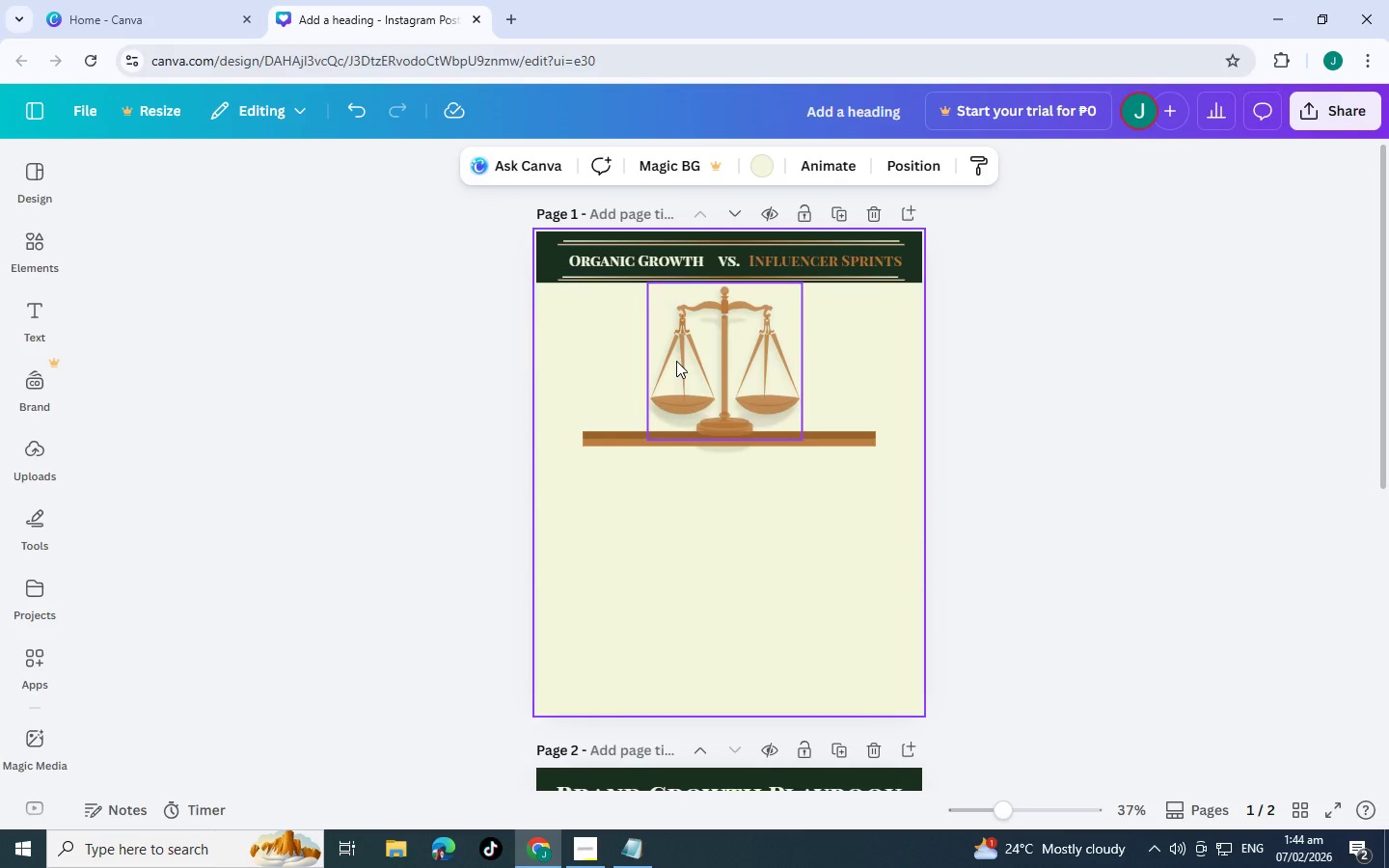 
left_click([28, 258])
 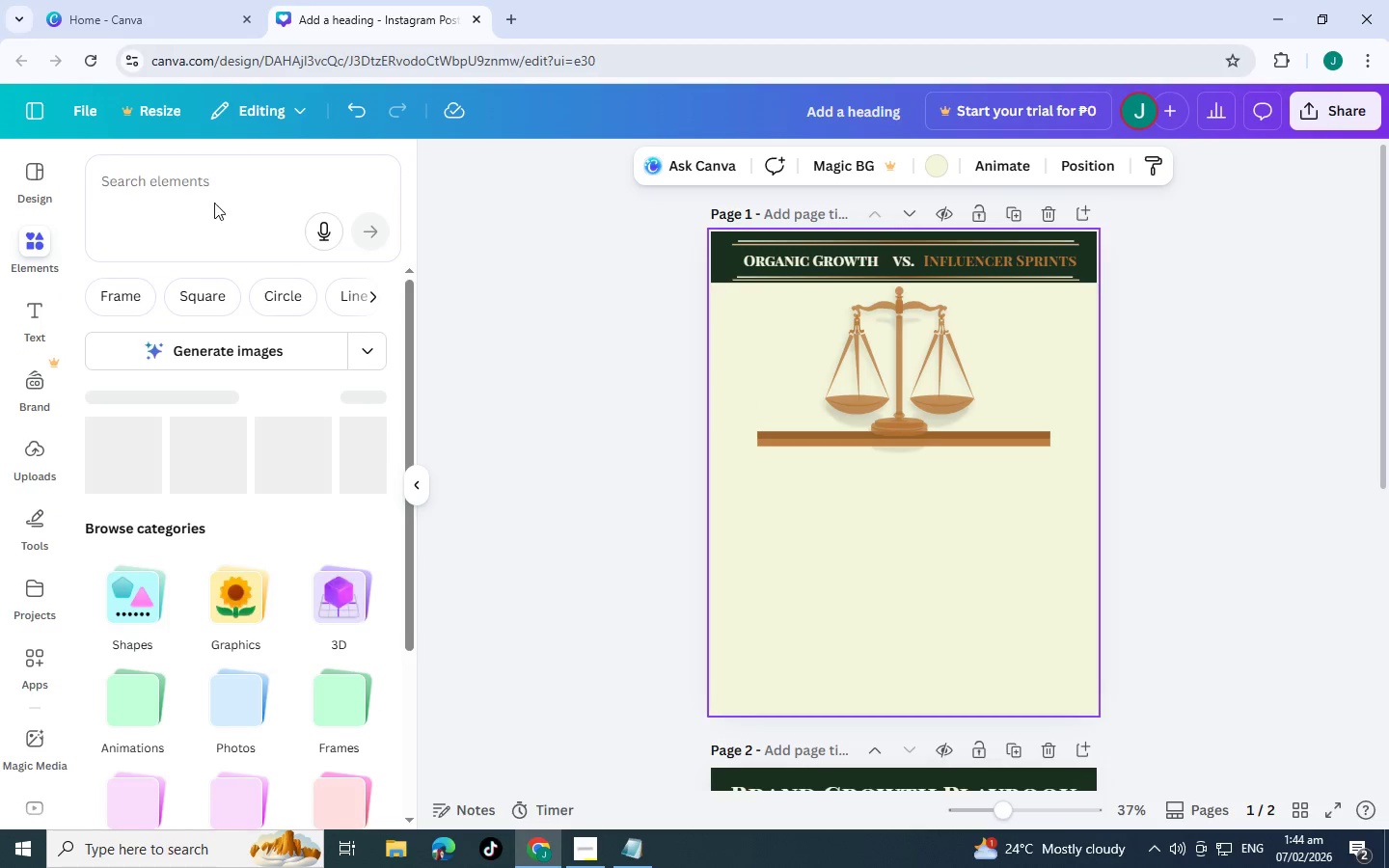 
left_click([217, 199])
 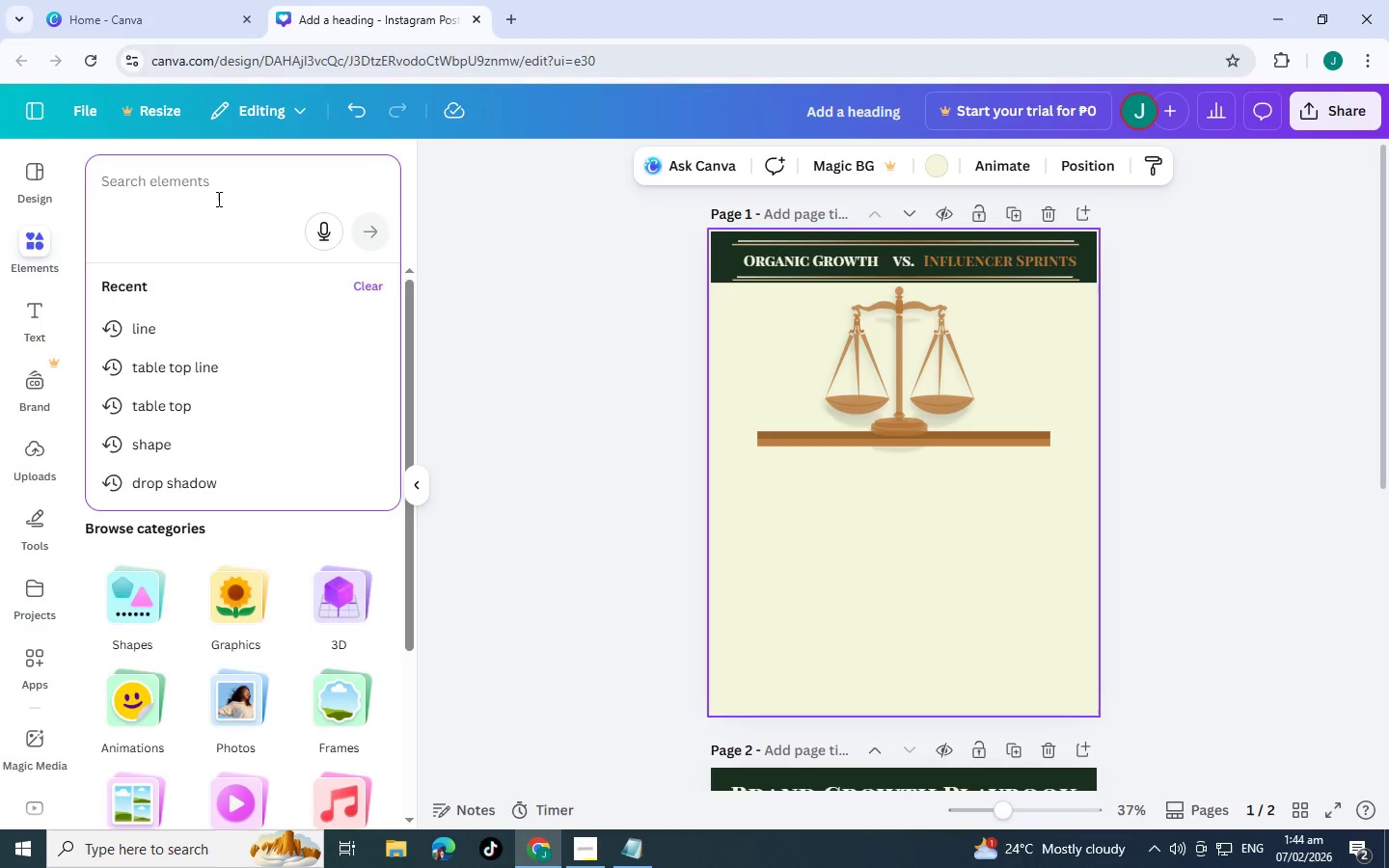 
type(paint)
 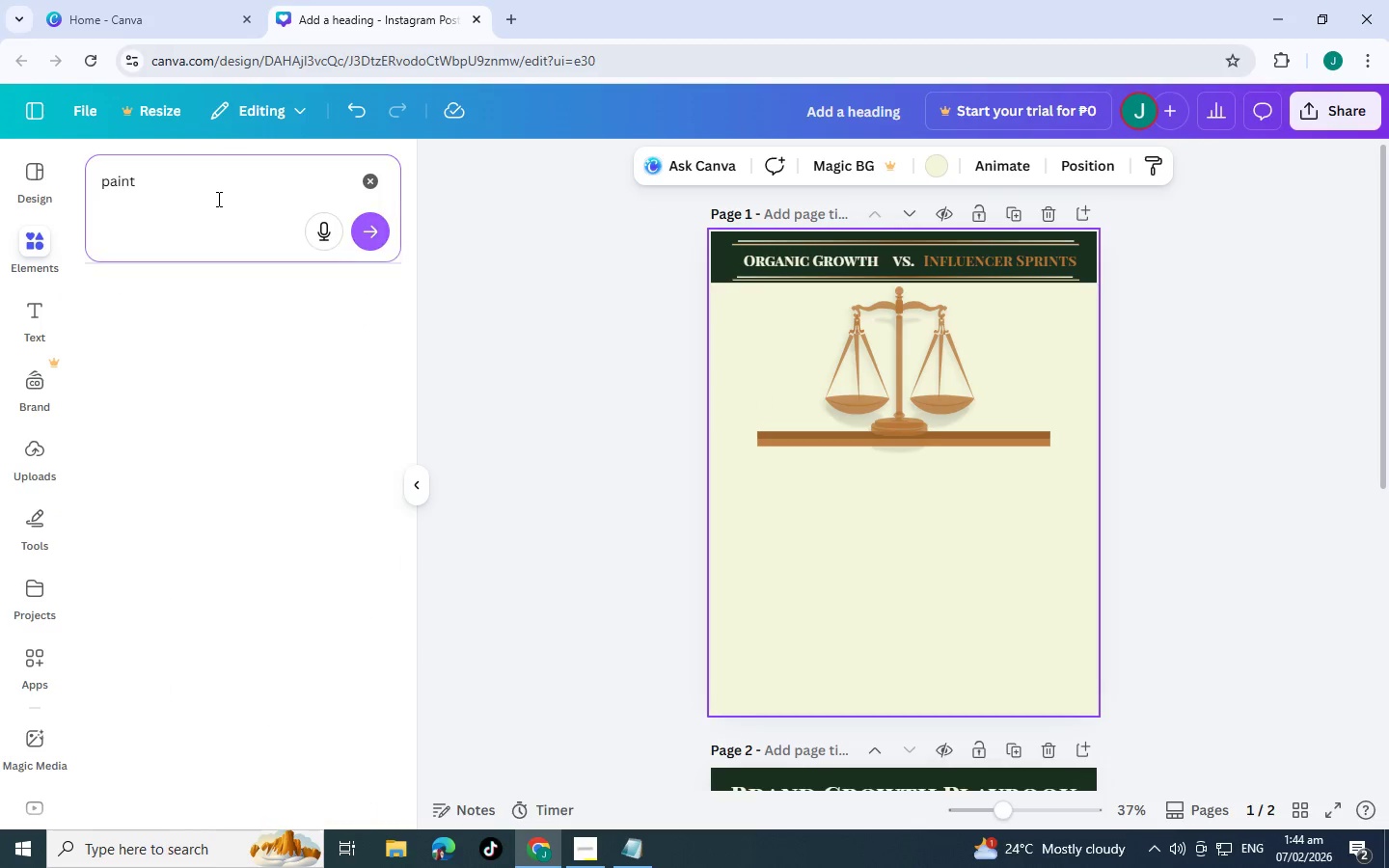 
key(Enter)
 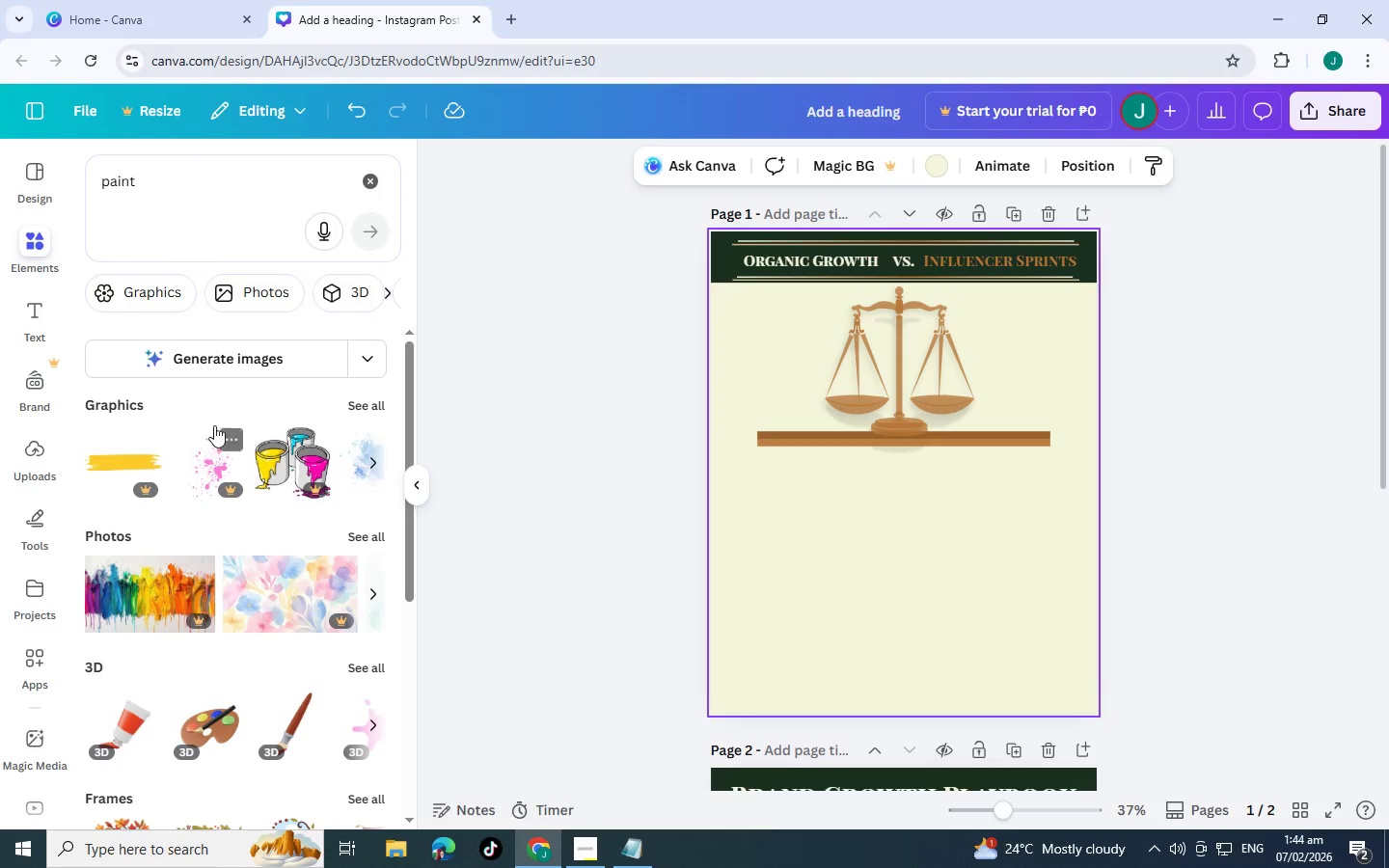 
scroll: coordinate [185, 425], scroll_direction: down, amount: 1.0
 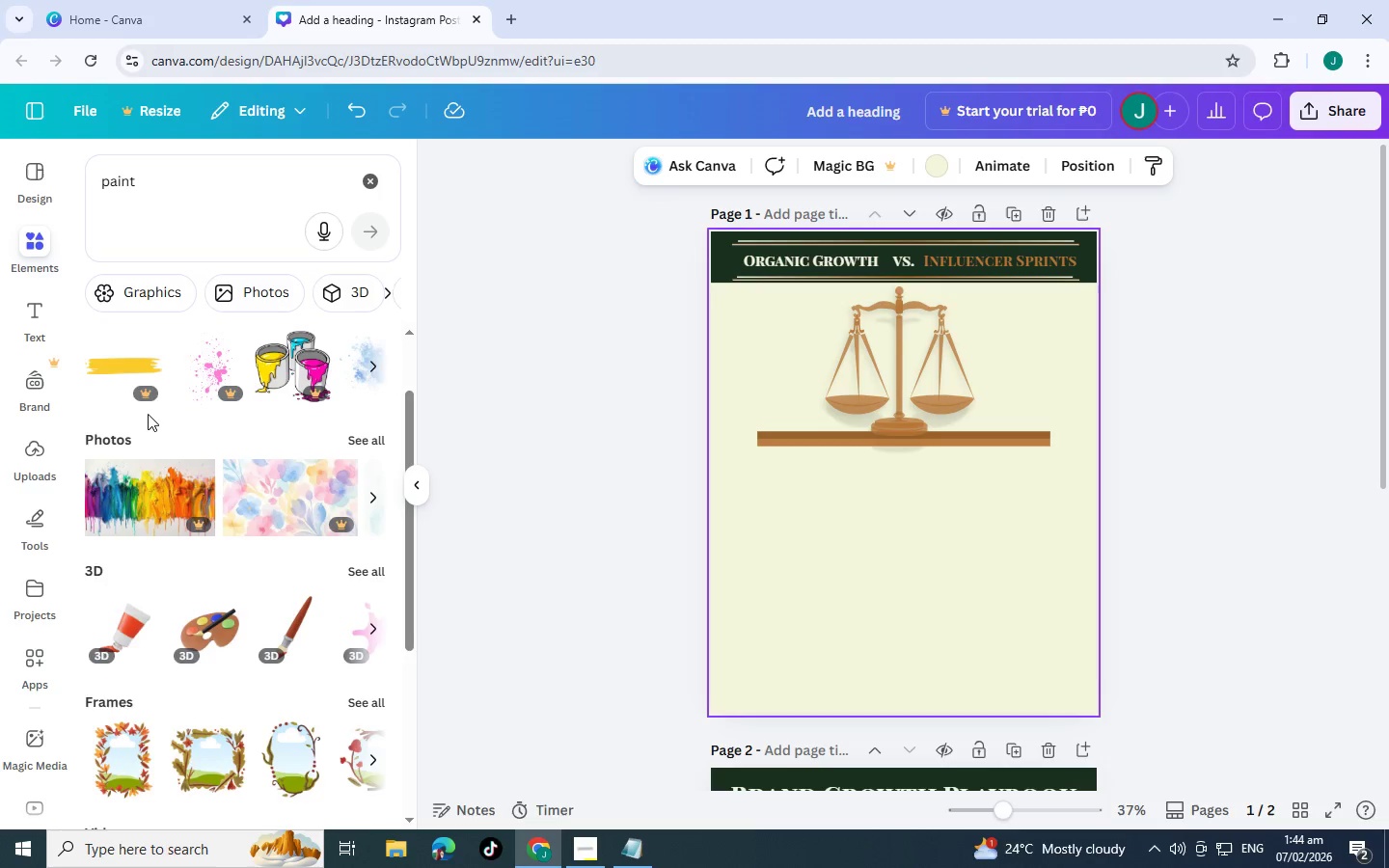 
scroll: coordinate [148, 414], scroll_direction: up, amount: 1.0
 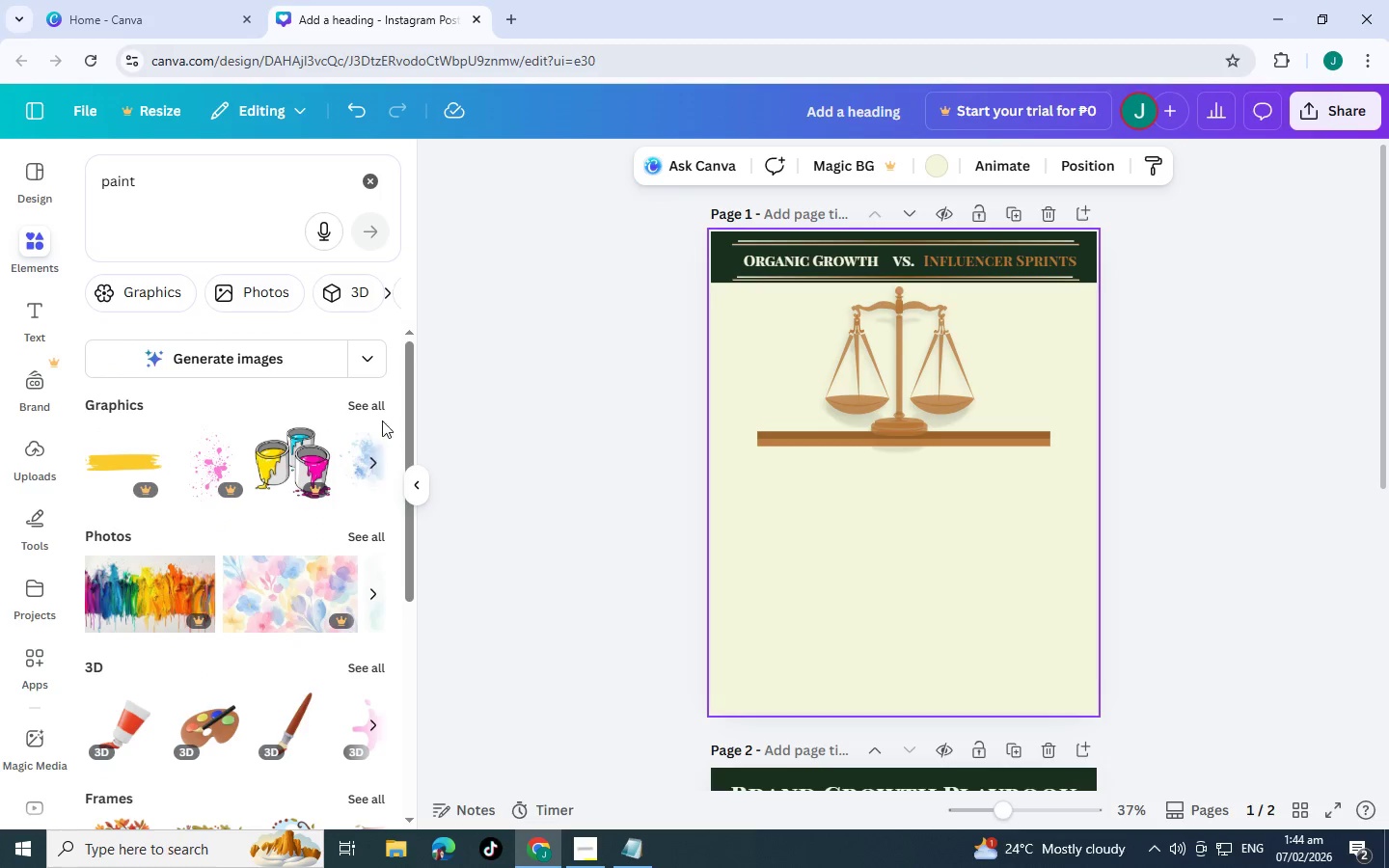 
left_click([366, 408])
 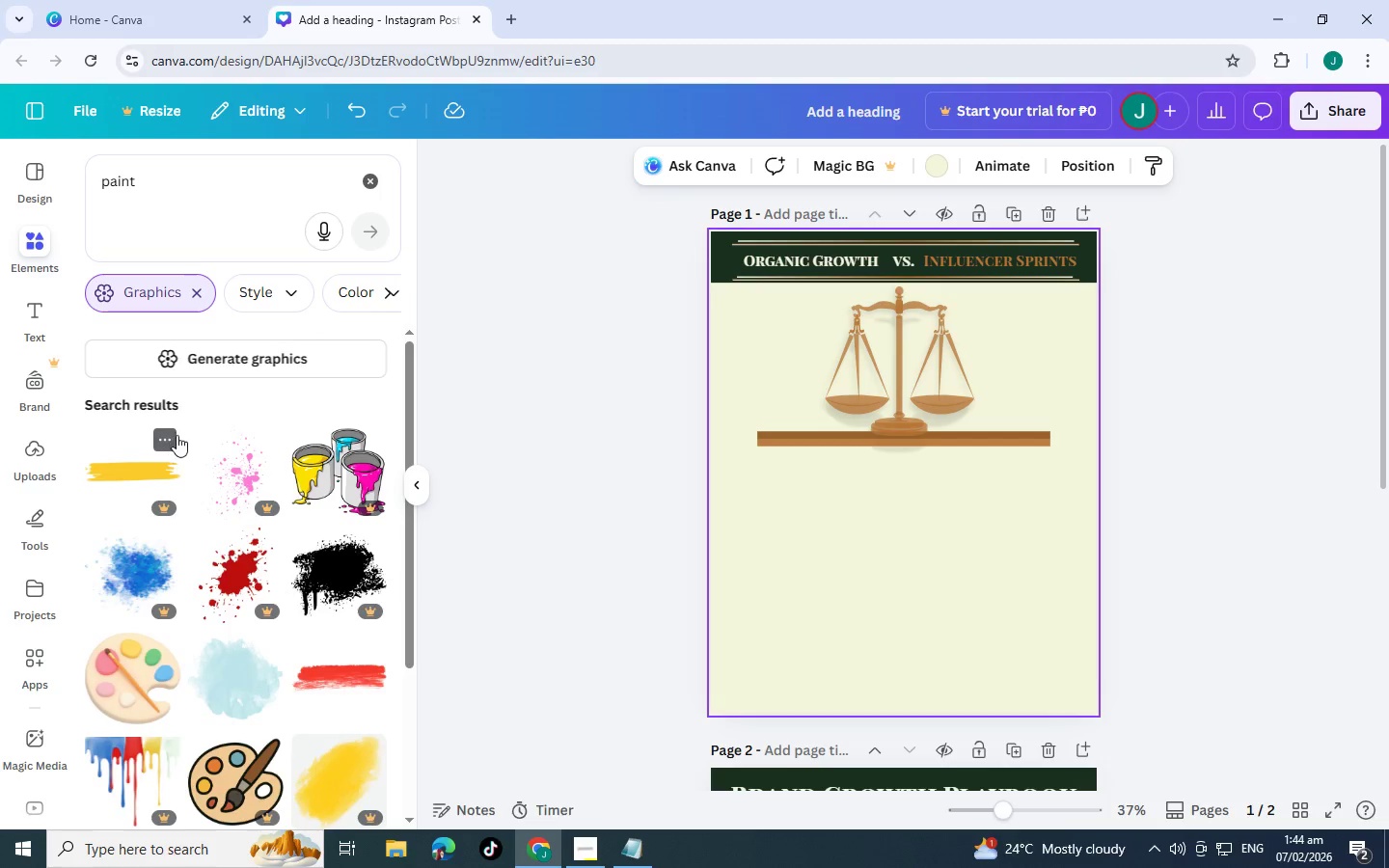 
left_click([174, 435])
 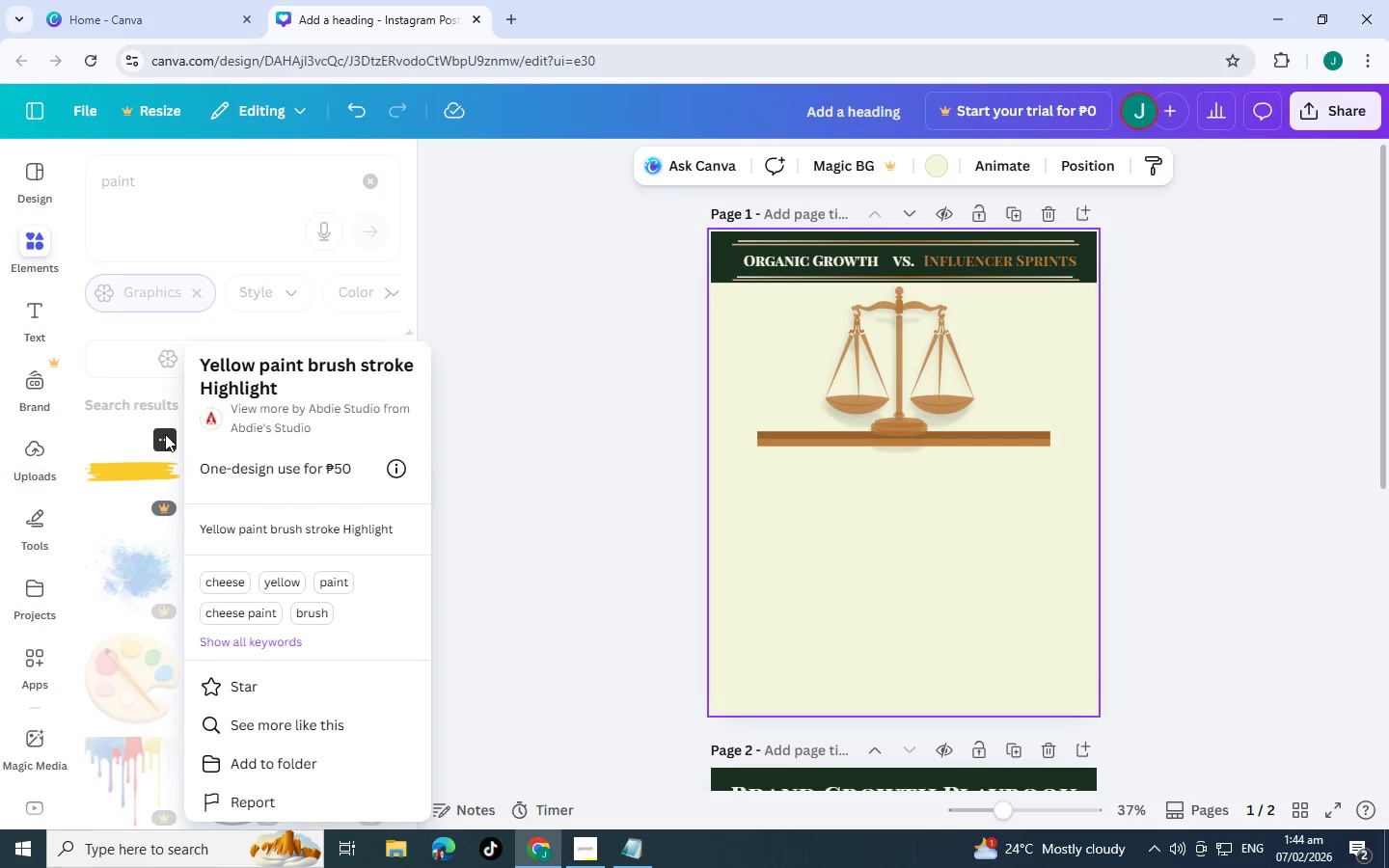 
left_click([574, 393])
 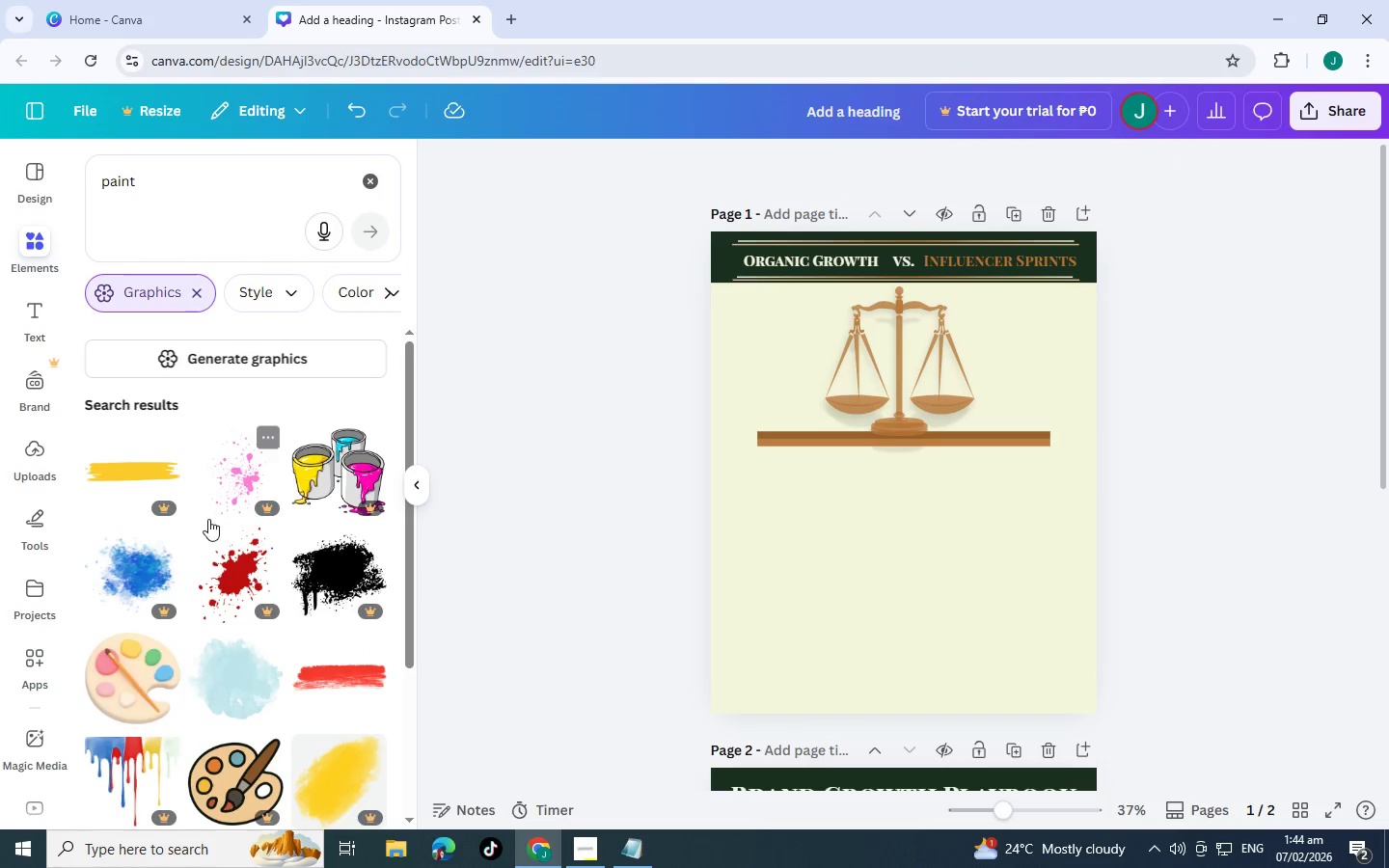 
scroll: coordinate [330, 475], scroll_direction: down, amount: 10.0
 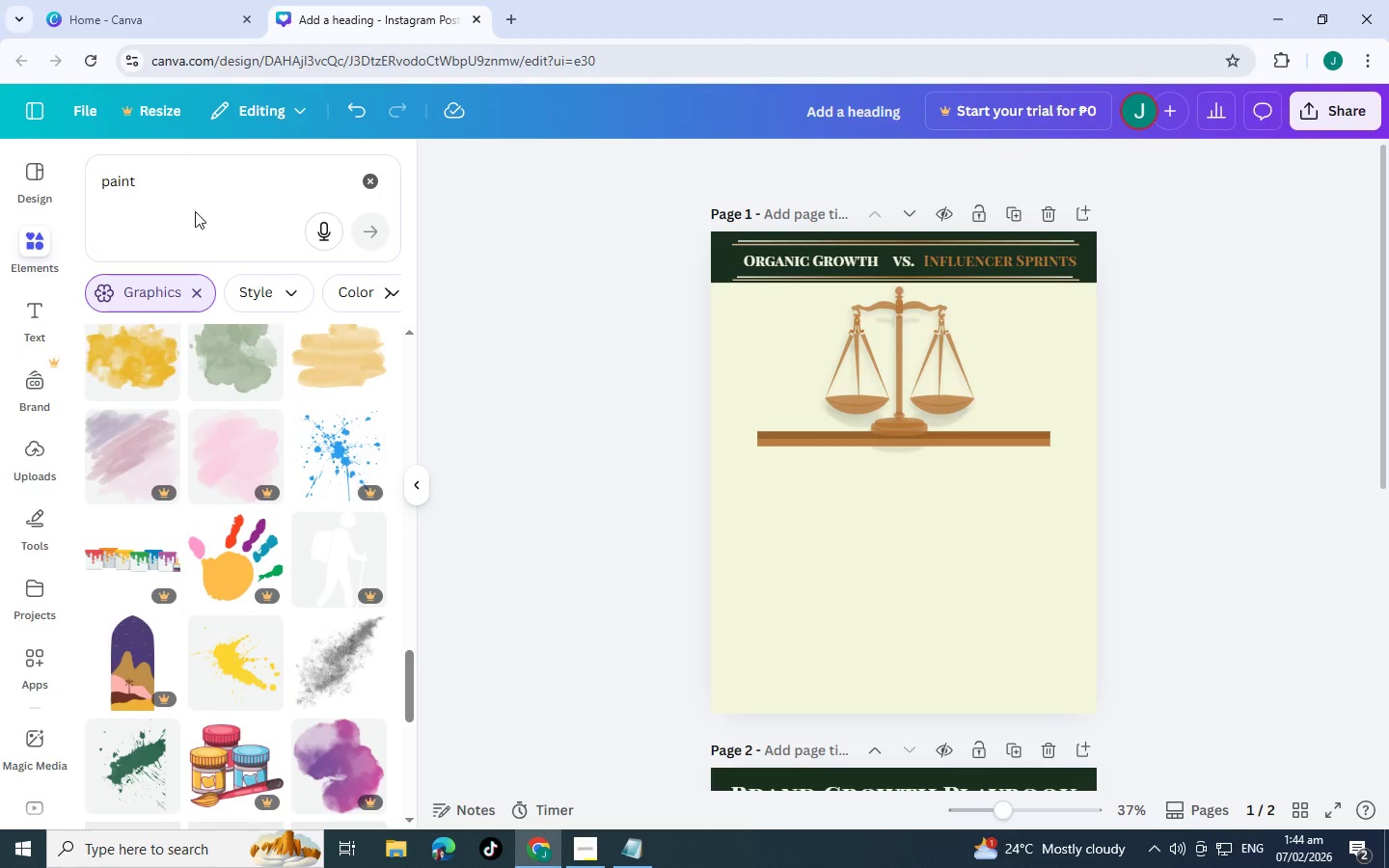 
left_click([196, 168])
 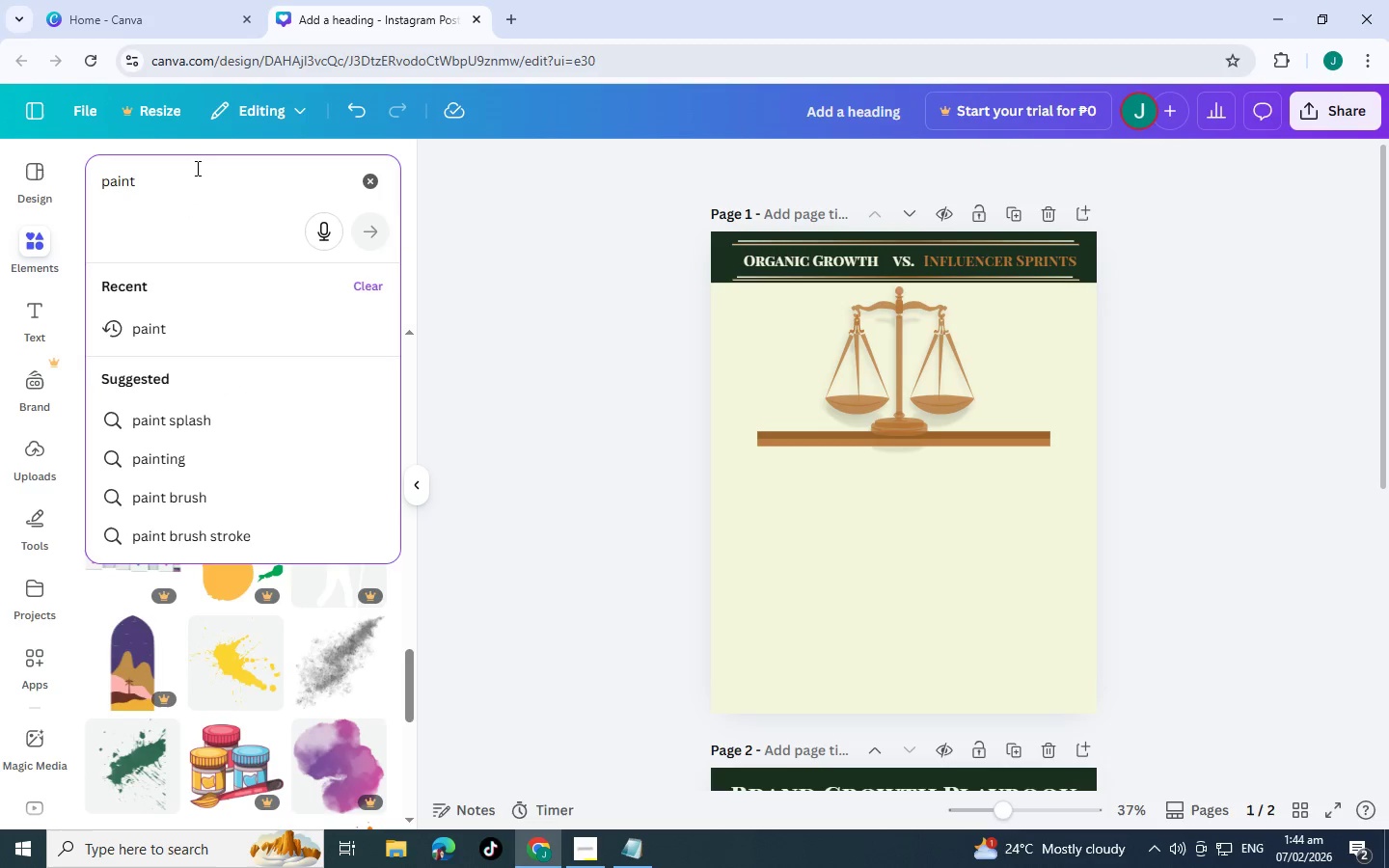 
type( ptrok)
key(Backspace)
key(Backspace)
key(Backspace)
key(Backspace)
key(Backspace)
type(stroke)
 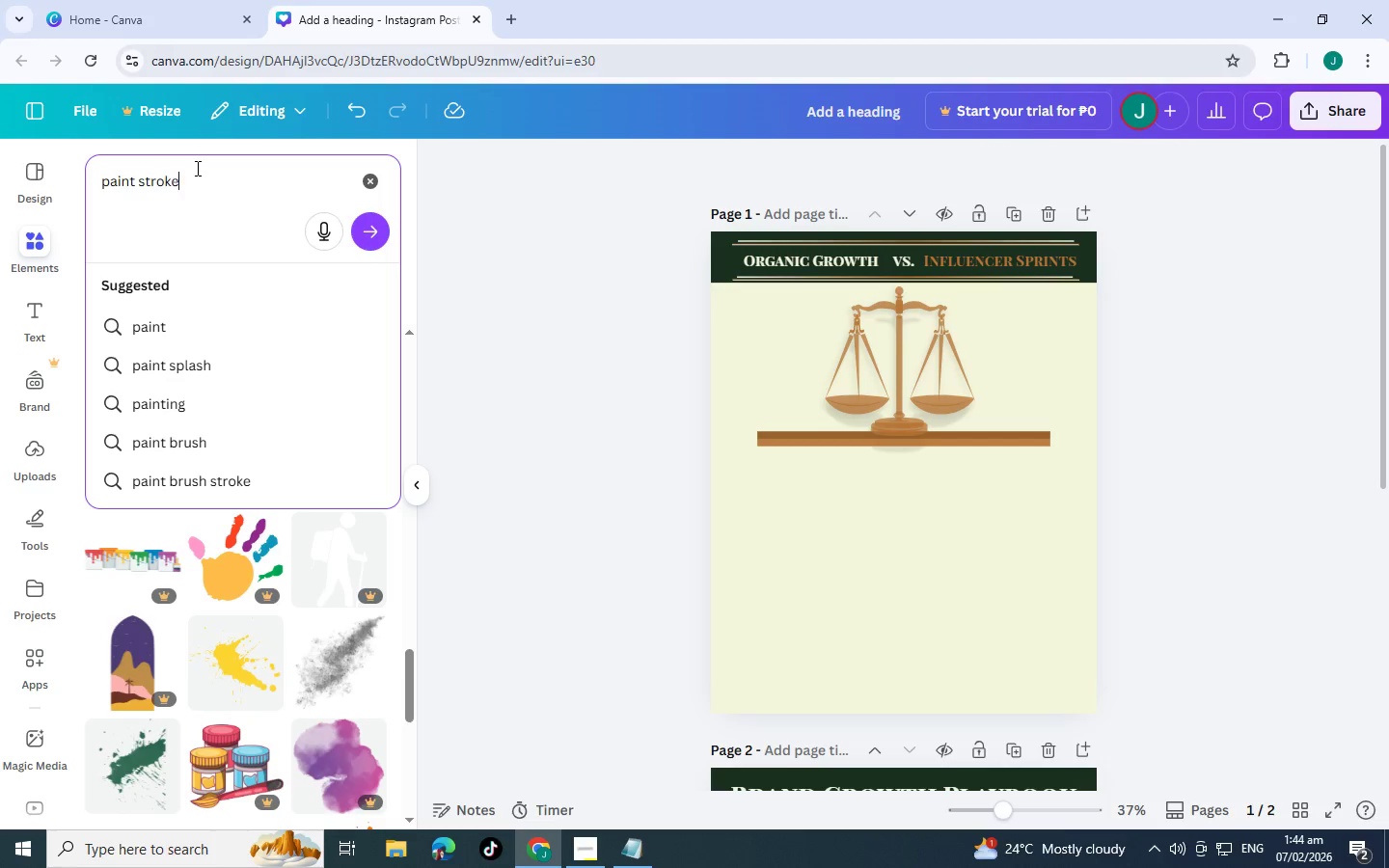 
key(Enter)
 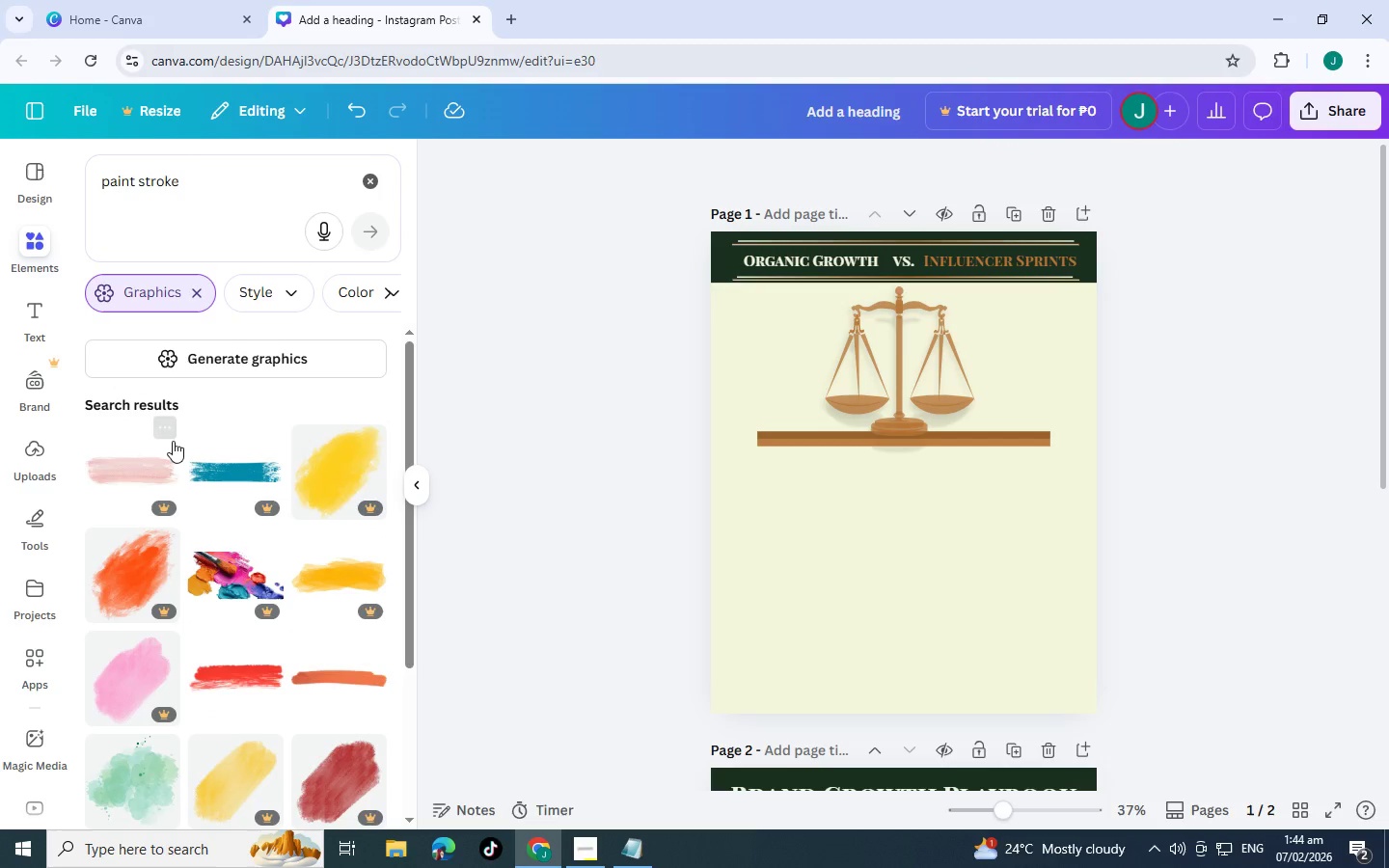 
scroll: coordinate [212, 538], scroll_direction: down, amount: 2.0
 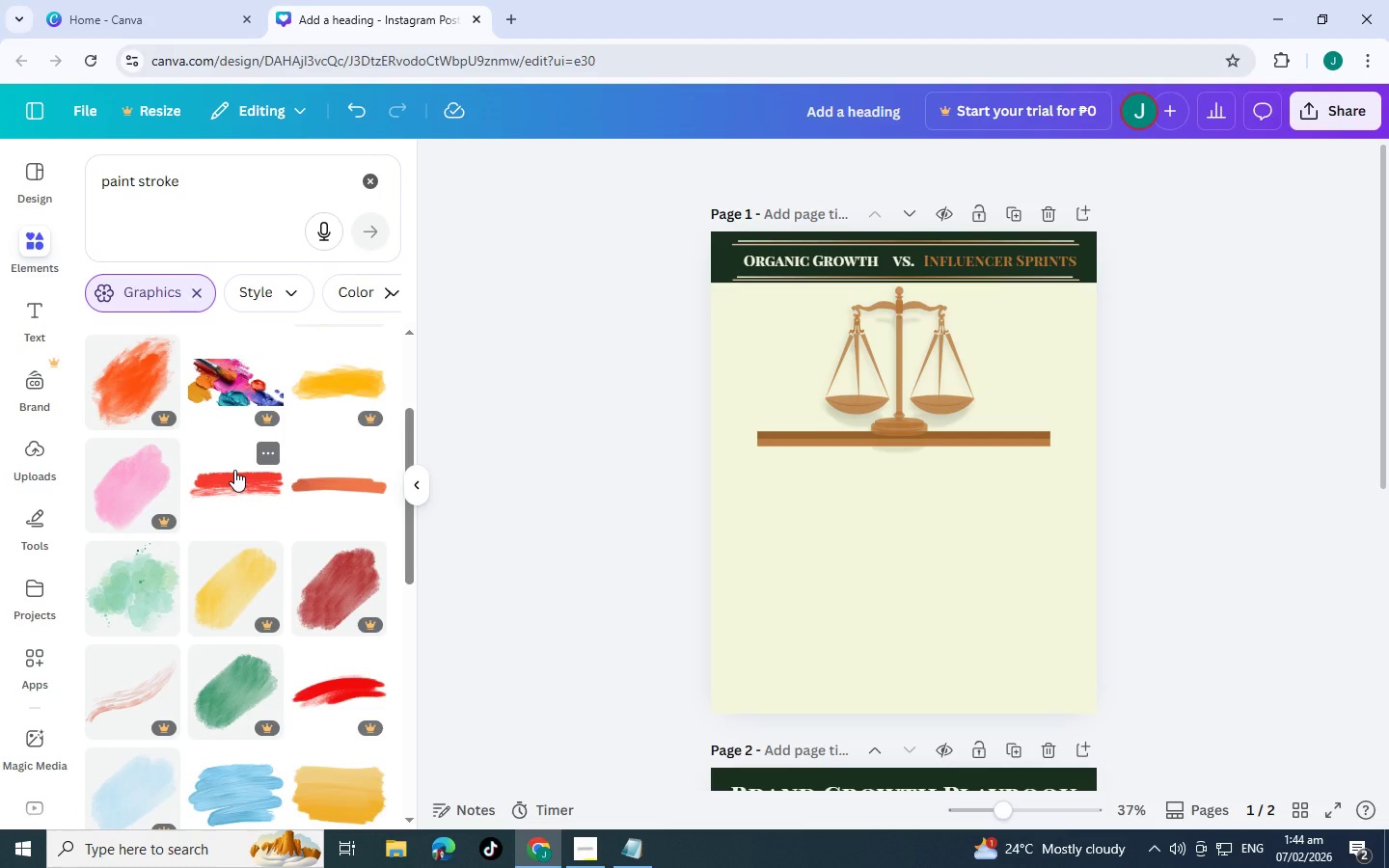 
left_click([234, 470])
 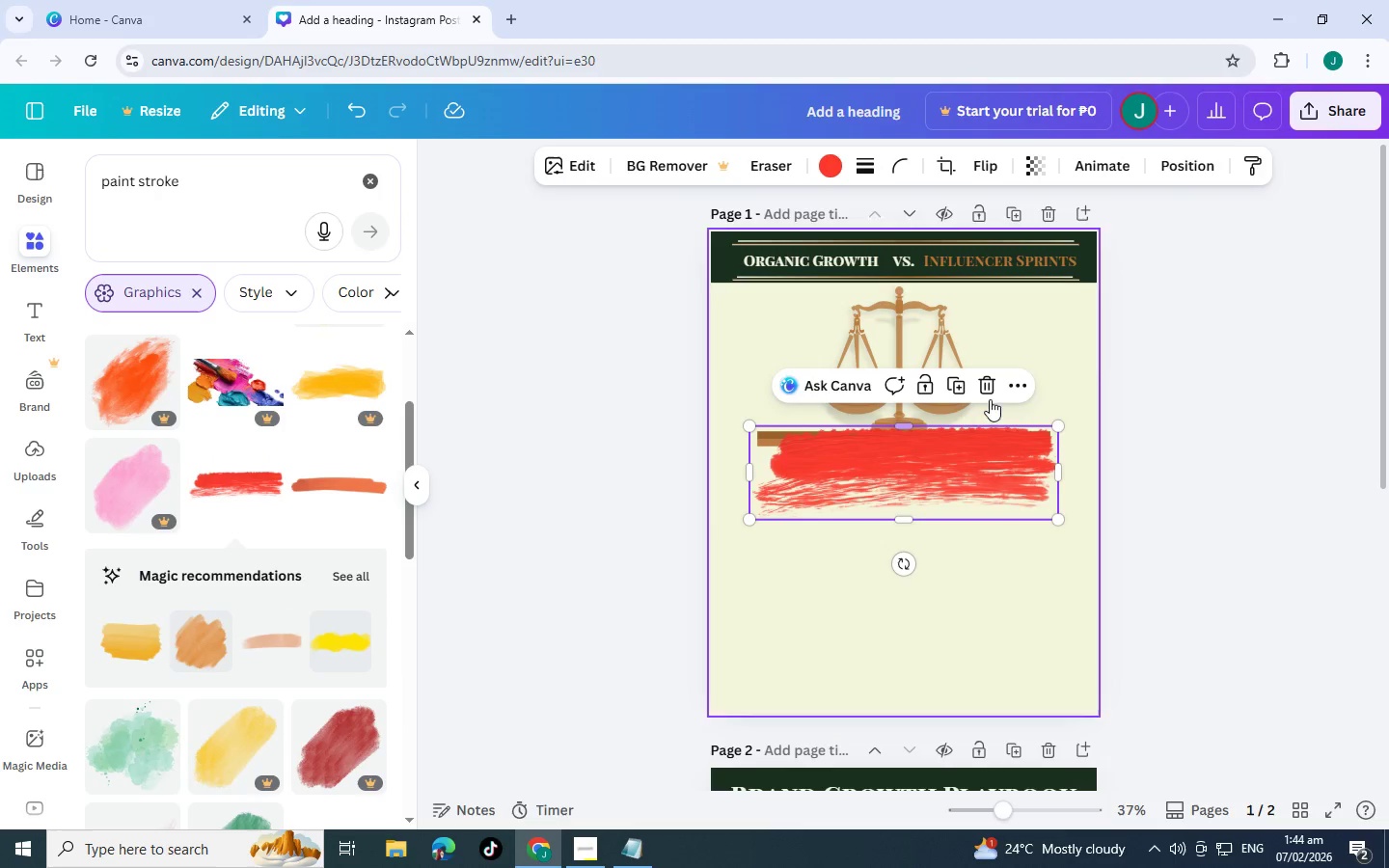 
left_click([983, 389])
 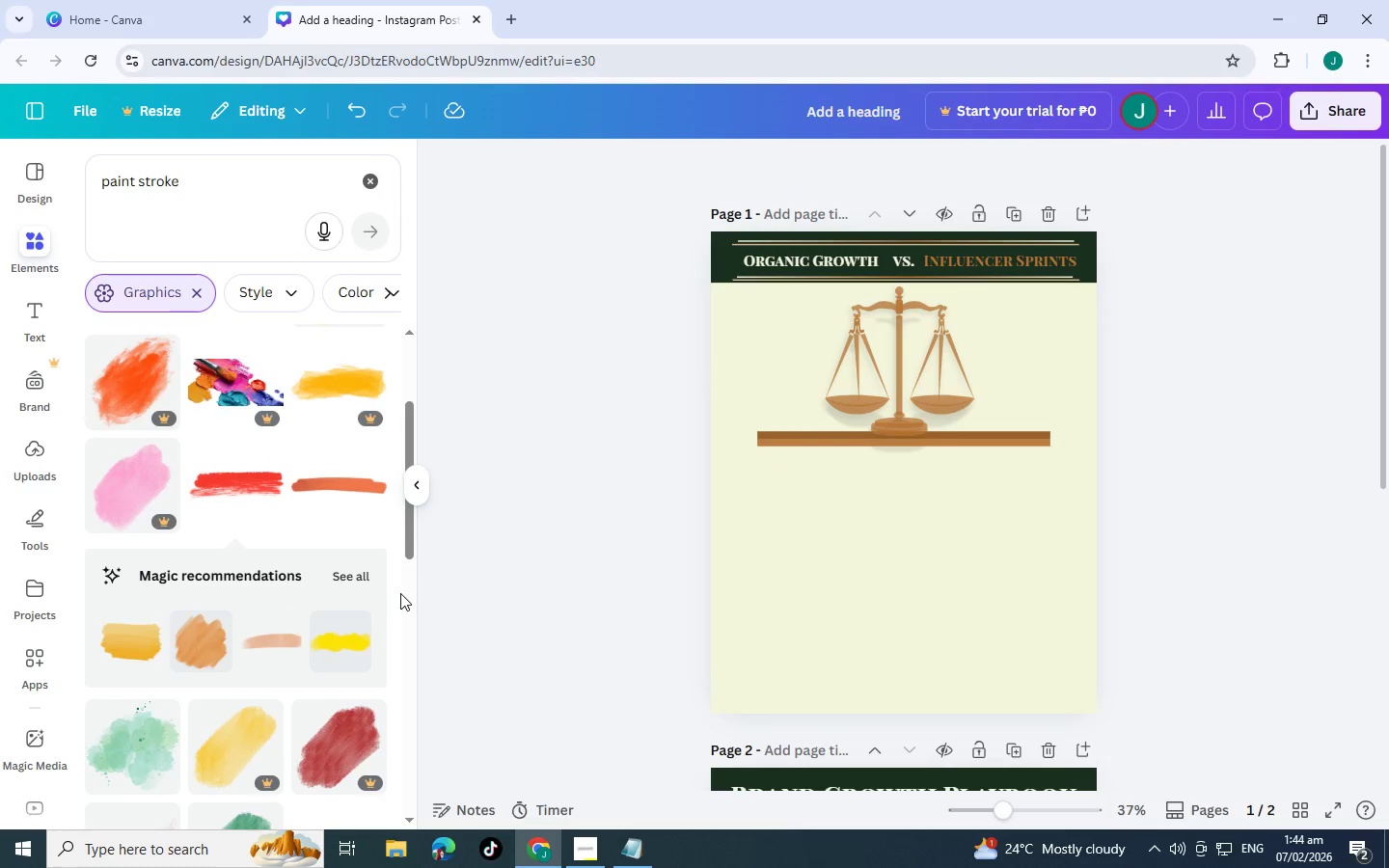 
scroll: coordinate [243, 632], scroll_direction: down, amount: 7.0
 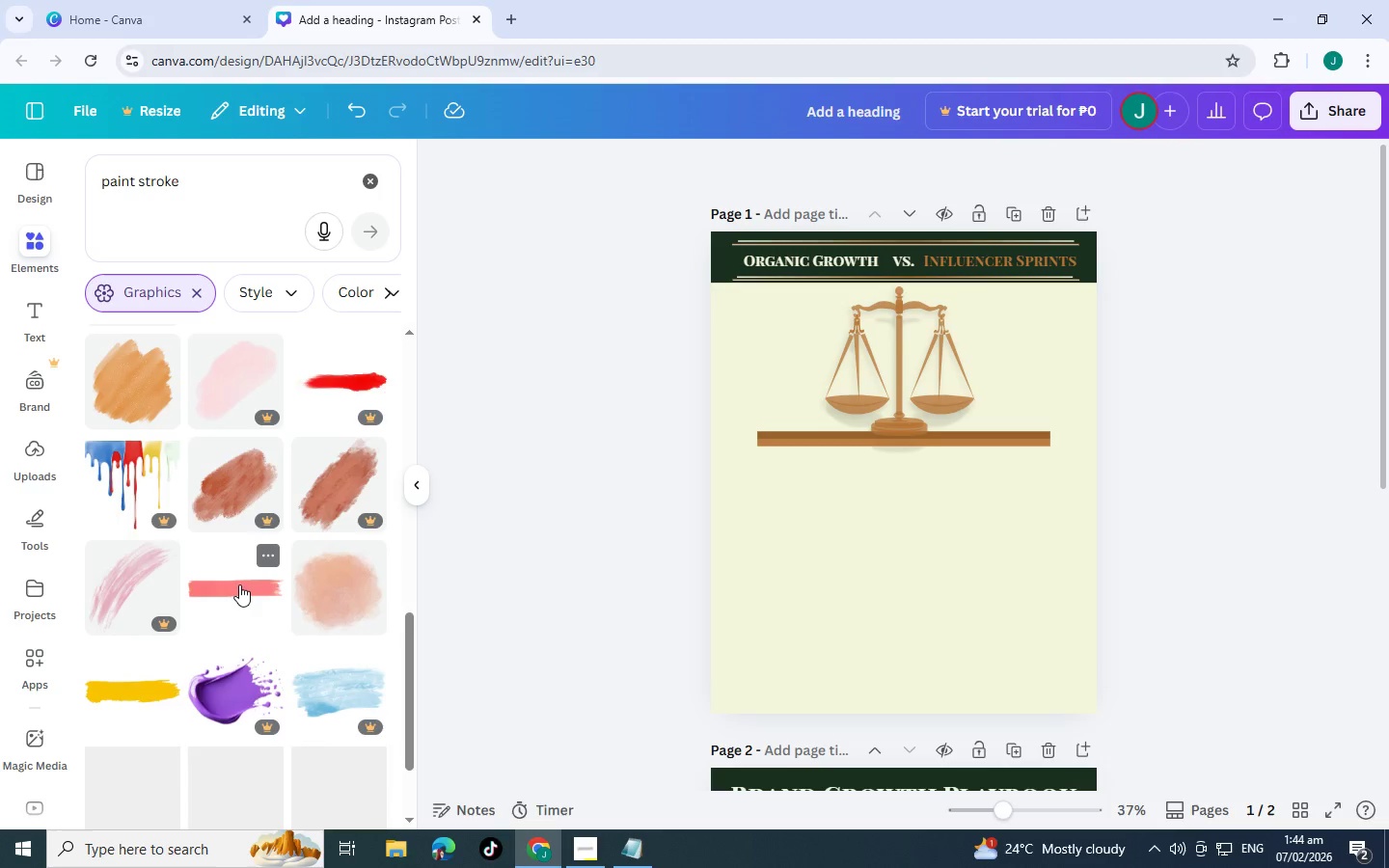 
left_click([239, 584])
 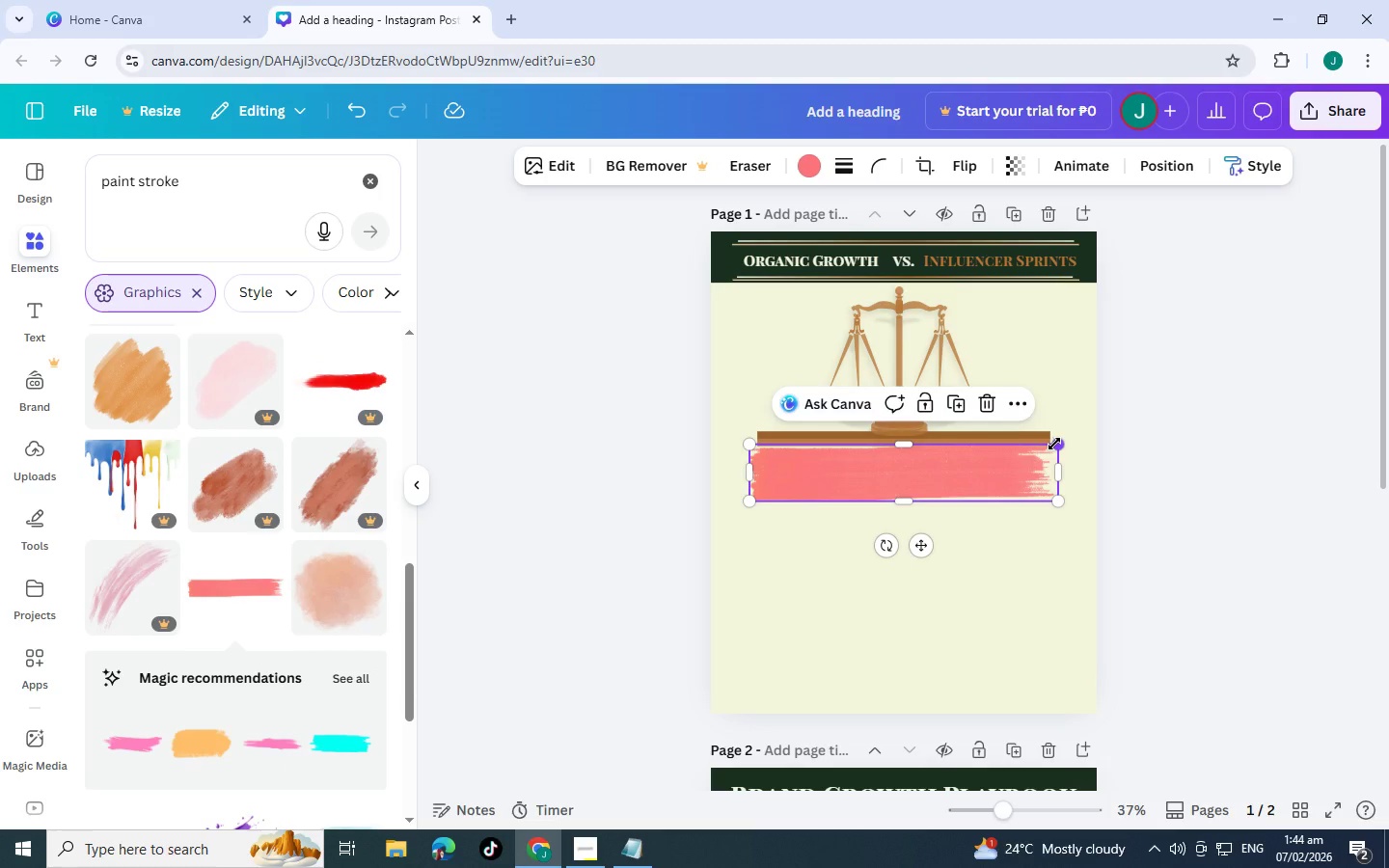 
wait(5.06)
 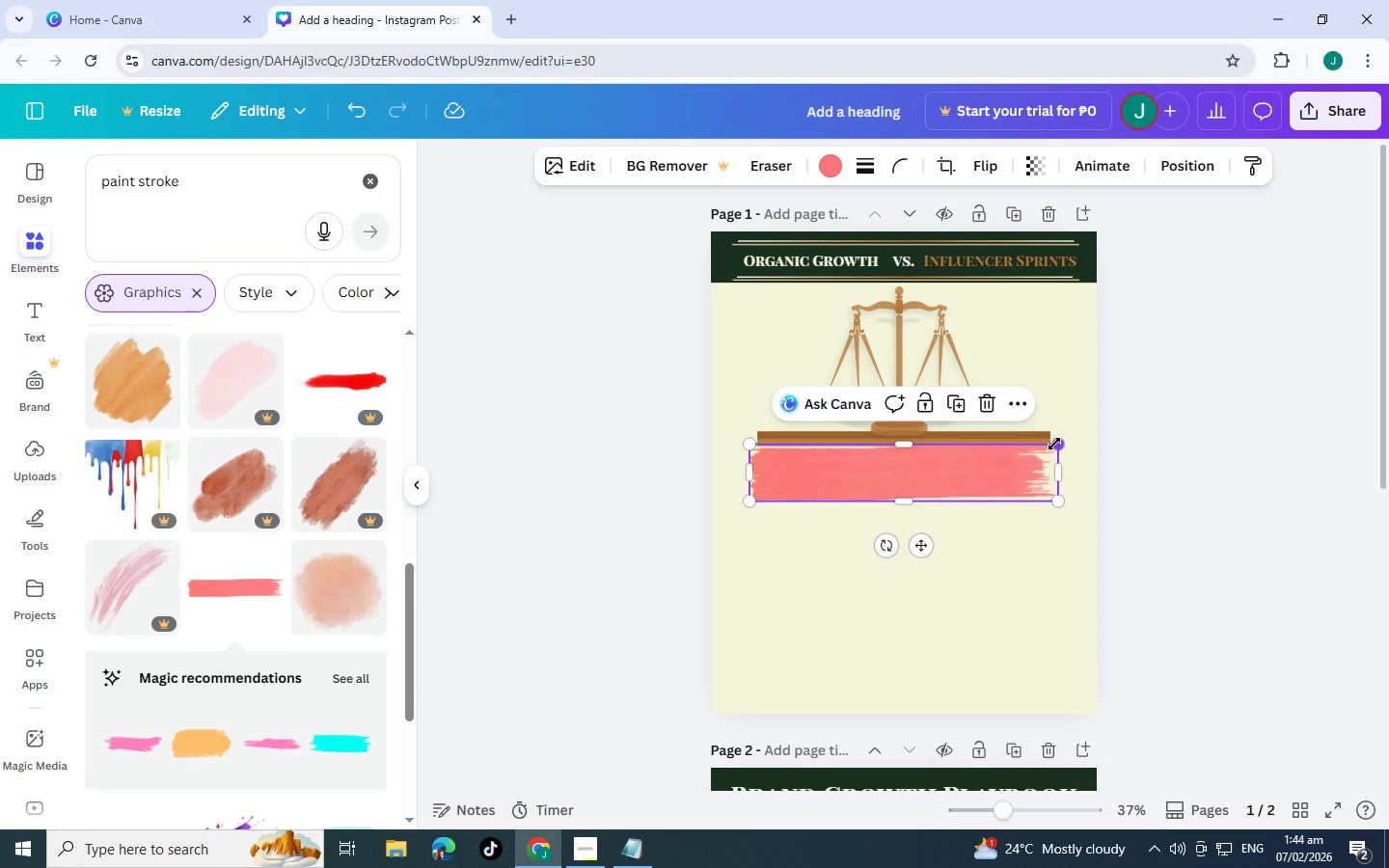 
scroll: coordinate [198, 600], scroll_direction: down, amount: 17.0
 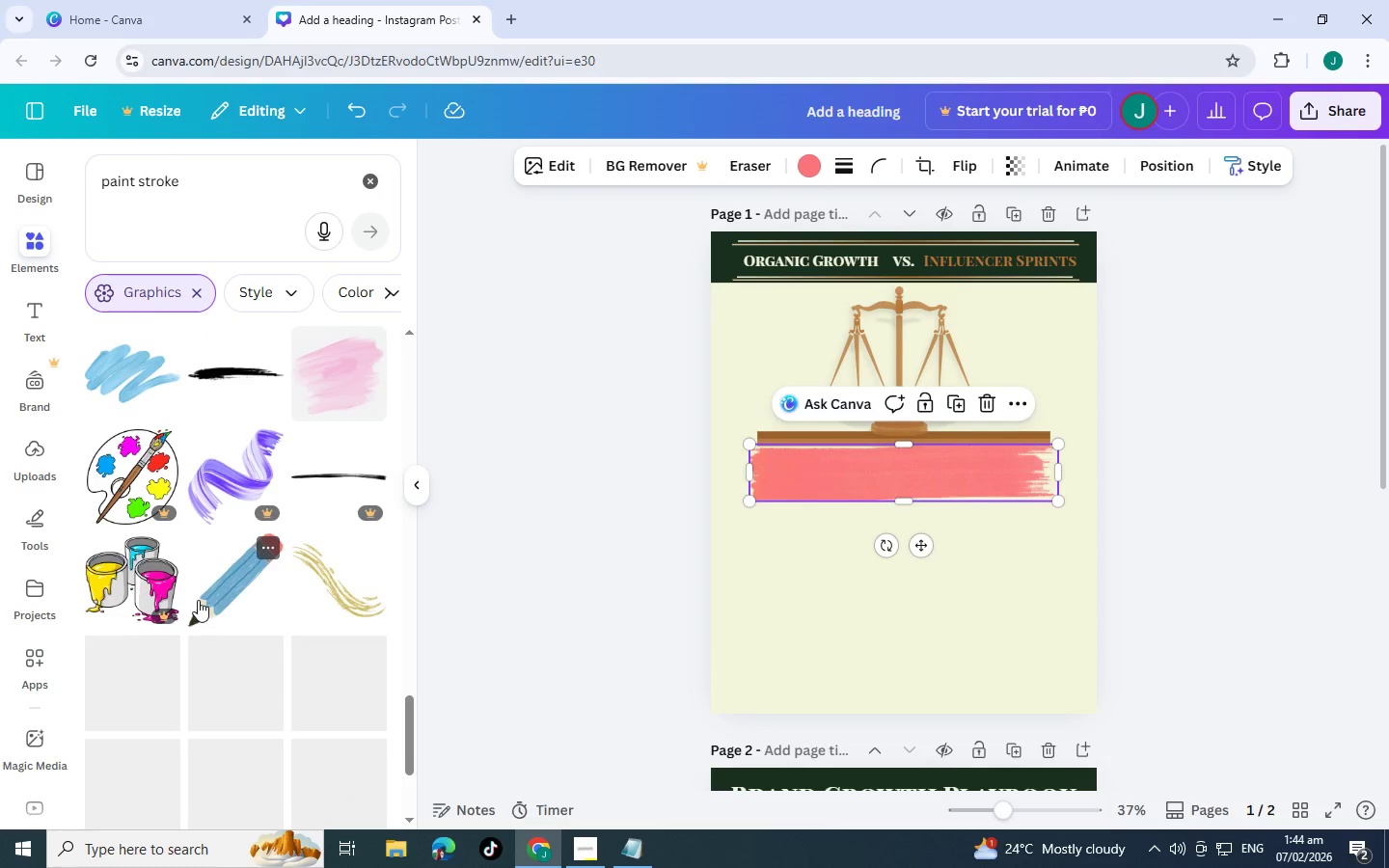 
scroll: coordinate [198, 600], scroll_direction: up, amount: 2.0
 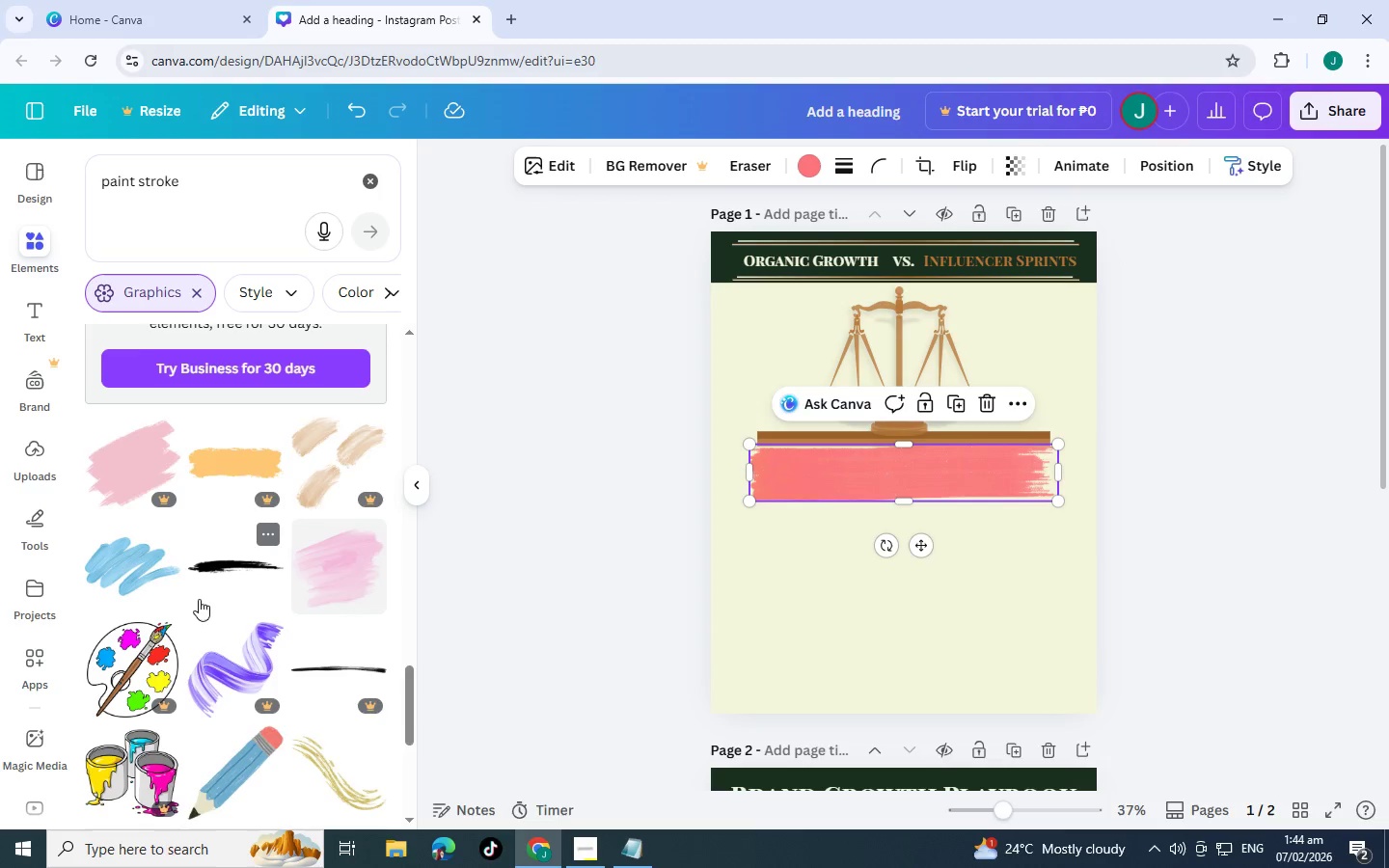 
scroll: coordinate [266, 592], scroll_direction: down, amount: 12.0
 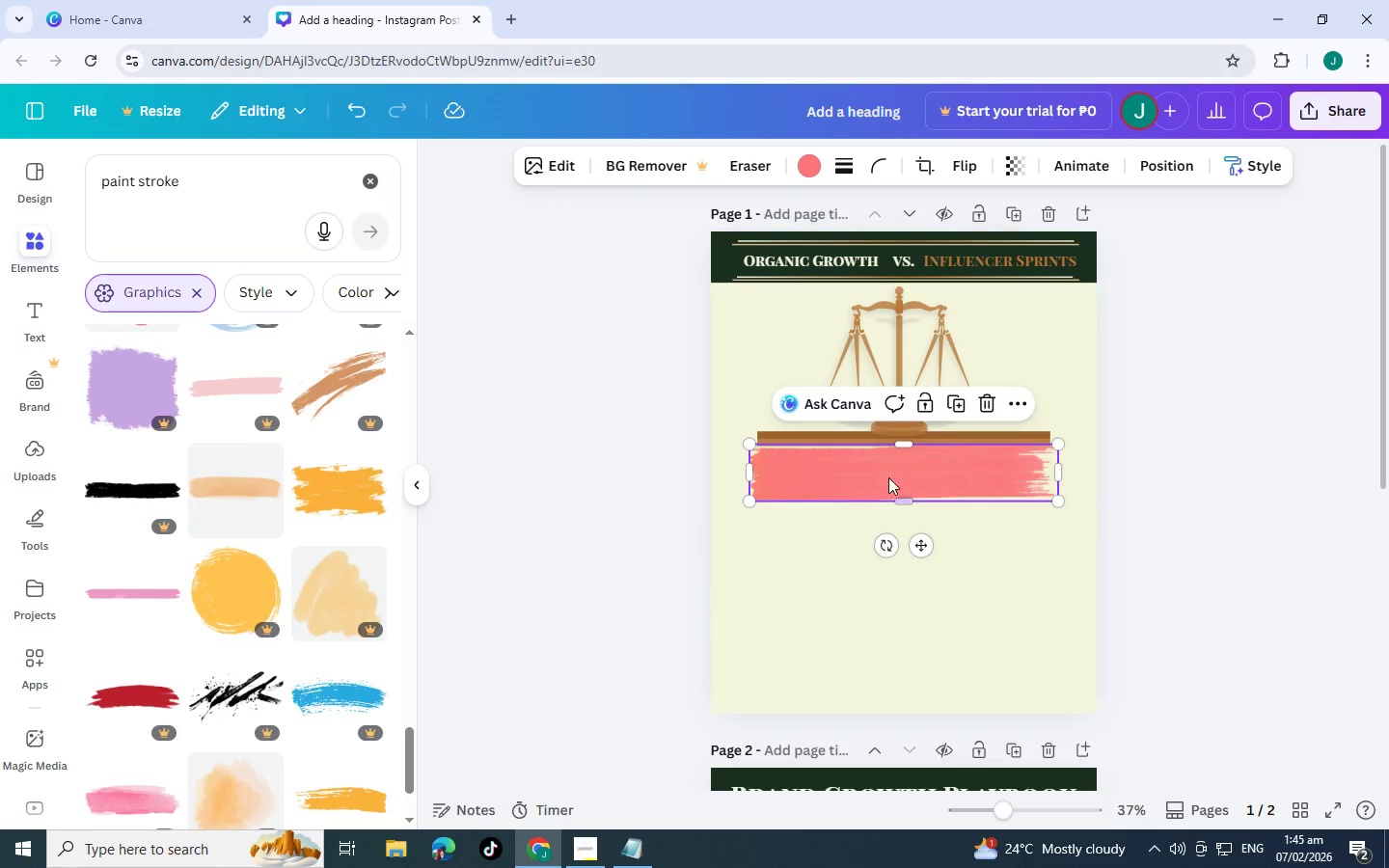 
left_click_drag(start_coordinate=[913, 471], to_coordinate=[927, 553])
 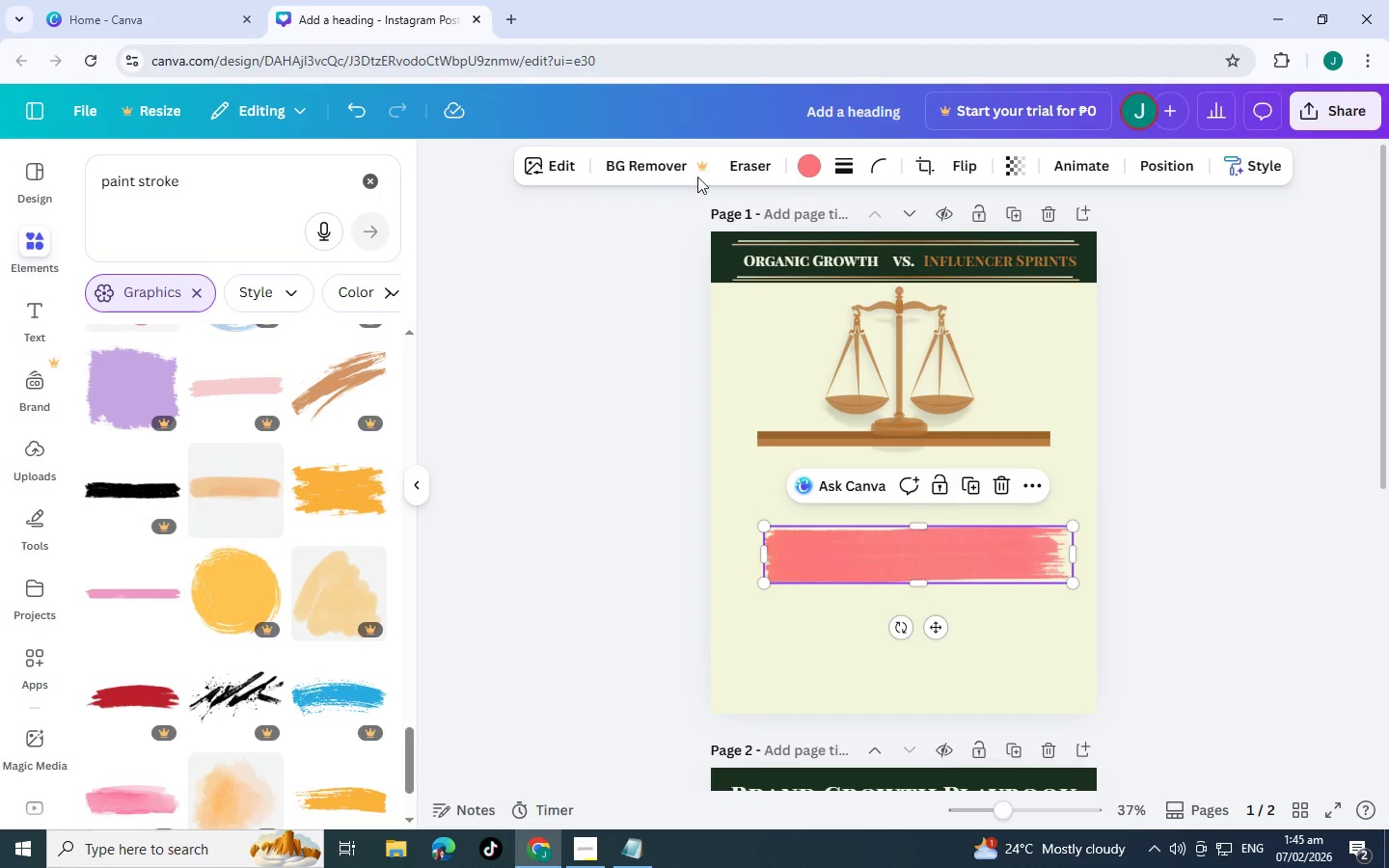 
left_click([807, 151])
 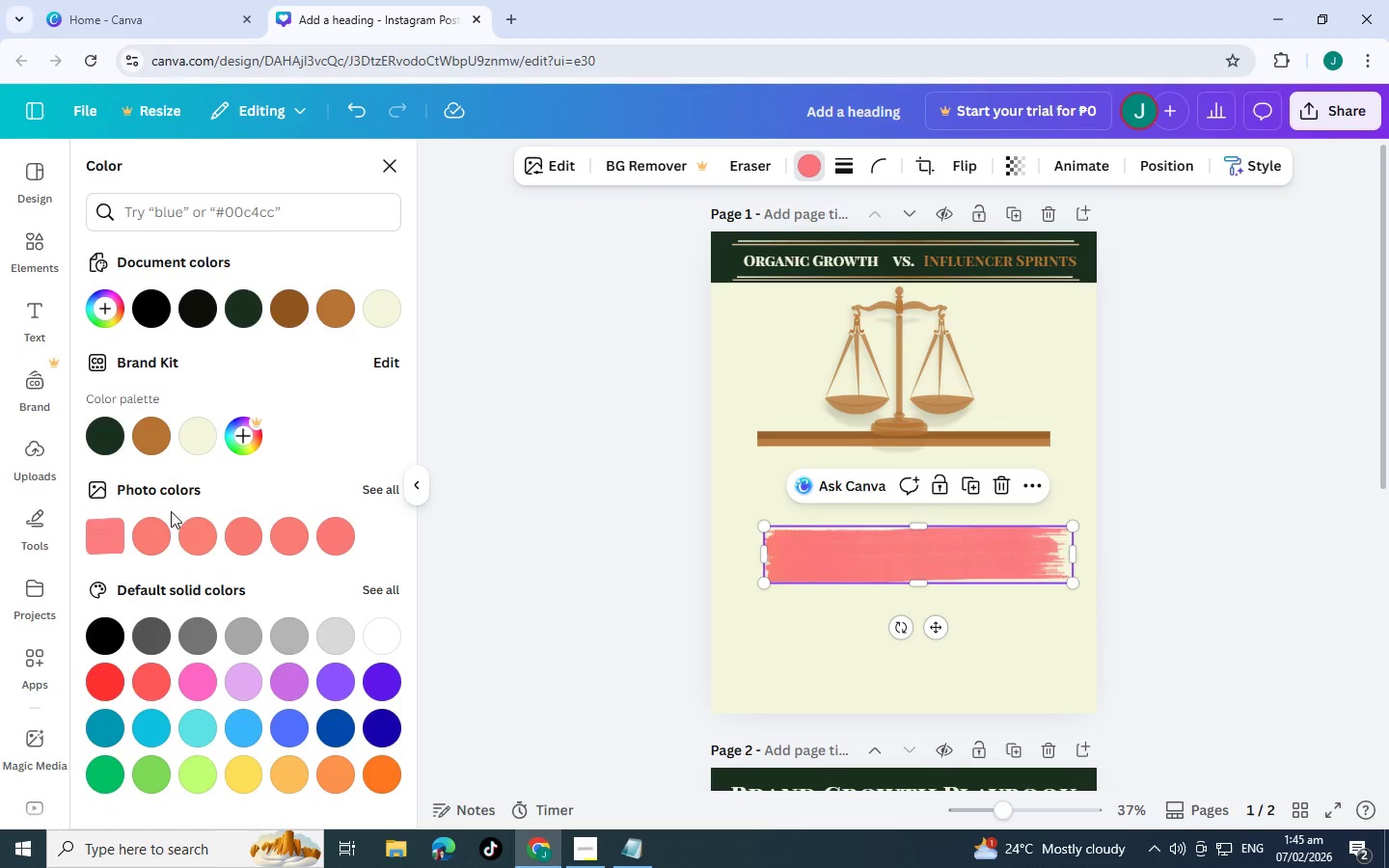 
left_click([103, 429])
 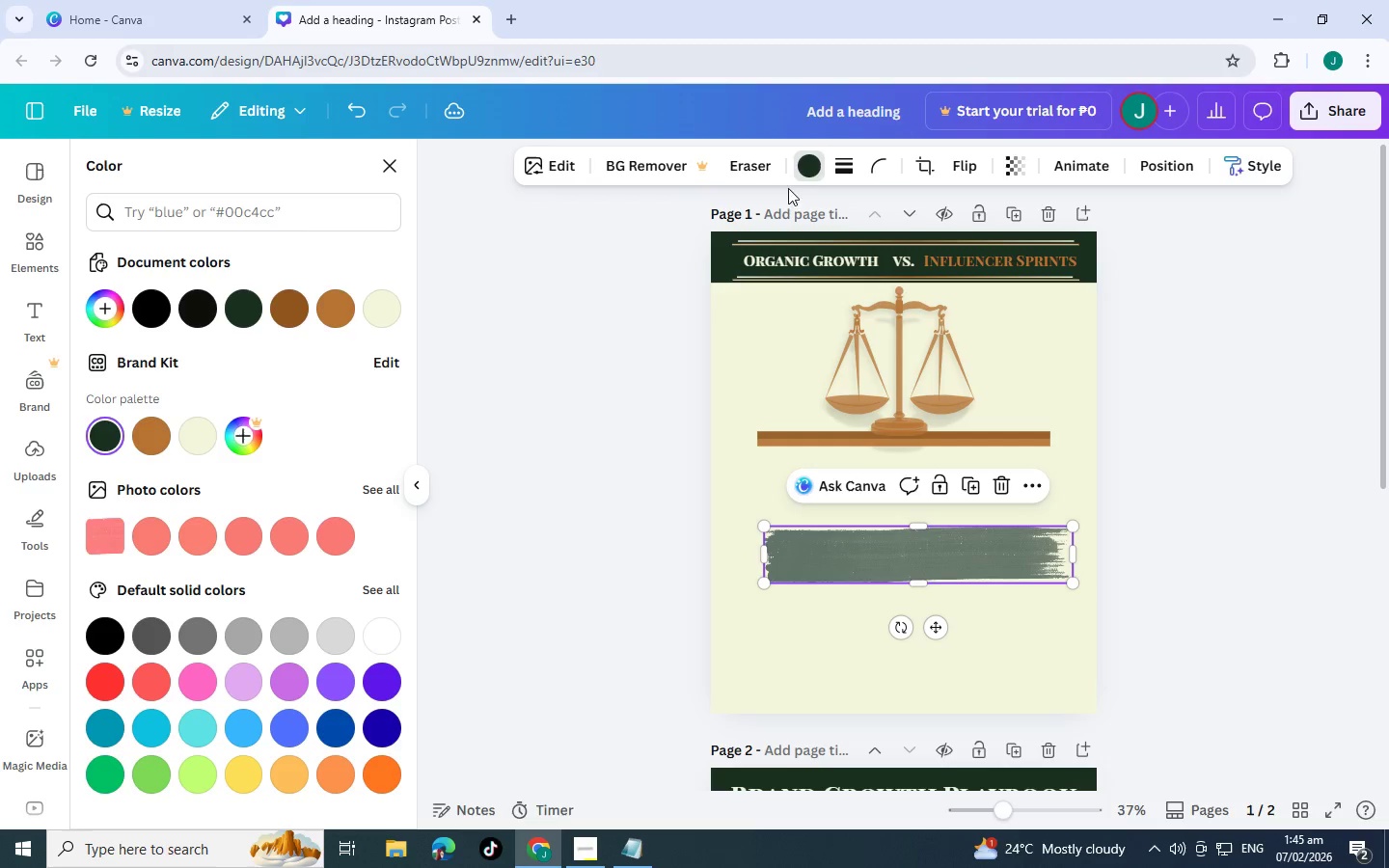 
left_click([569, 172])
 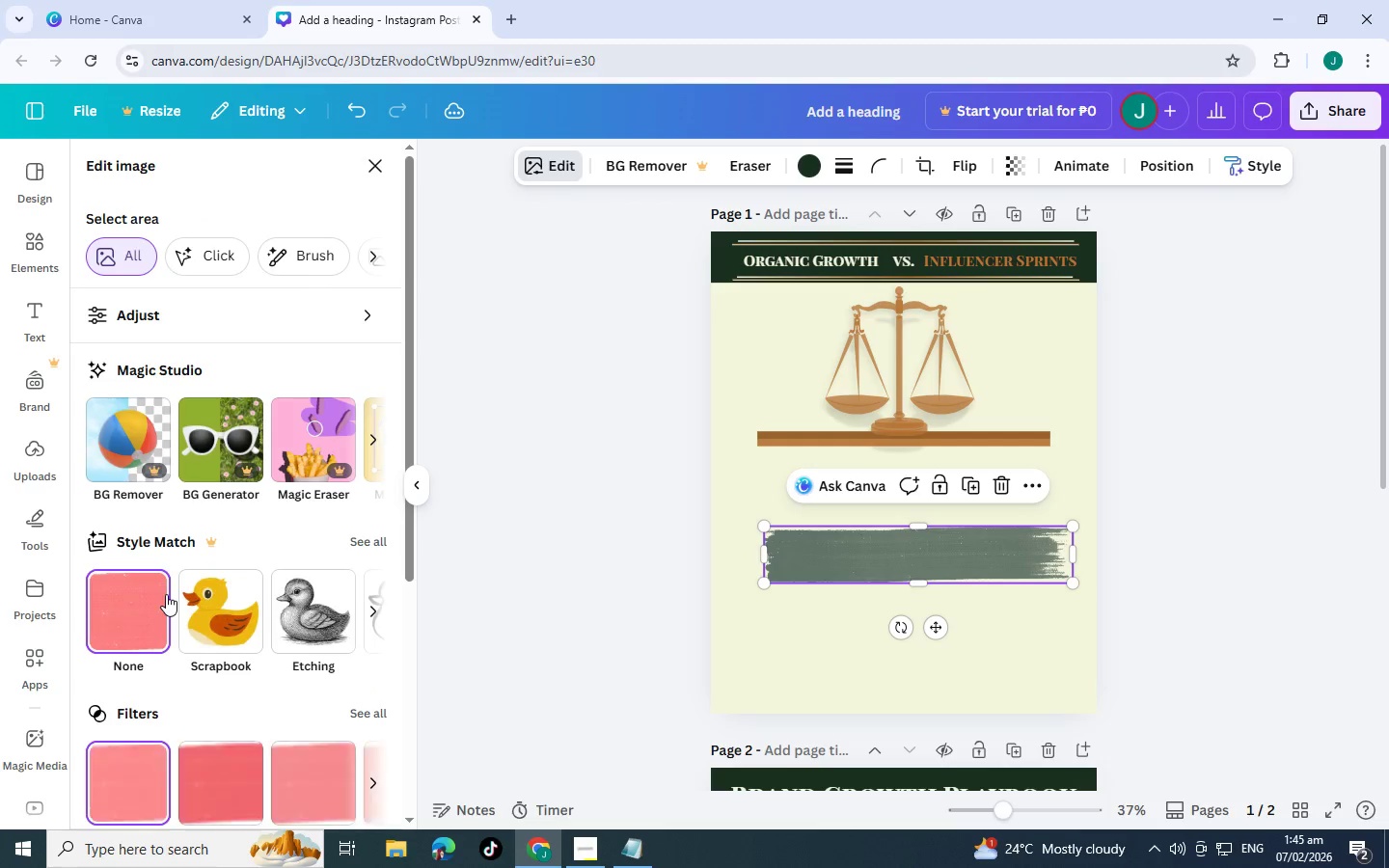 
scroll: coordinate [233, 703], scroll_direction: down, amount: 5.0
 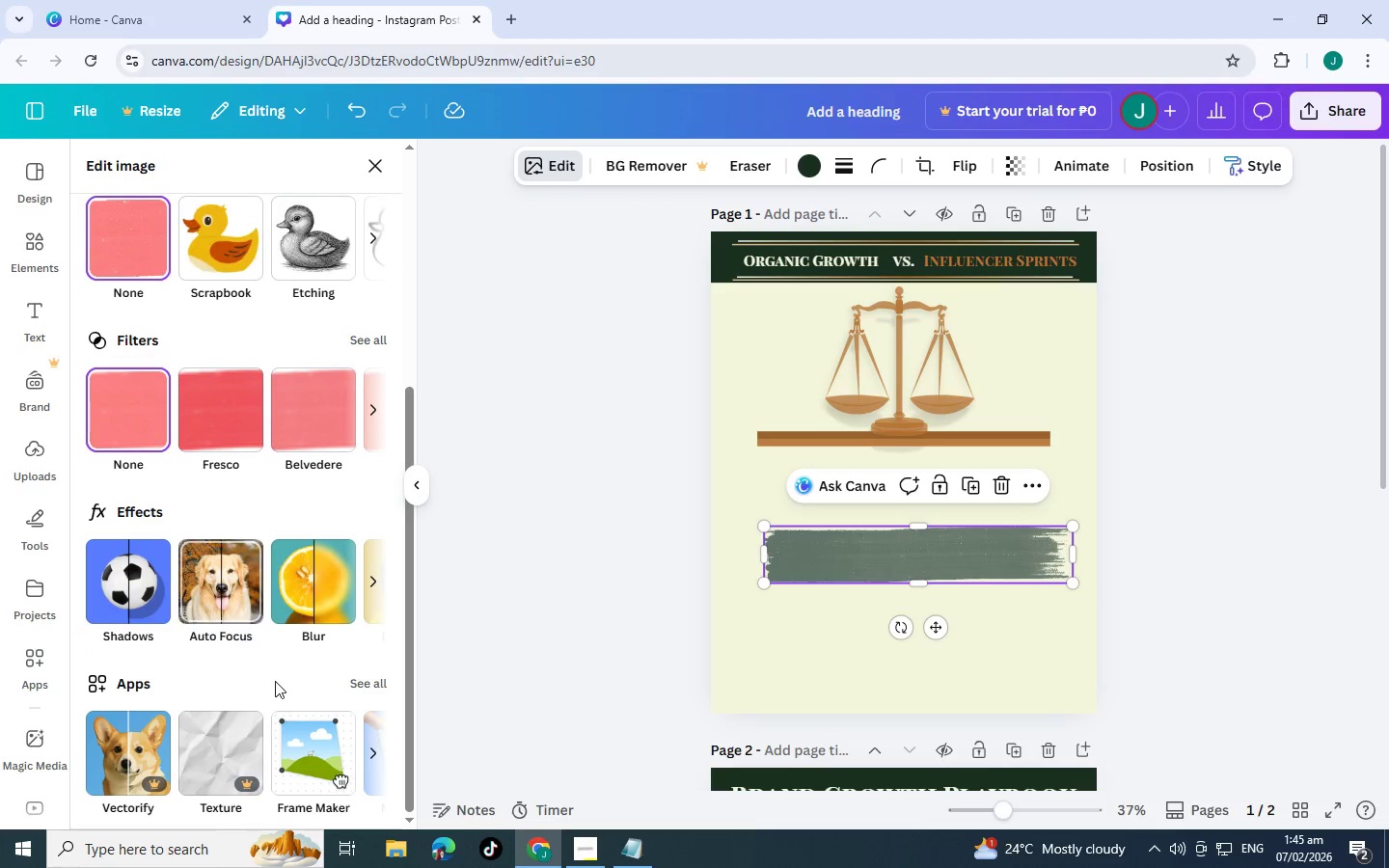 
left_click([308, 610])
 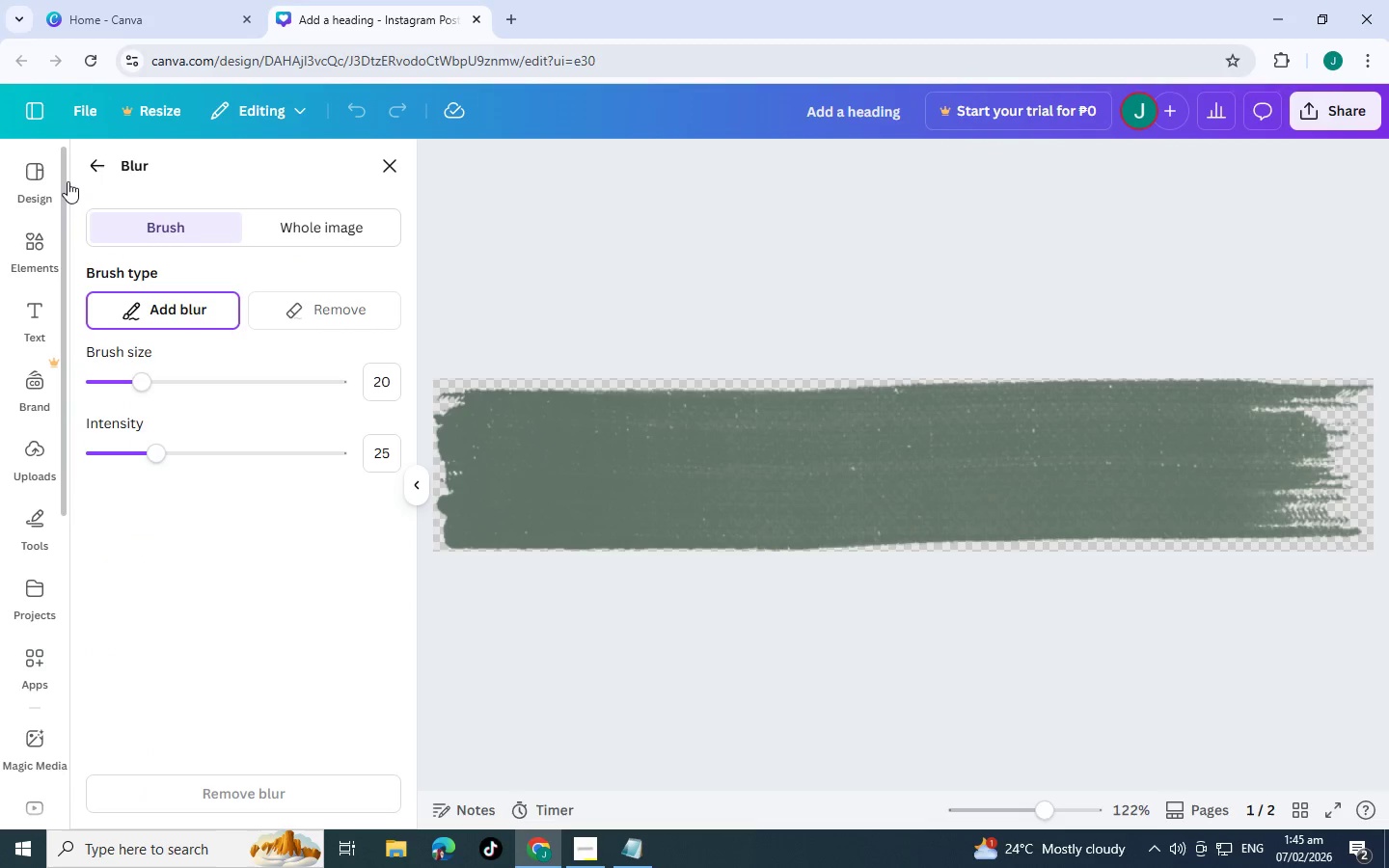 
left_click([85, 167])
 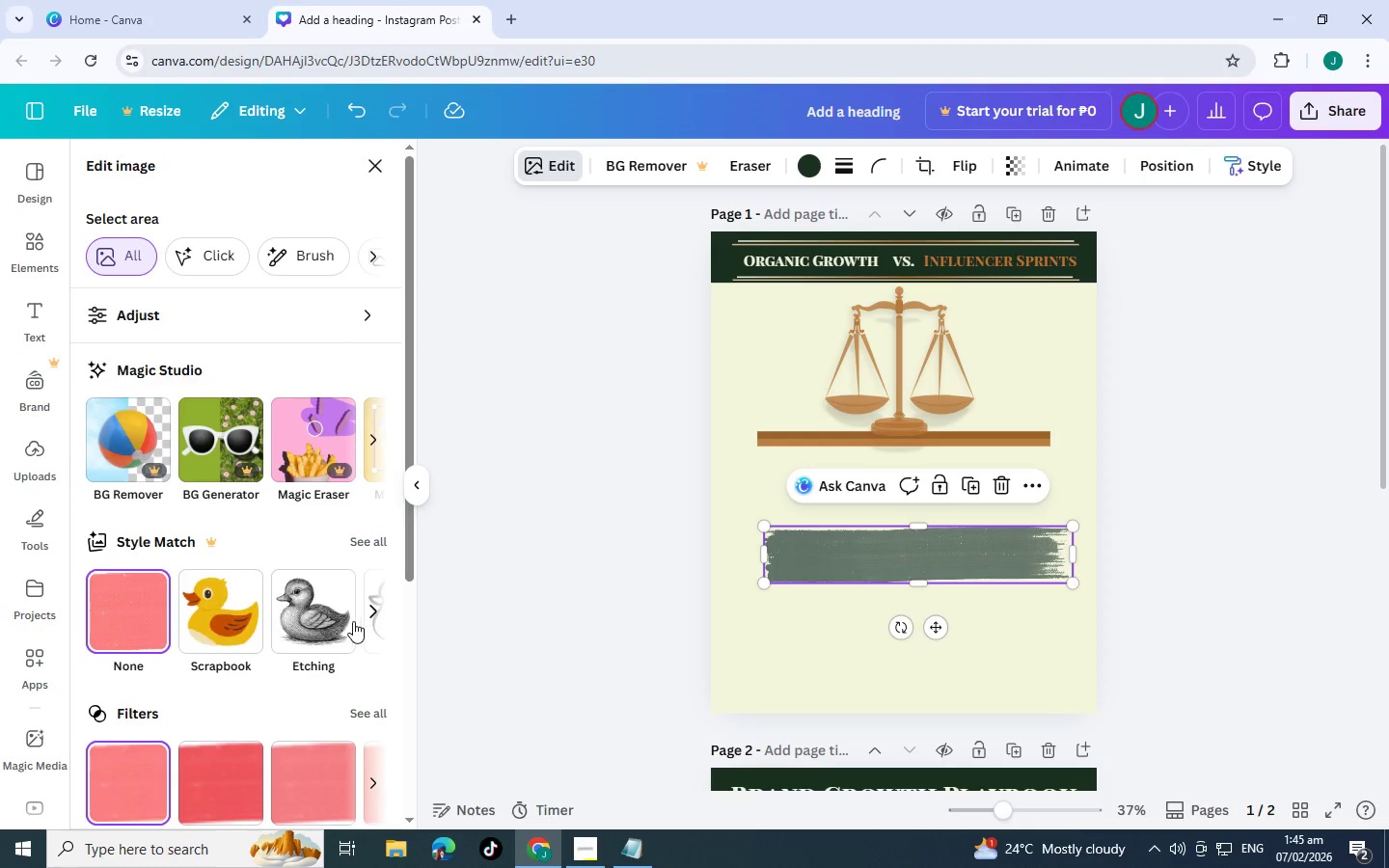 
scroll: coordinate [373, 703], scroll_direction: down, amount: 9.0
 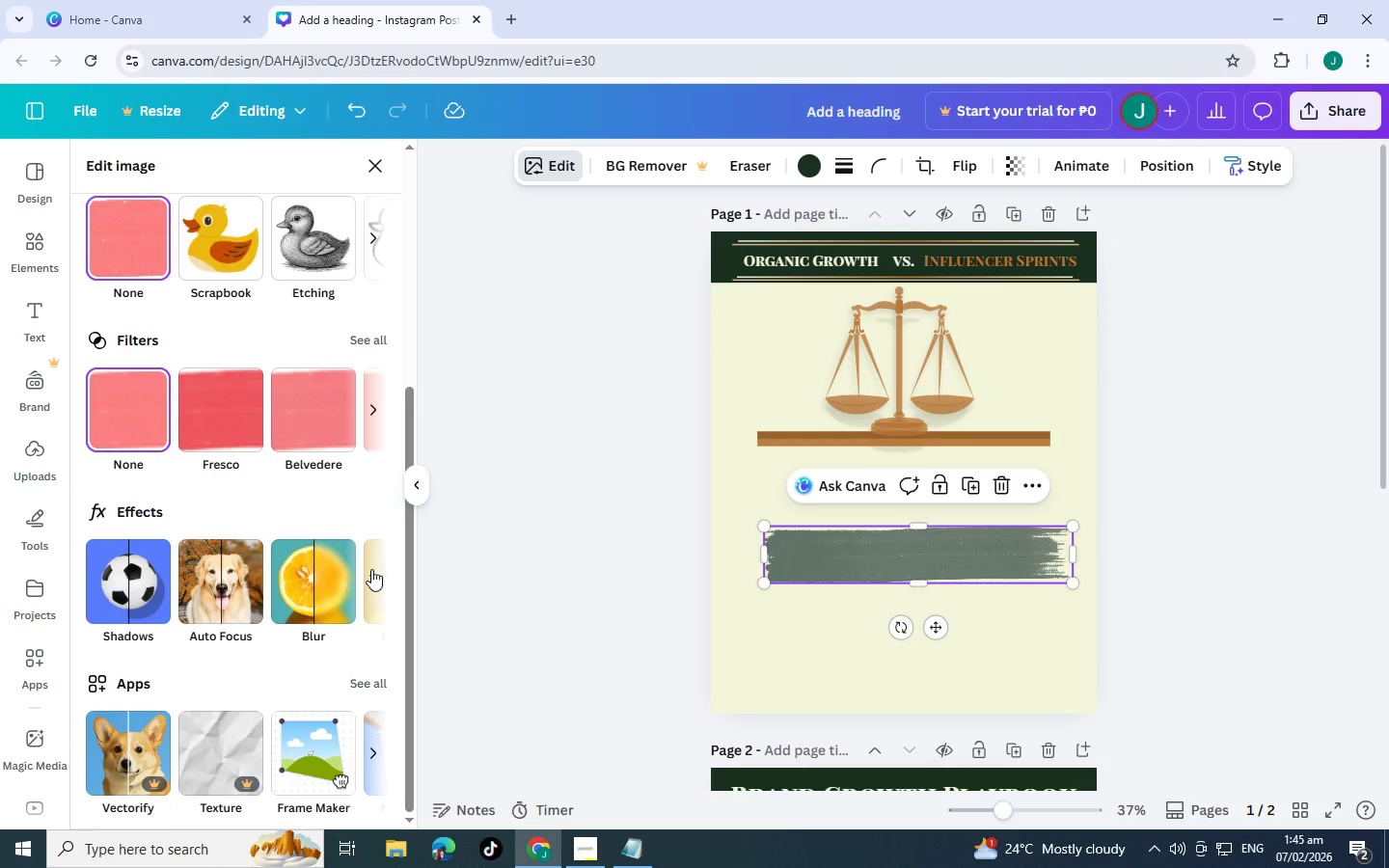 
left_click([371, 569])
 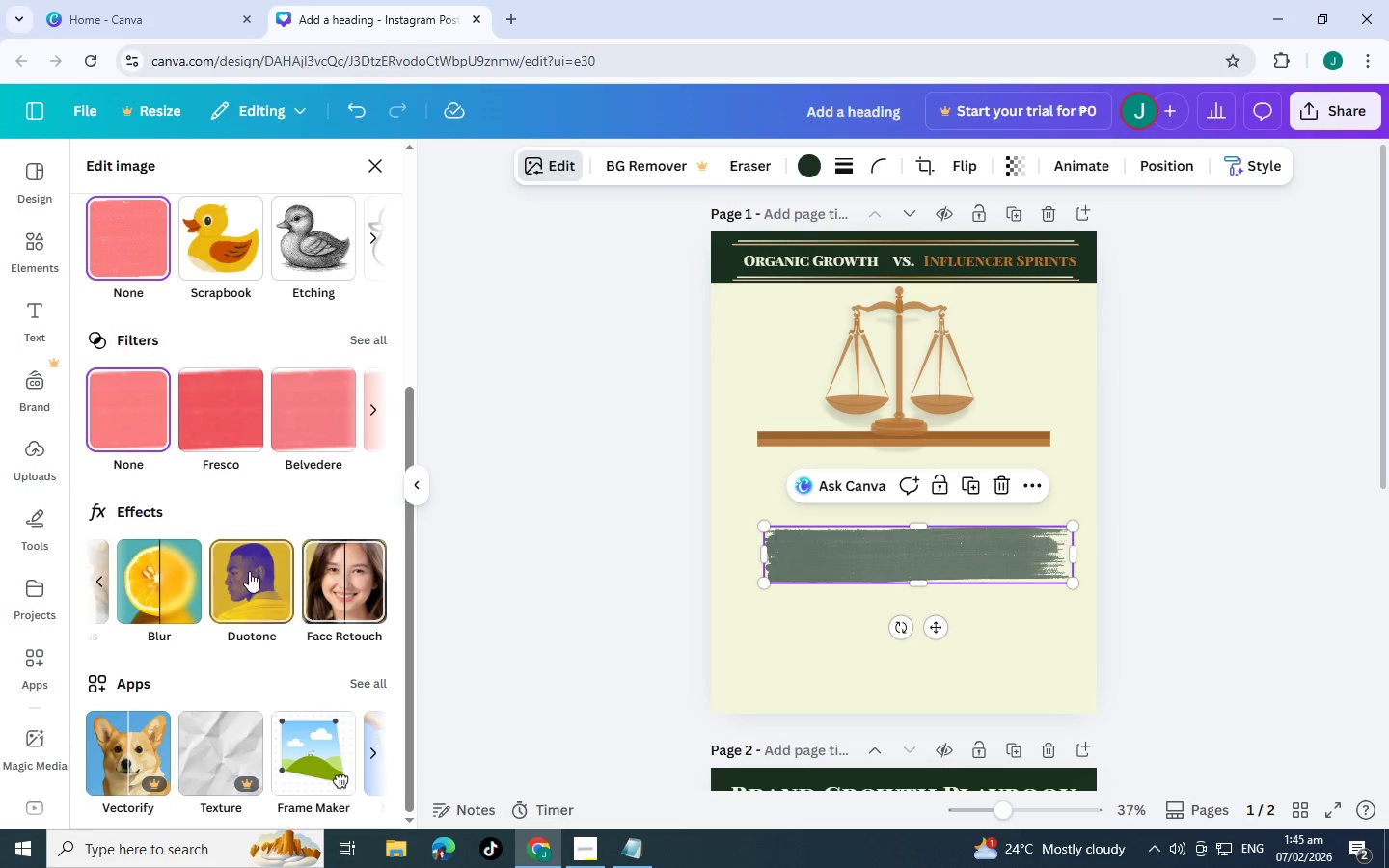 
left_click([249, 571])
 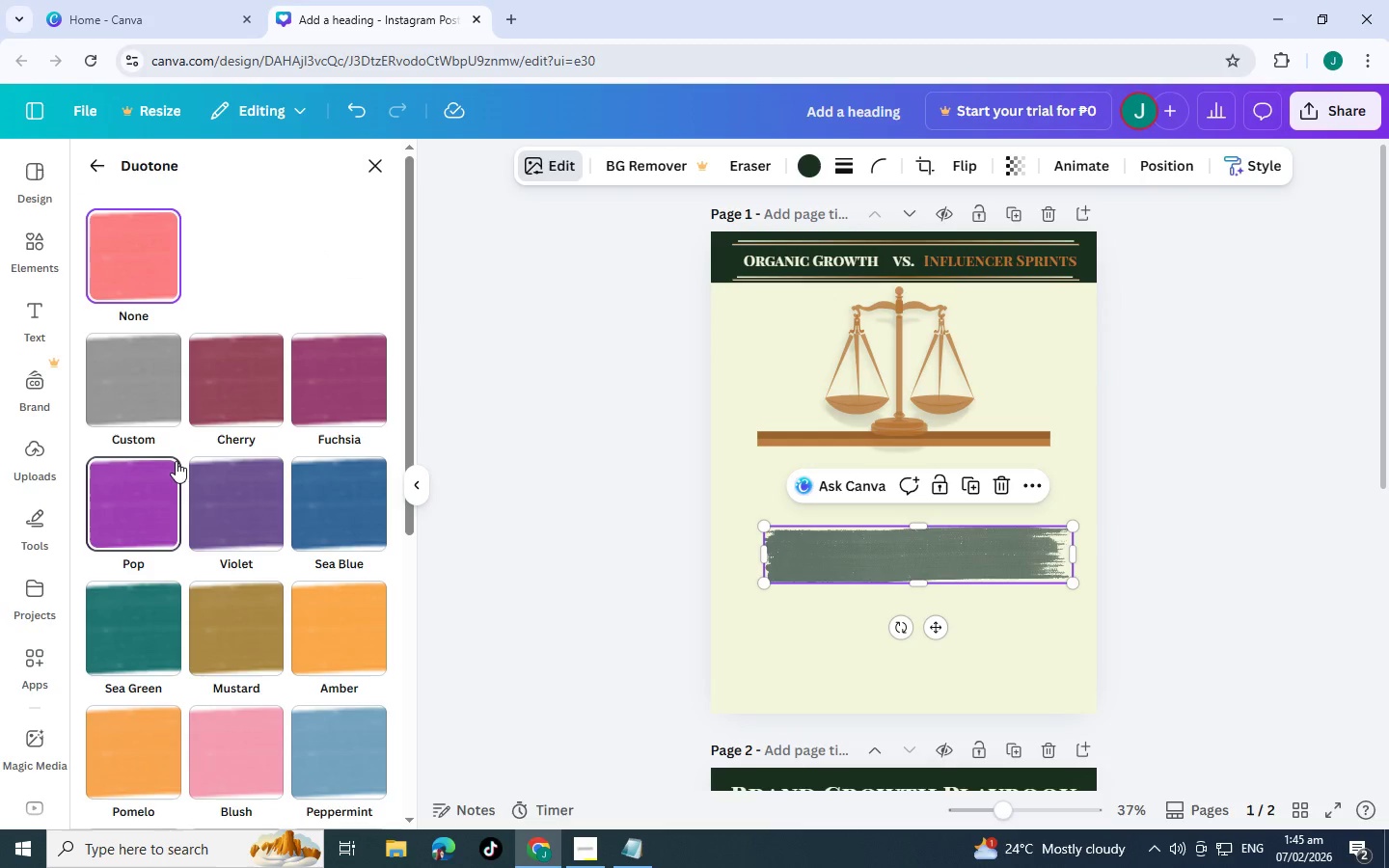 
left_click([132, 403])
 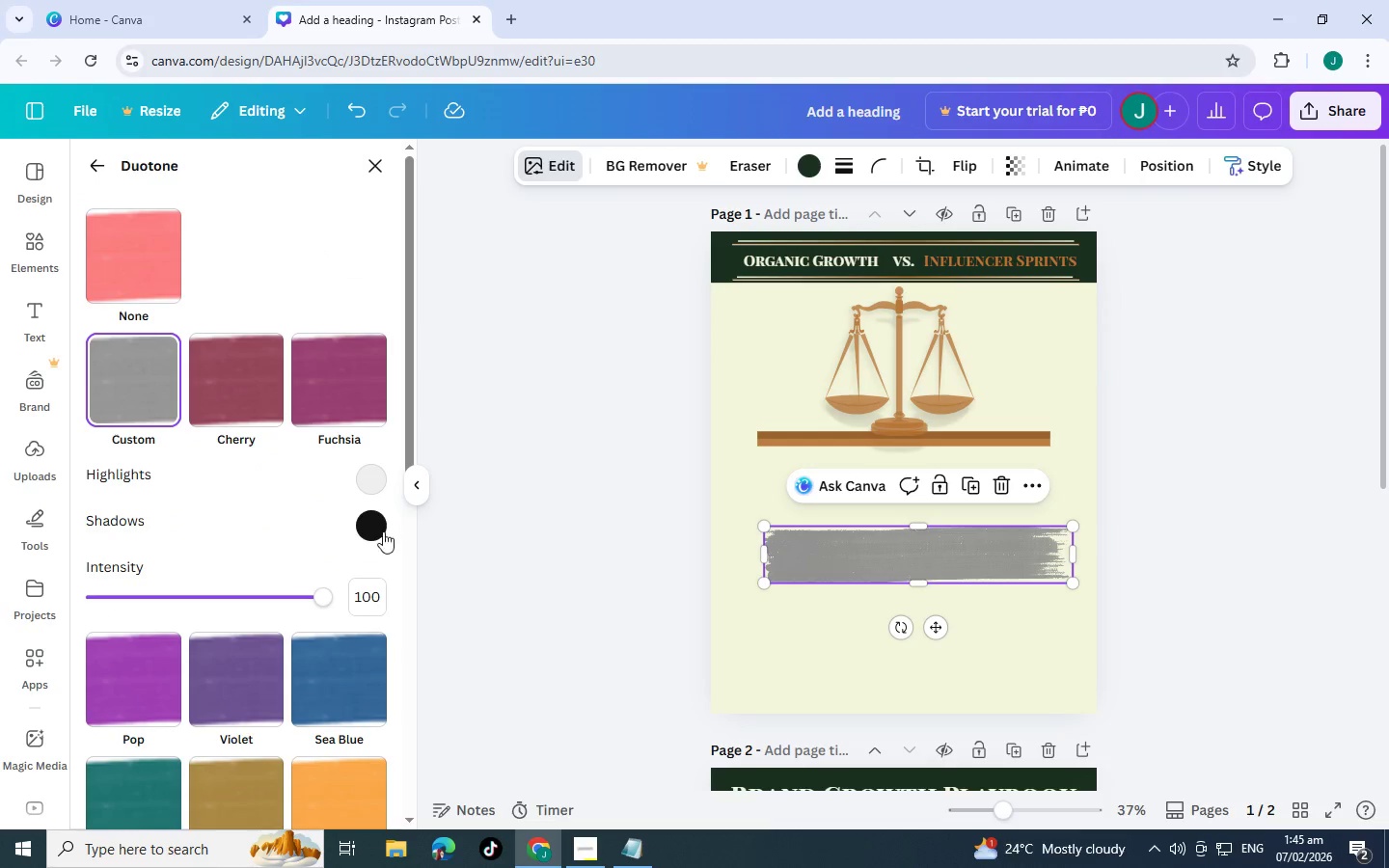 
left_click([377, 533])
 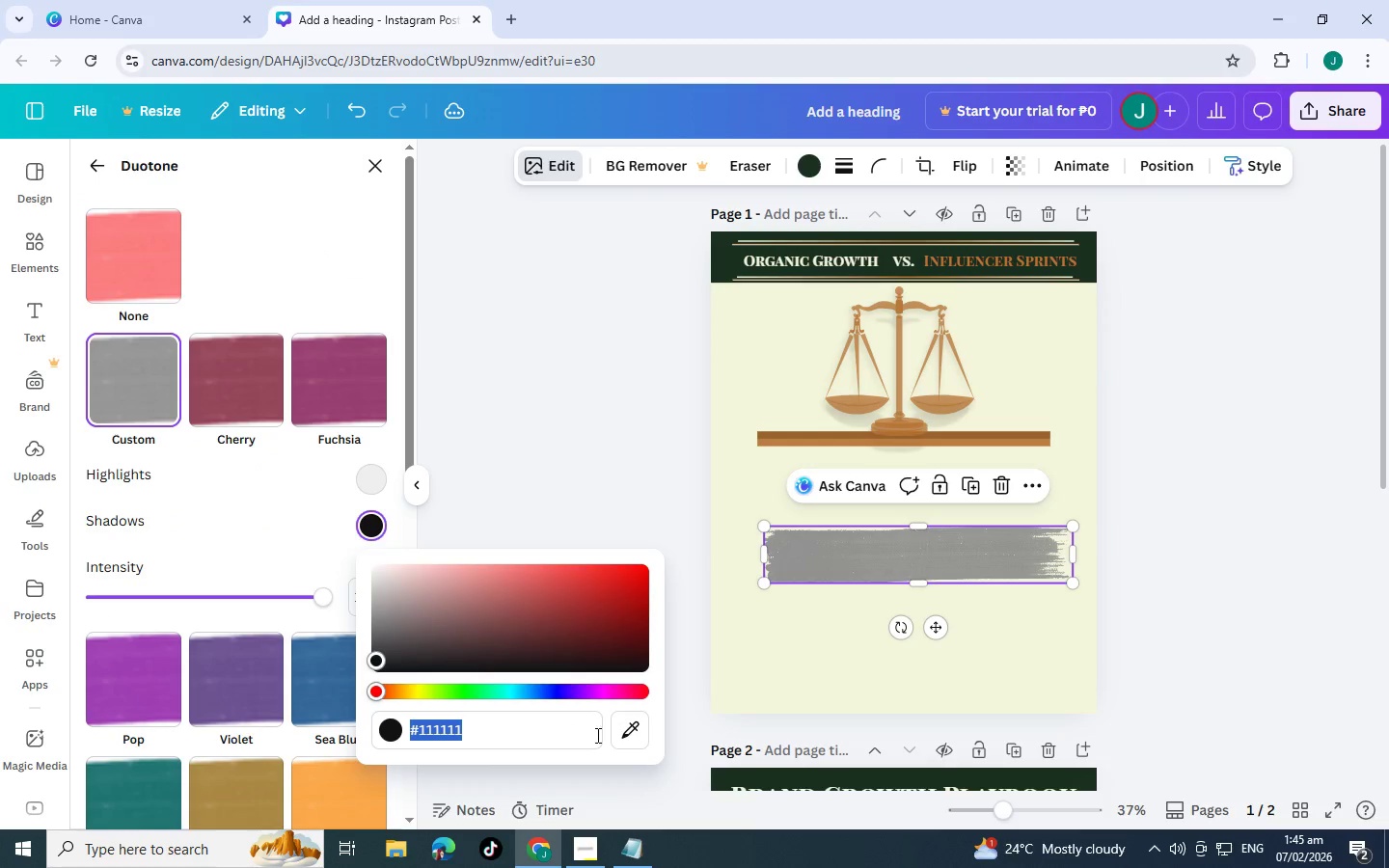 
left_click([625, 736])
 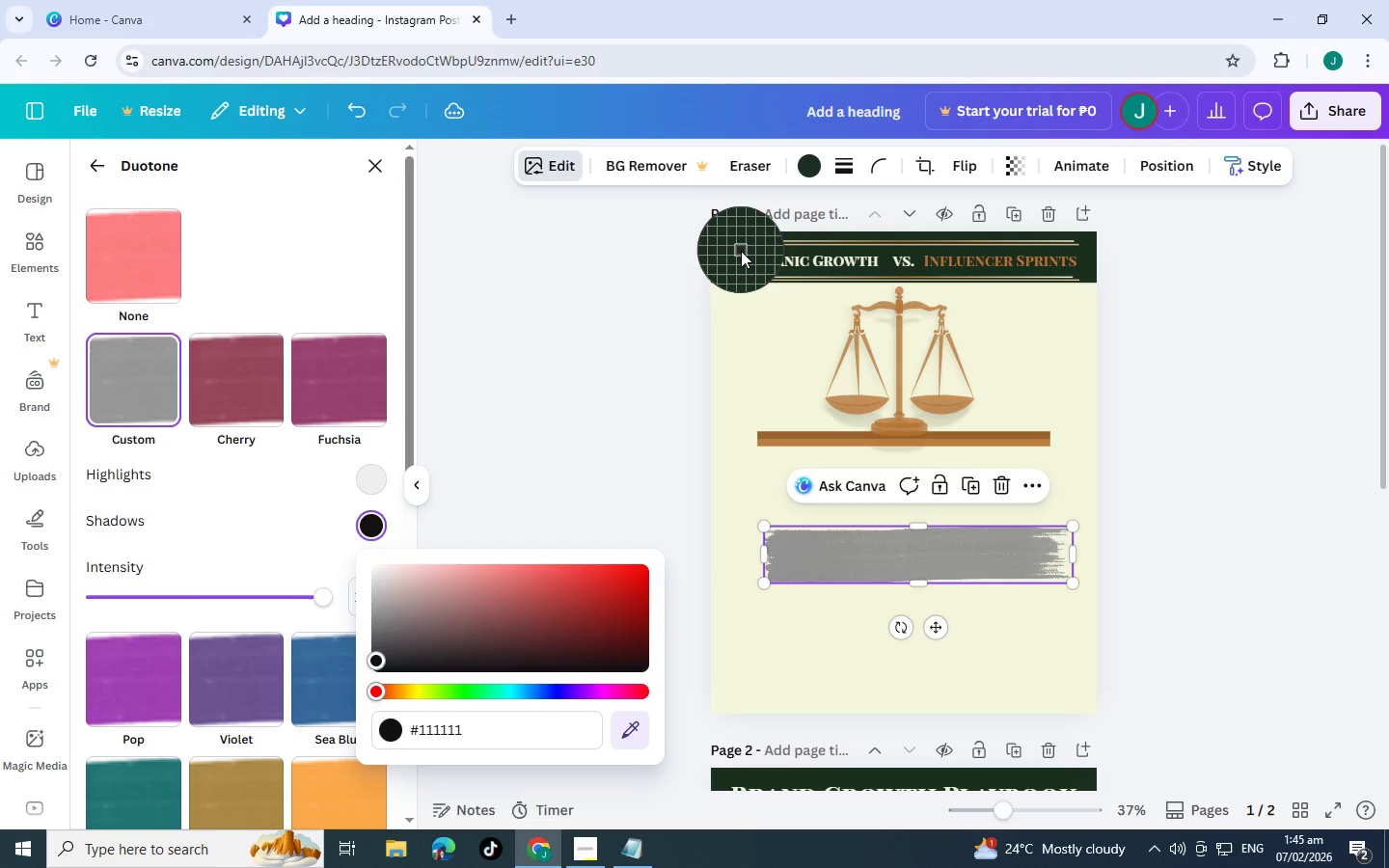 
left_click([741, 251])
 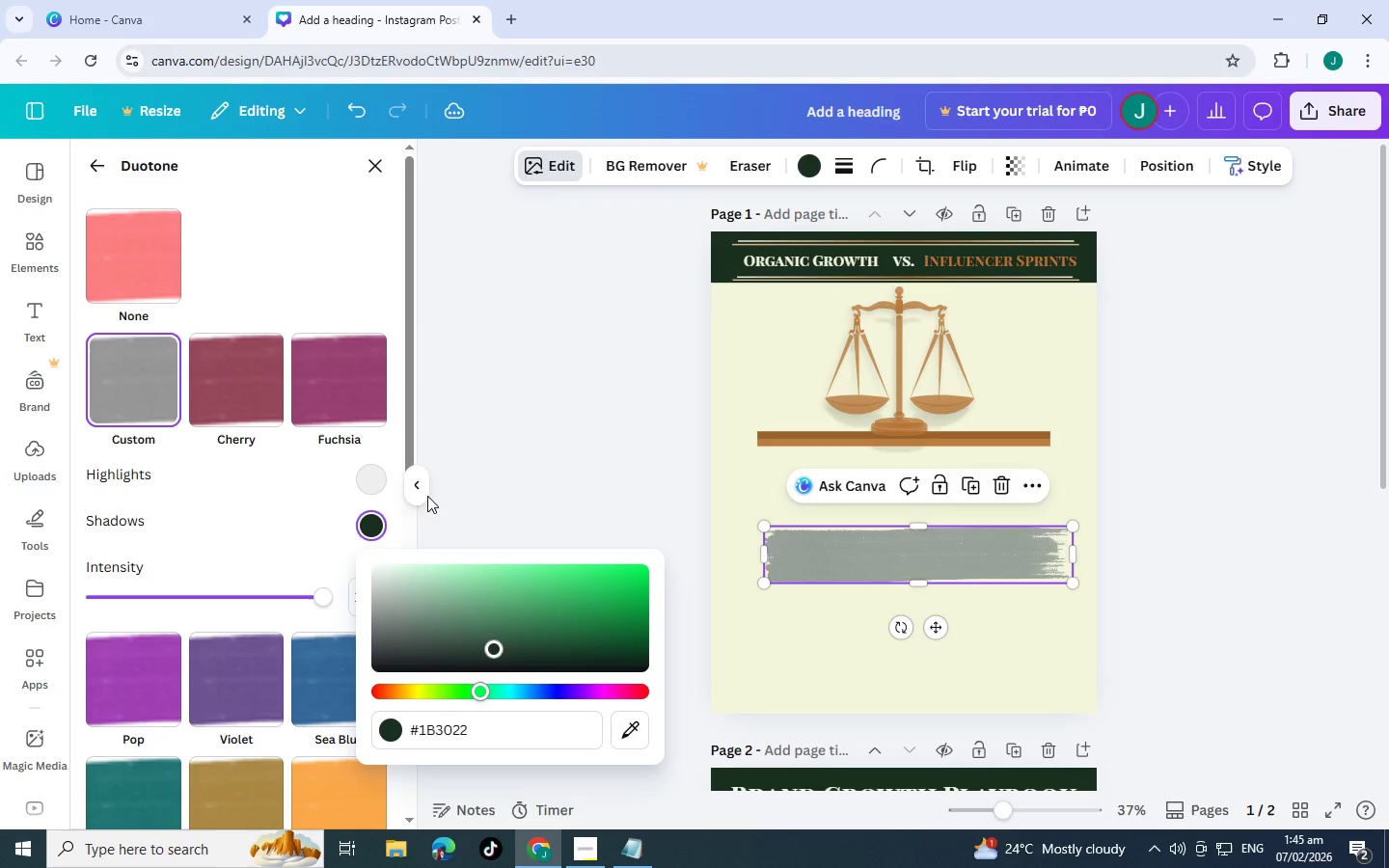 
left_click([363, 479])
 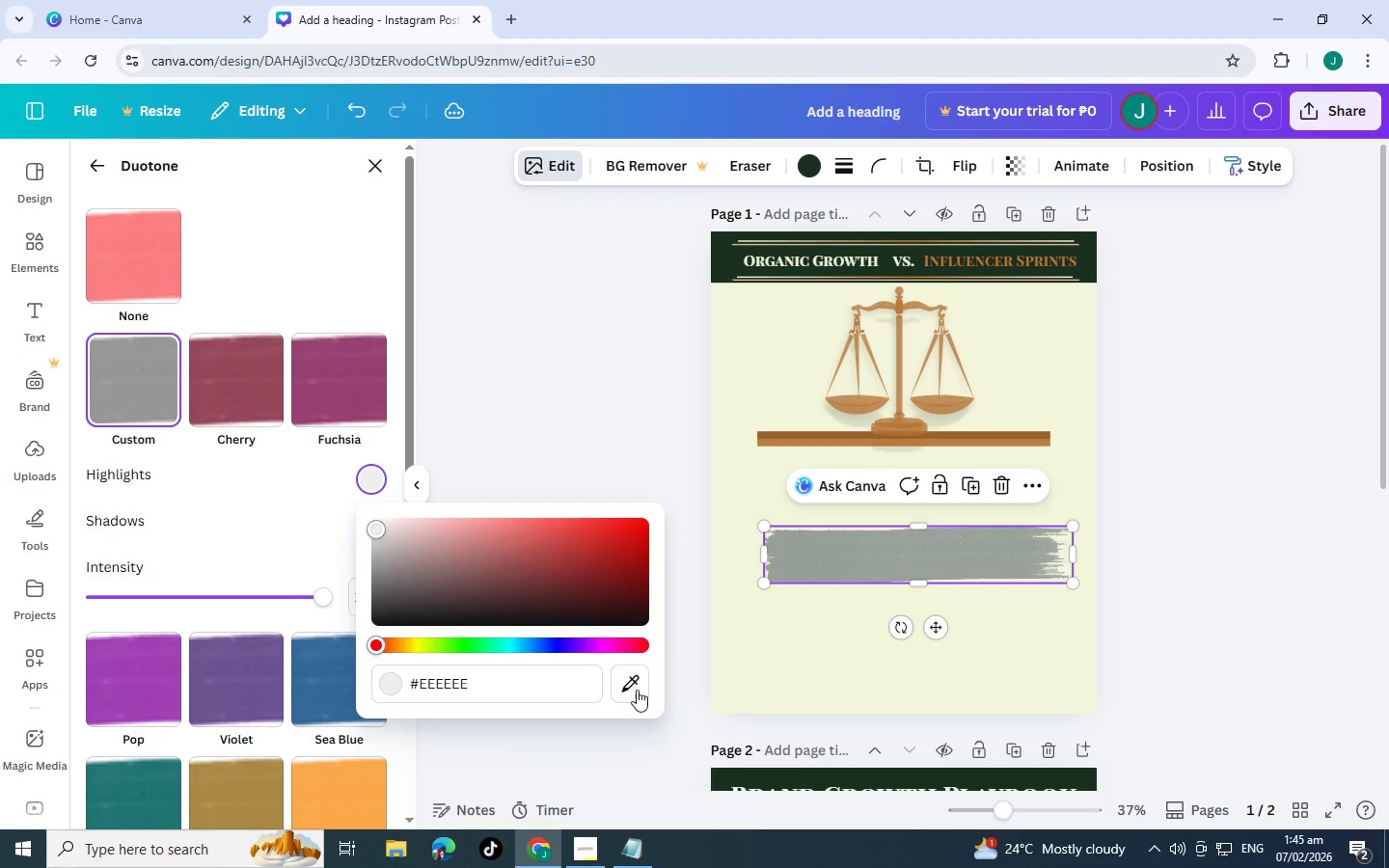 
left_click([648, 691])
 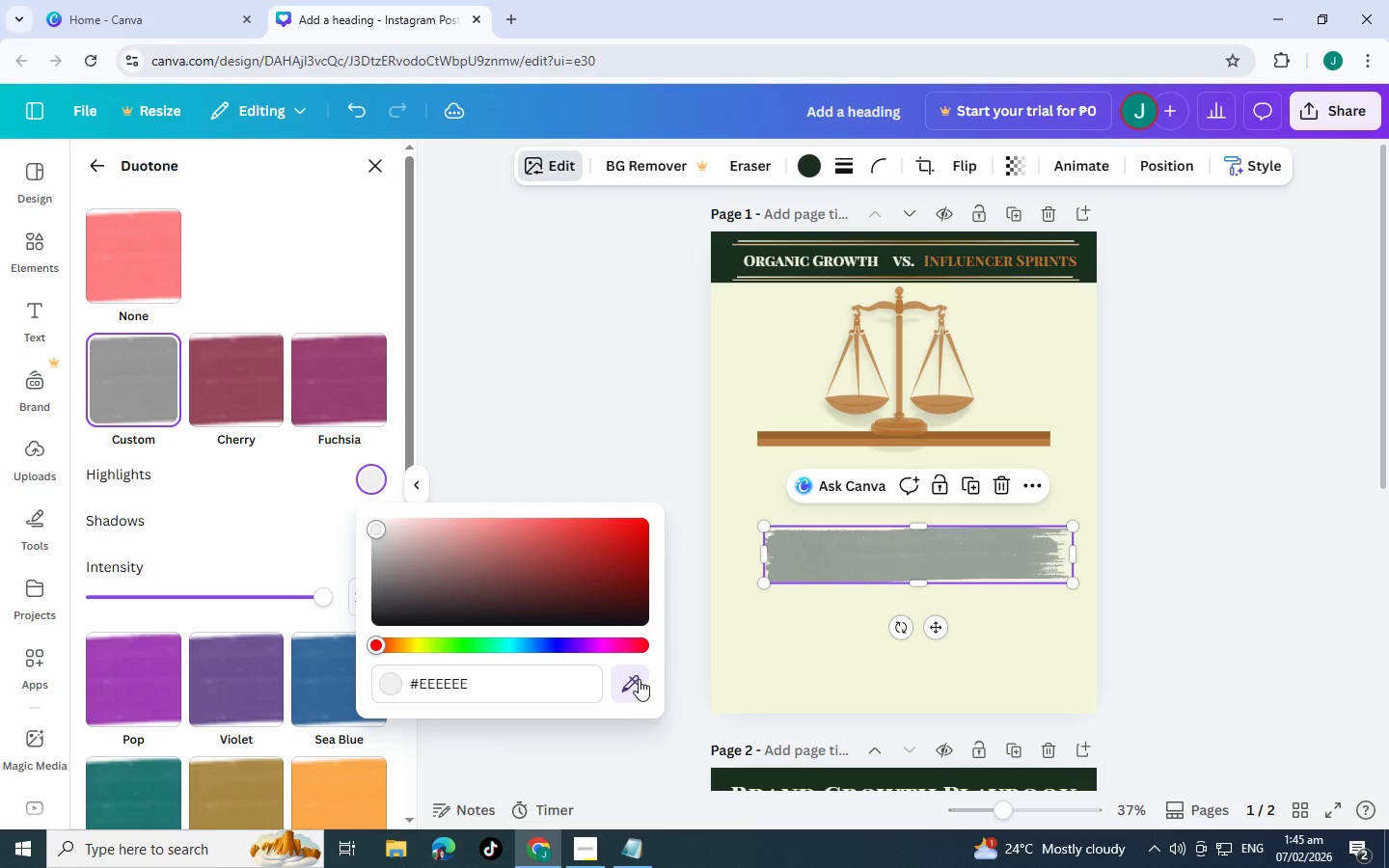 
left_click([639, 679])
 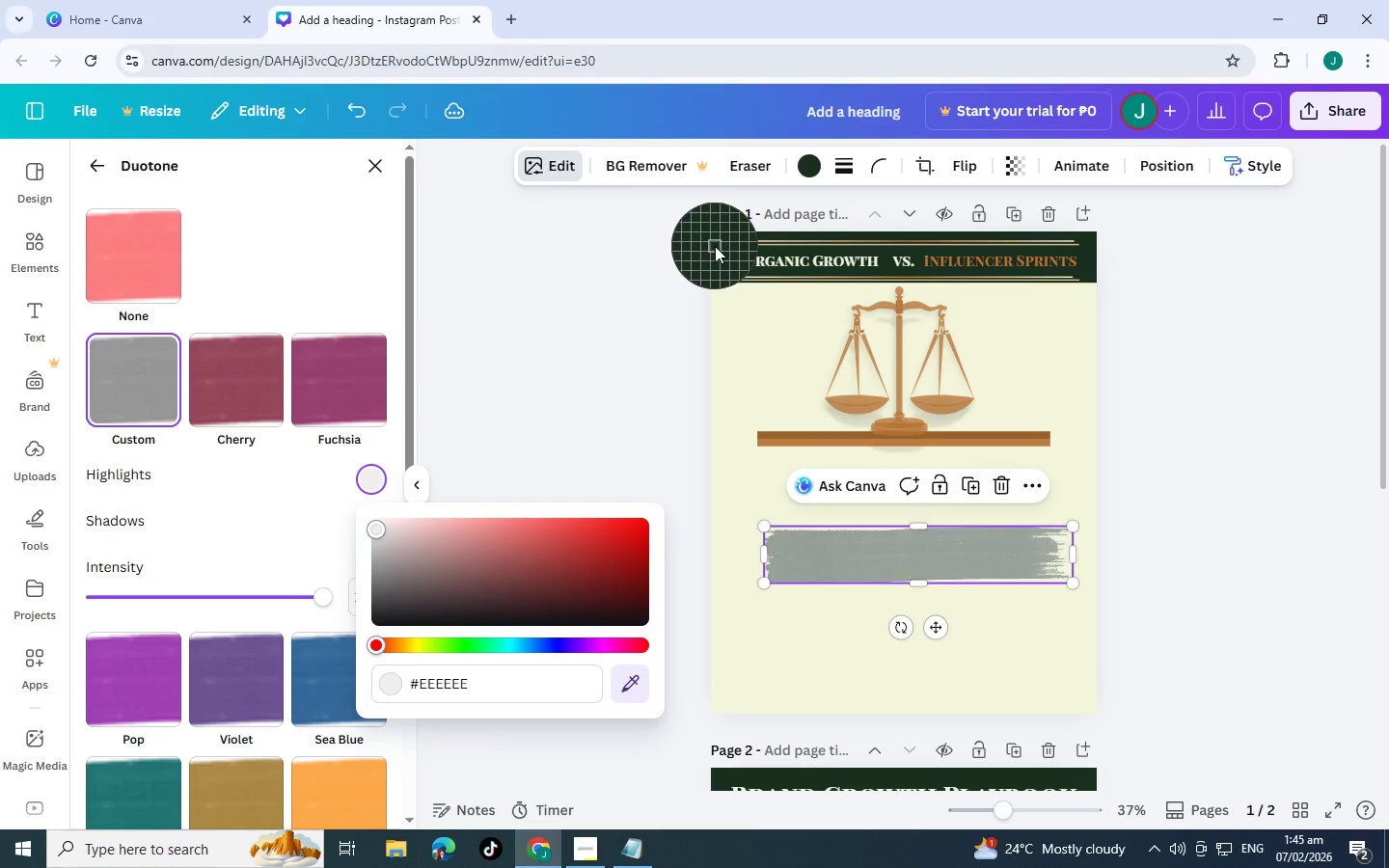 
left_click([715, 246])
 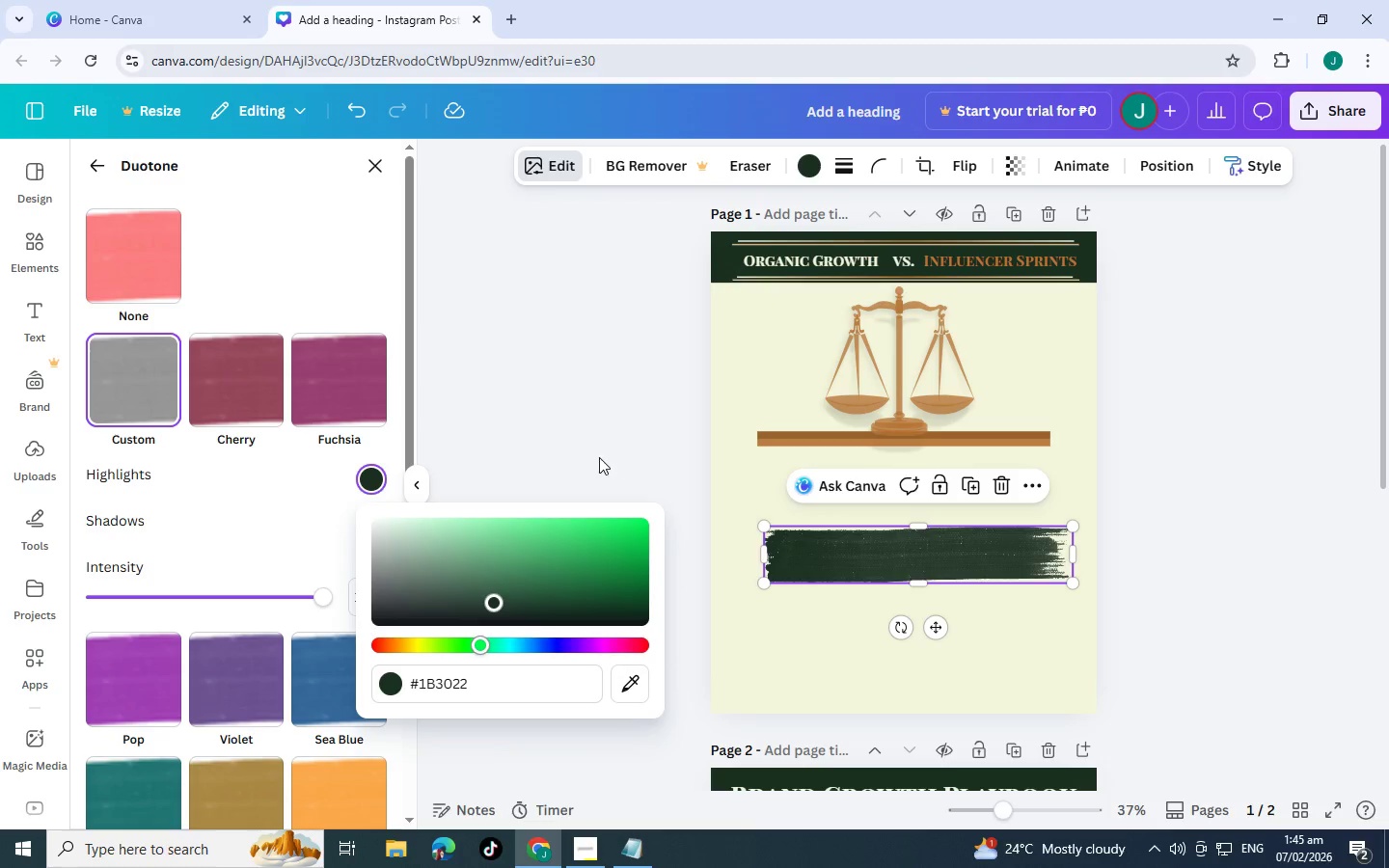 
left_click([595, 455])
 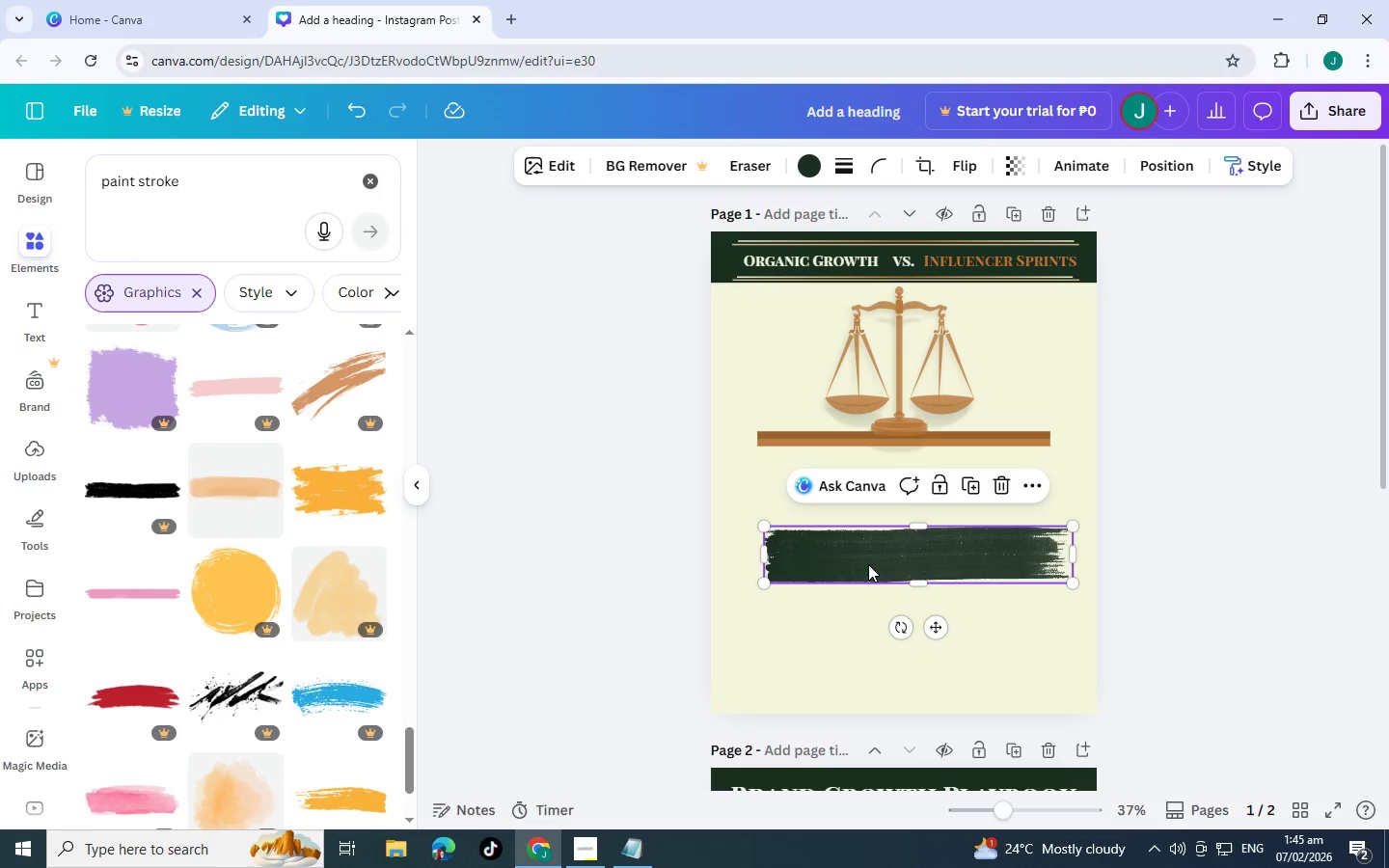 
left_click([868, 564])
 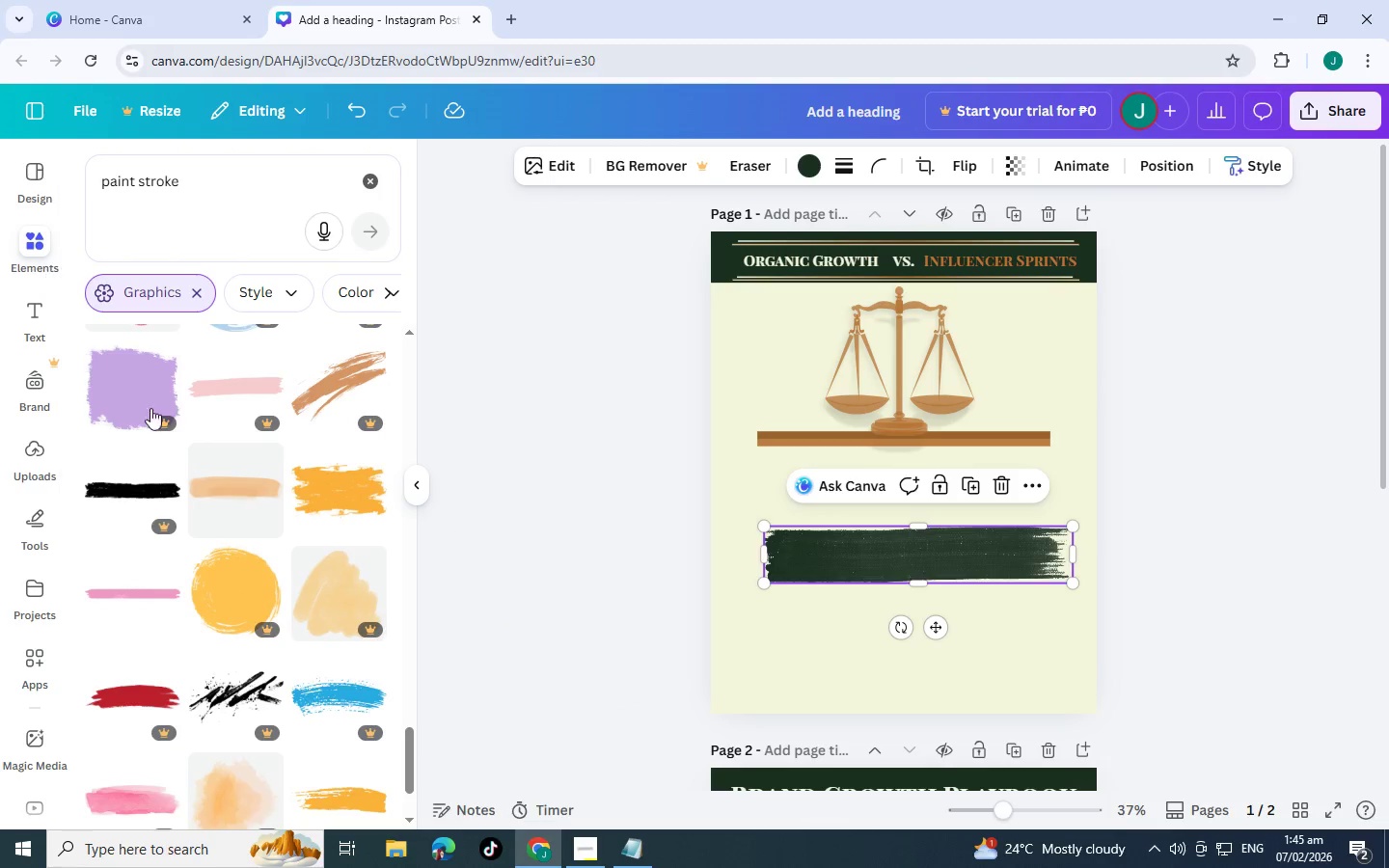 
hold_key(key=ControlLeft, duration=0.41)
 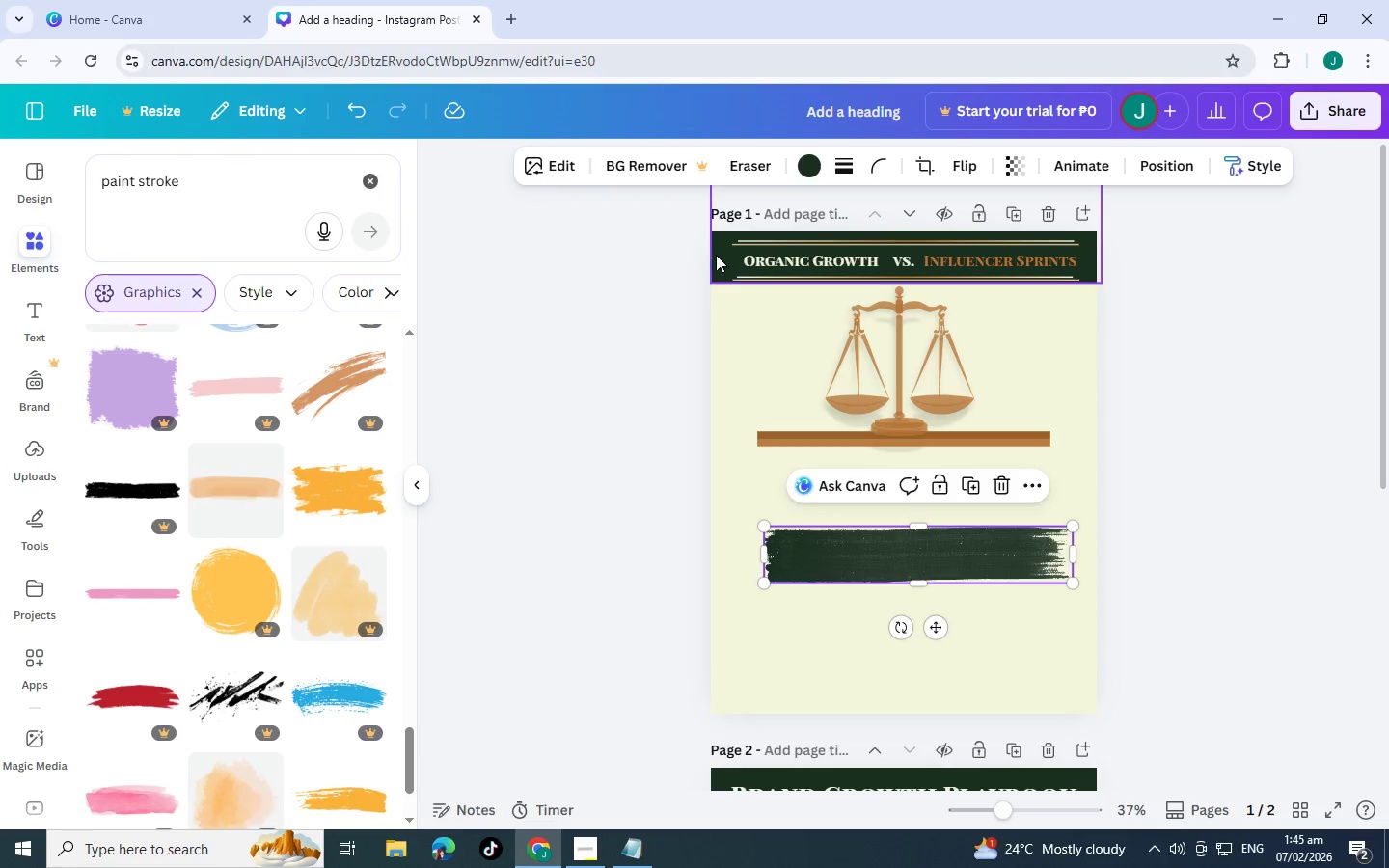 
left_click([716, 255])
 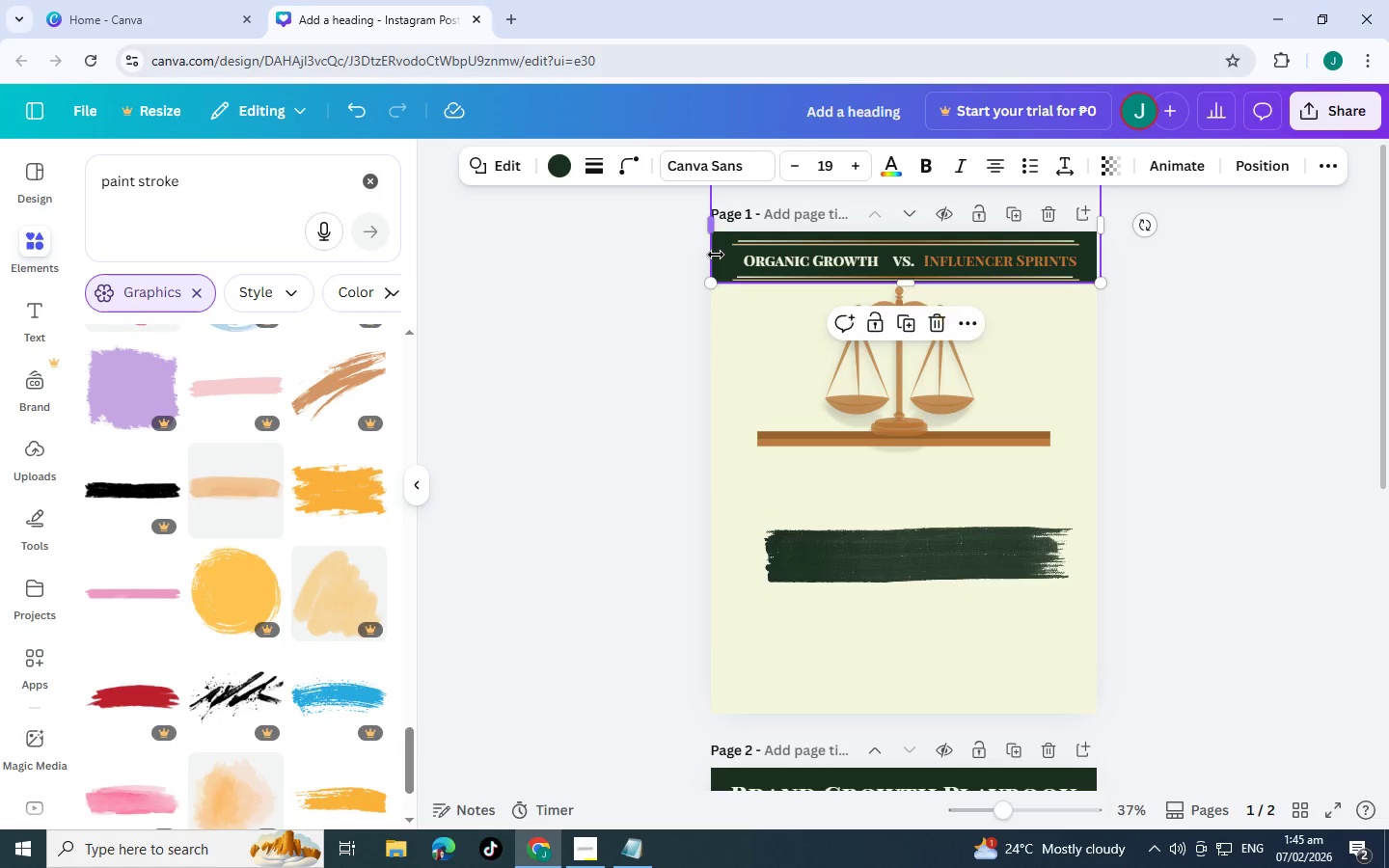 
key(Control+C)
 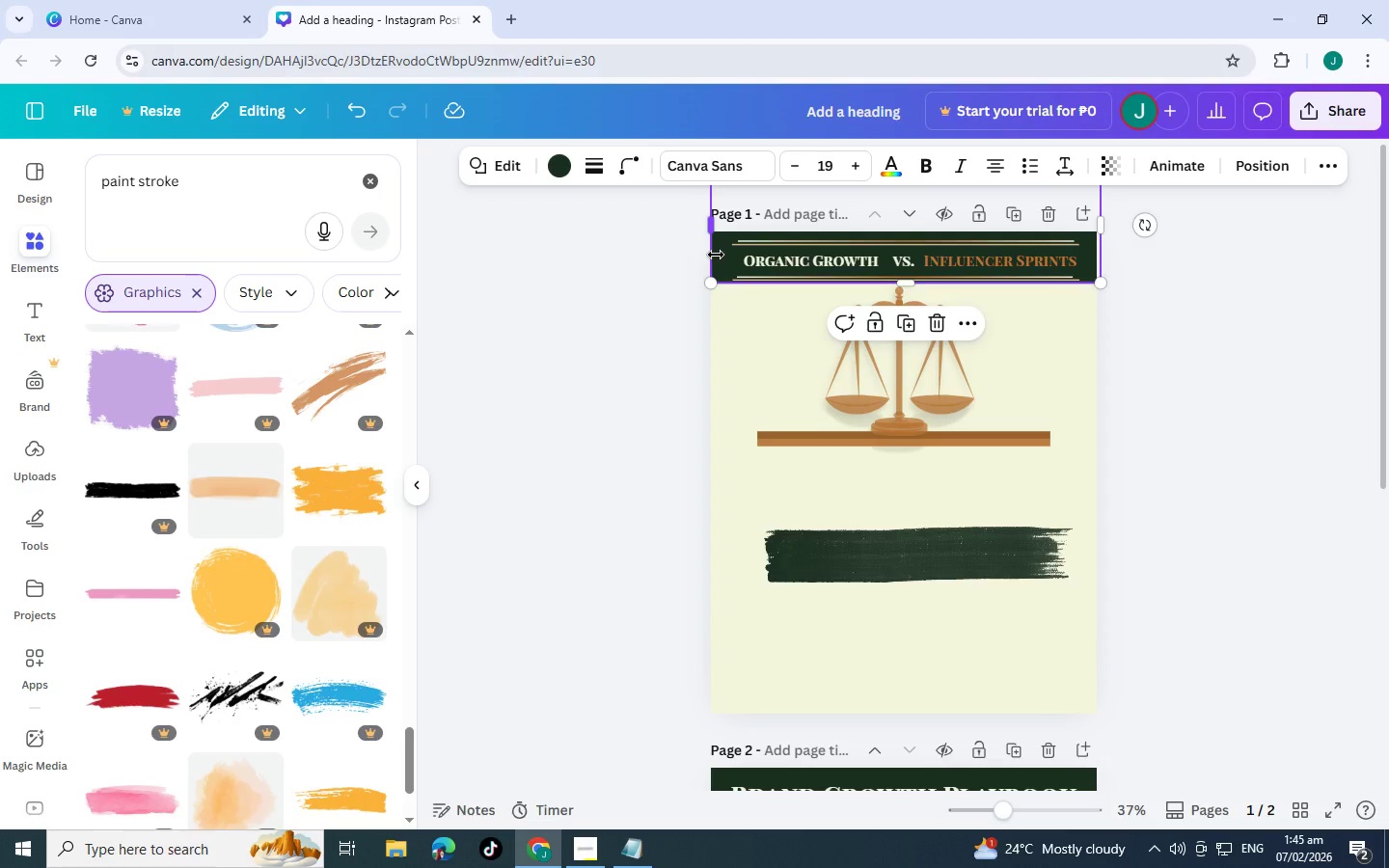 
key(Control+V)
 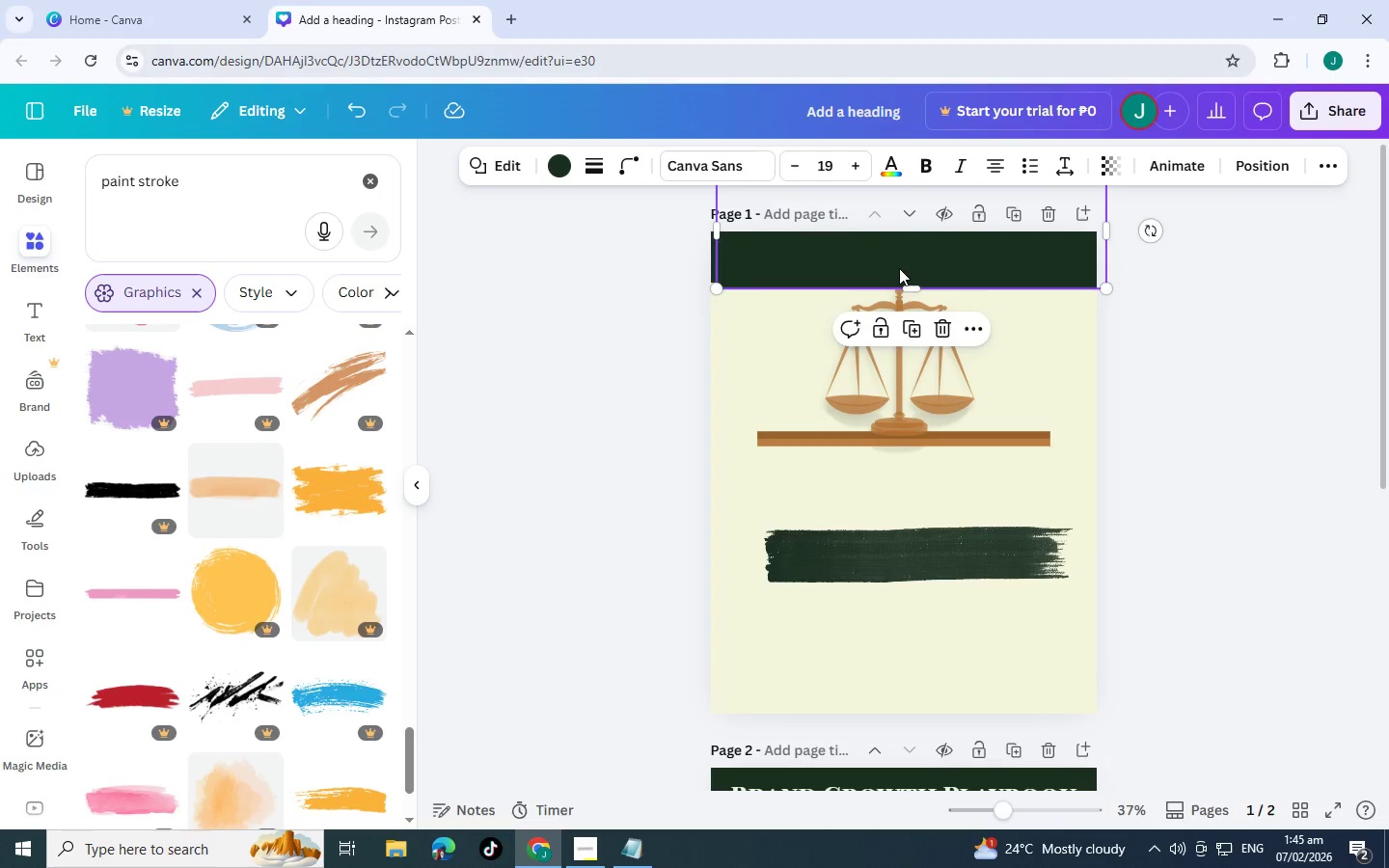 
left_click_drag(start_coordinate=[899, 268], to_coordinate=[949, 562])
 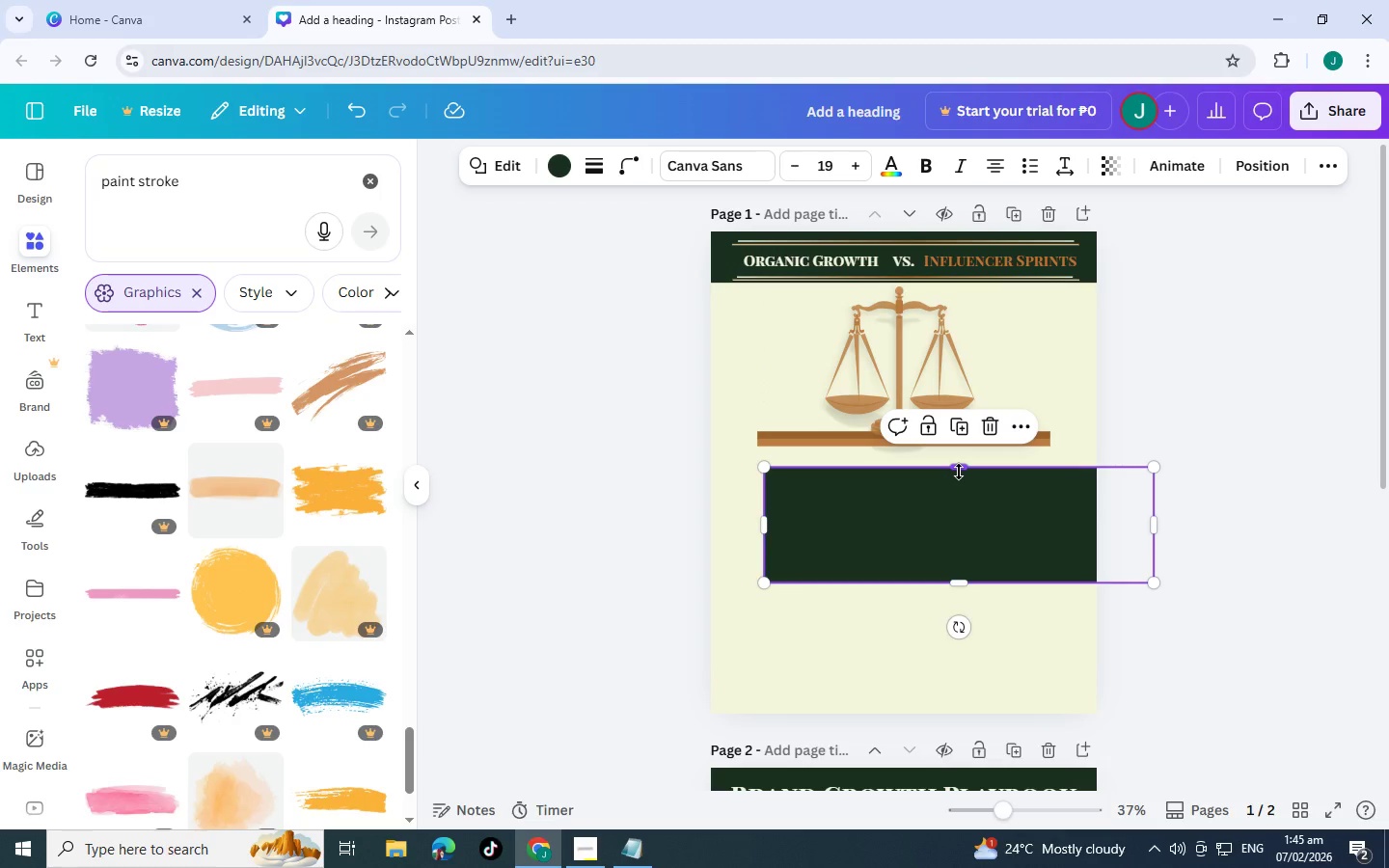 
left_click_drag(start_coordinate=[959, 472], to_coordinate=[970, 531])
 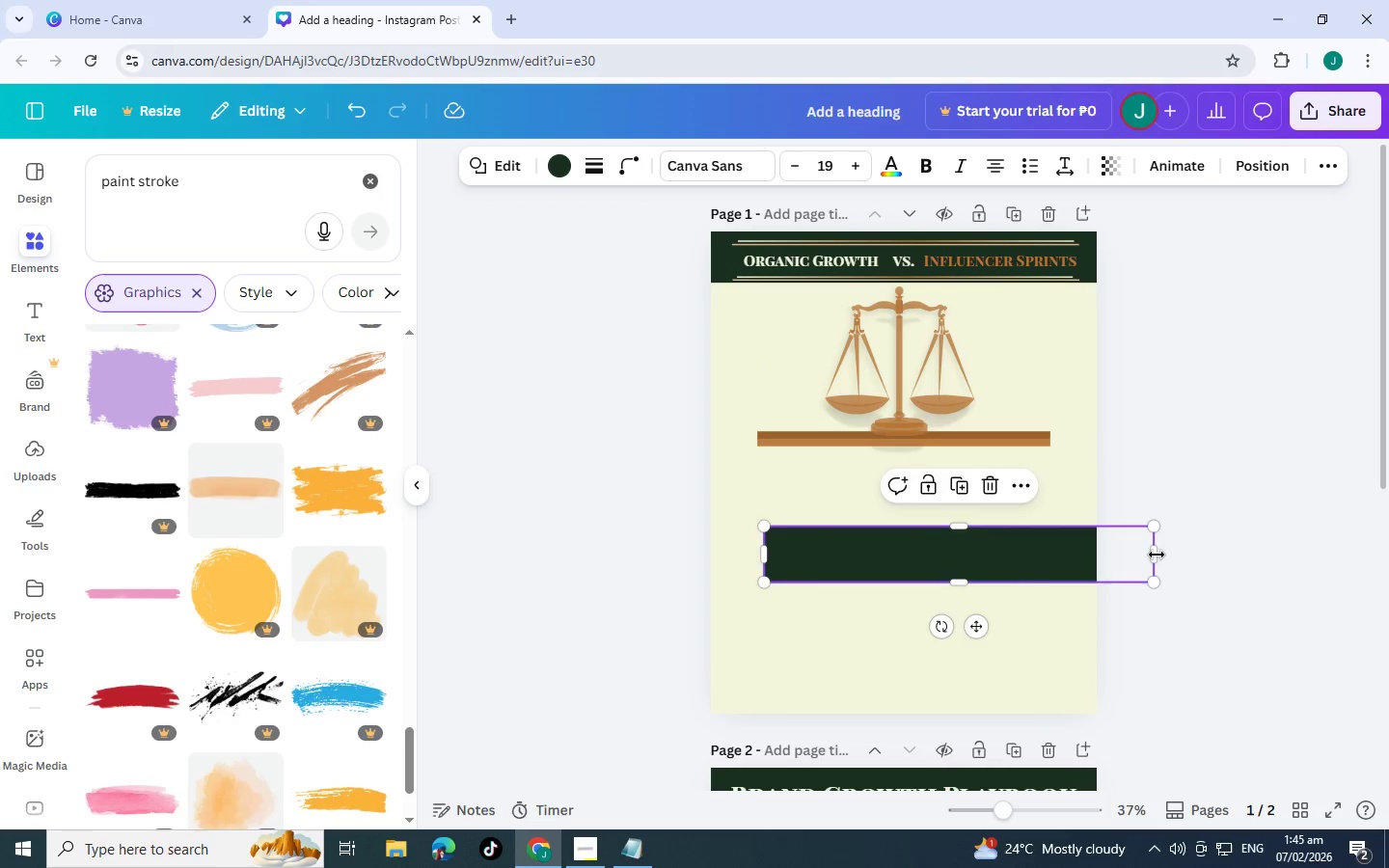 
left_click_drag(start_coordinate=[1156, 555], to_coordinate=[997, 556])
 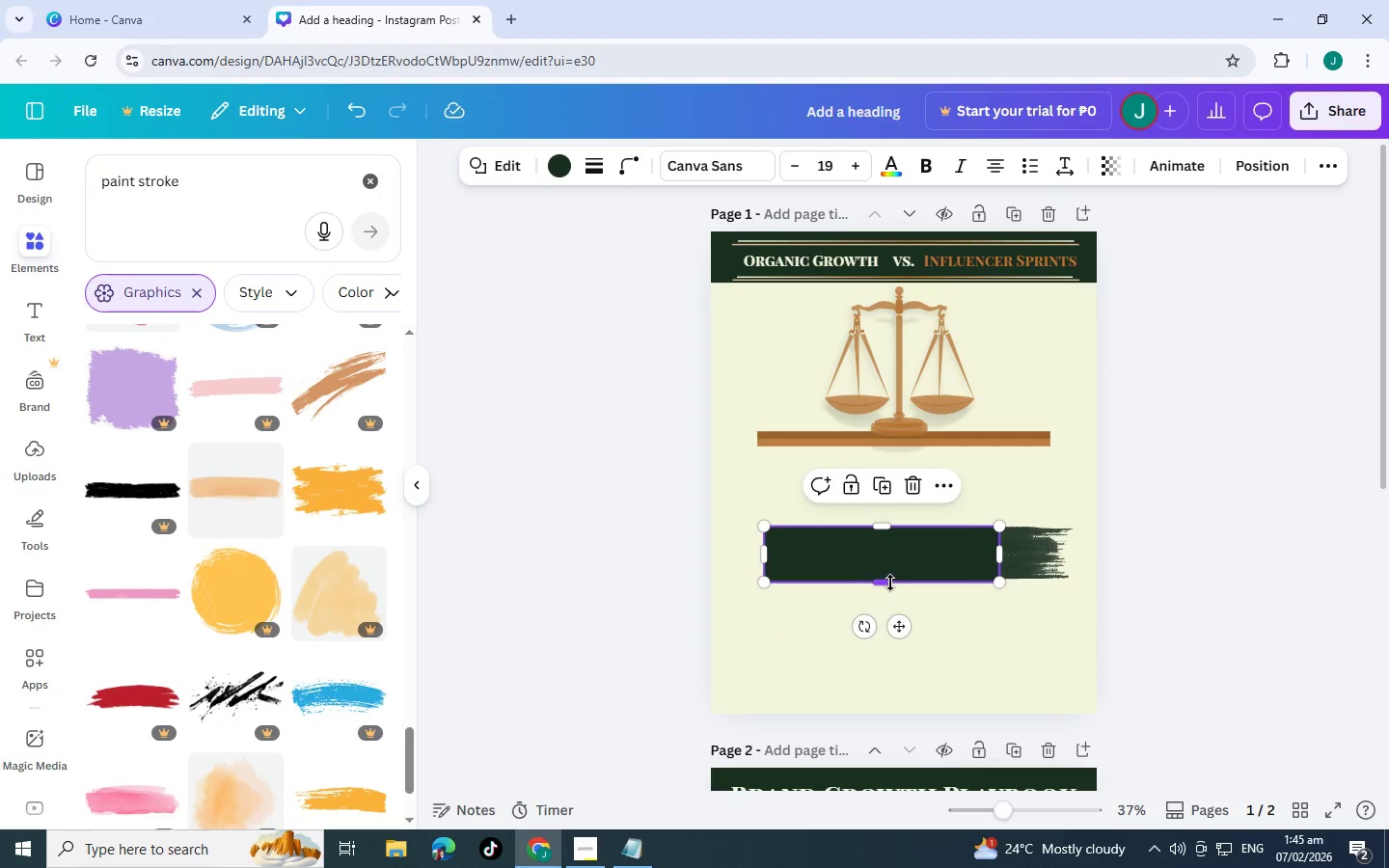 
left_click_drag(start_coordinate=[882, 582], to_coordinate=[886, 578])
 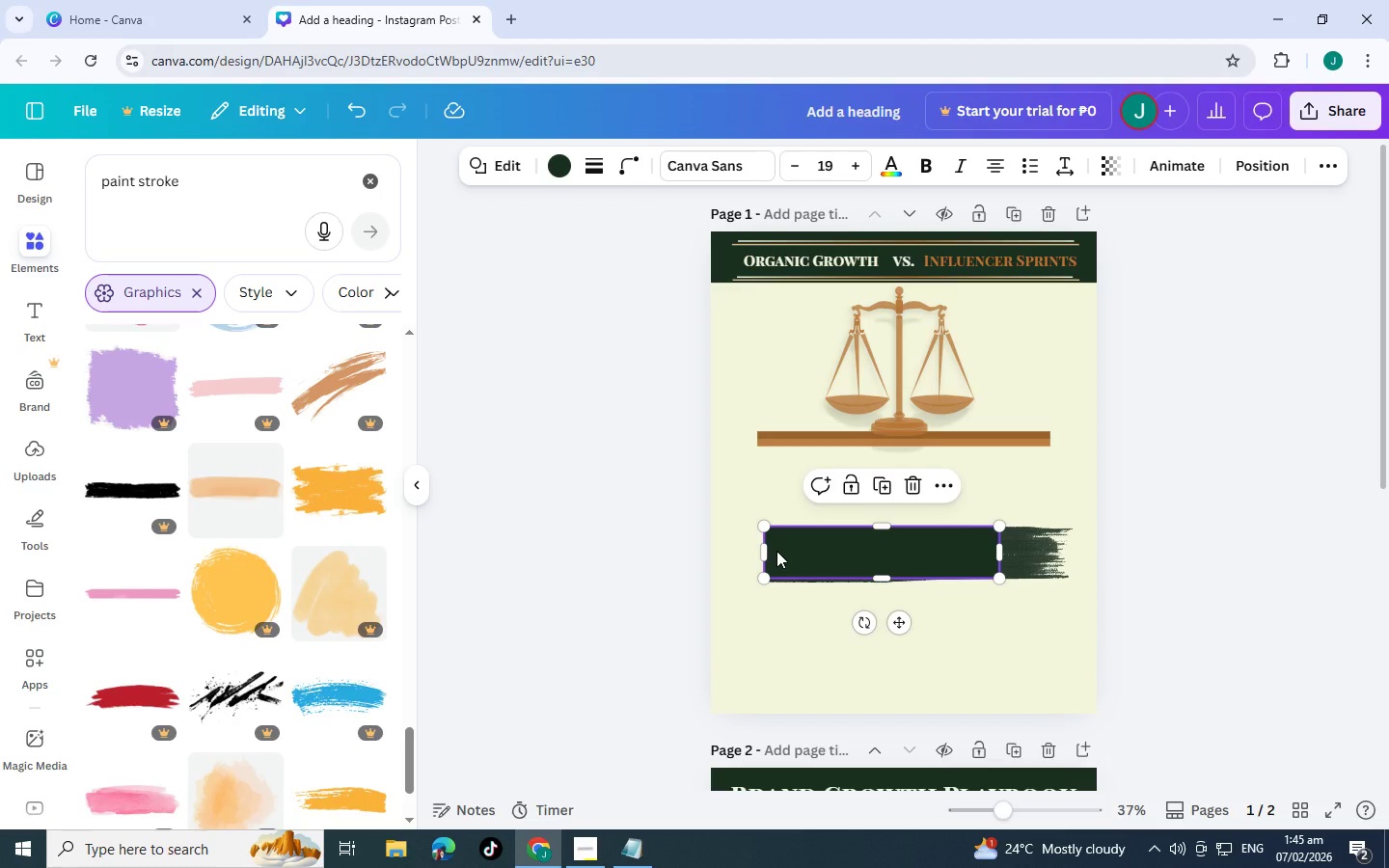 
hold_key(key=ControlLeft, duration=1.5)
 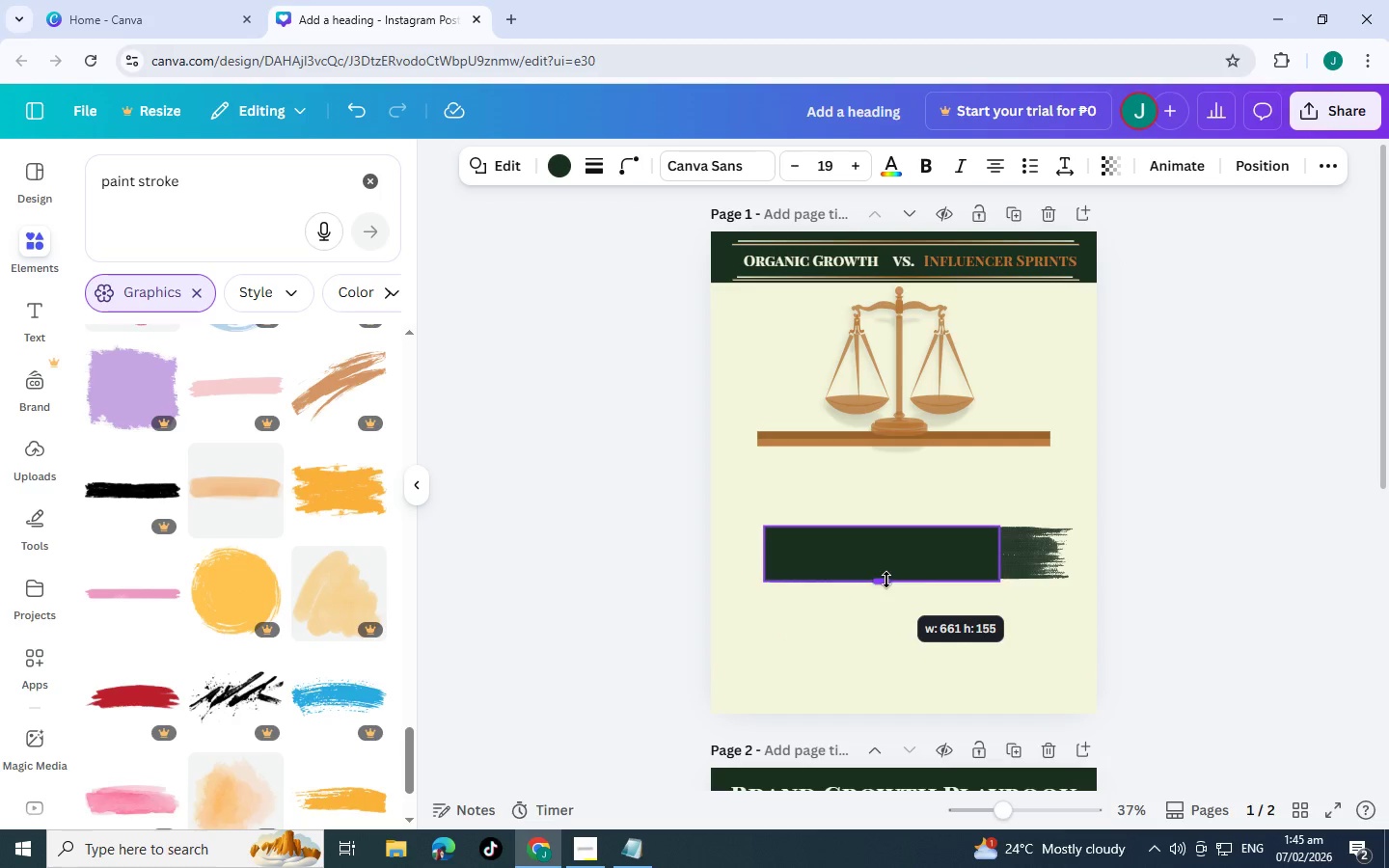 
hold_key(key=ControlLeft, duration=1.52)
 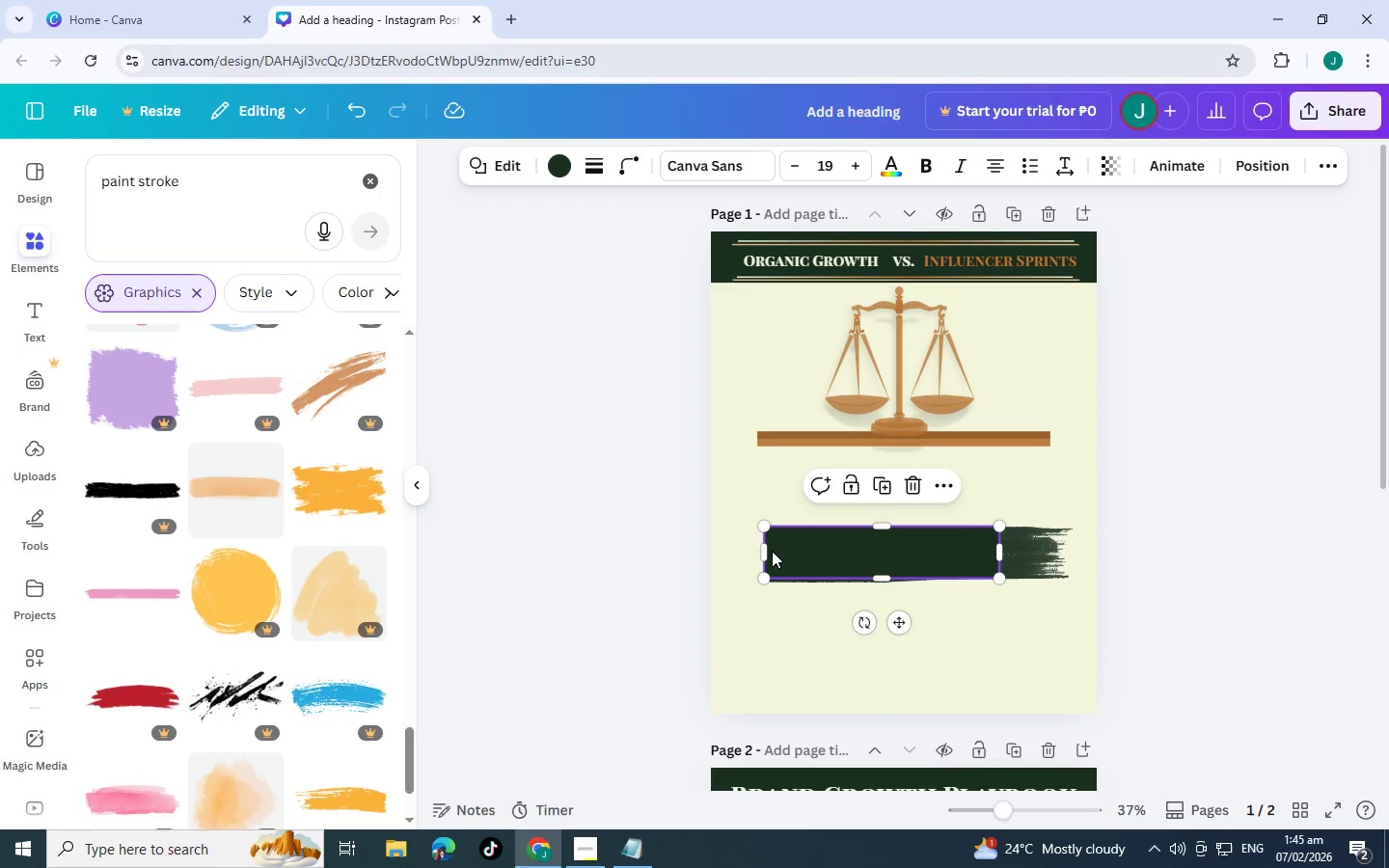 
hold_key(key=ControlLeft, duration=1.51)
 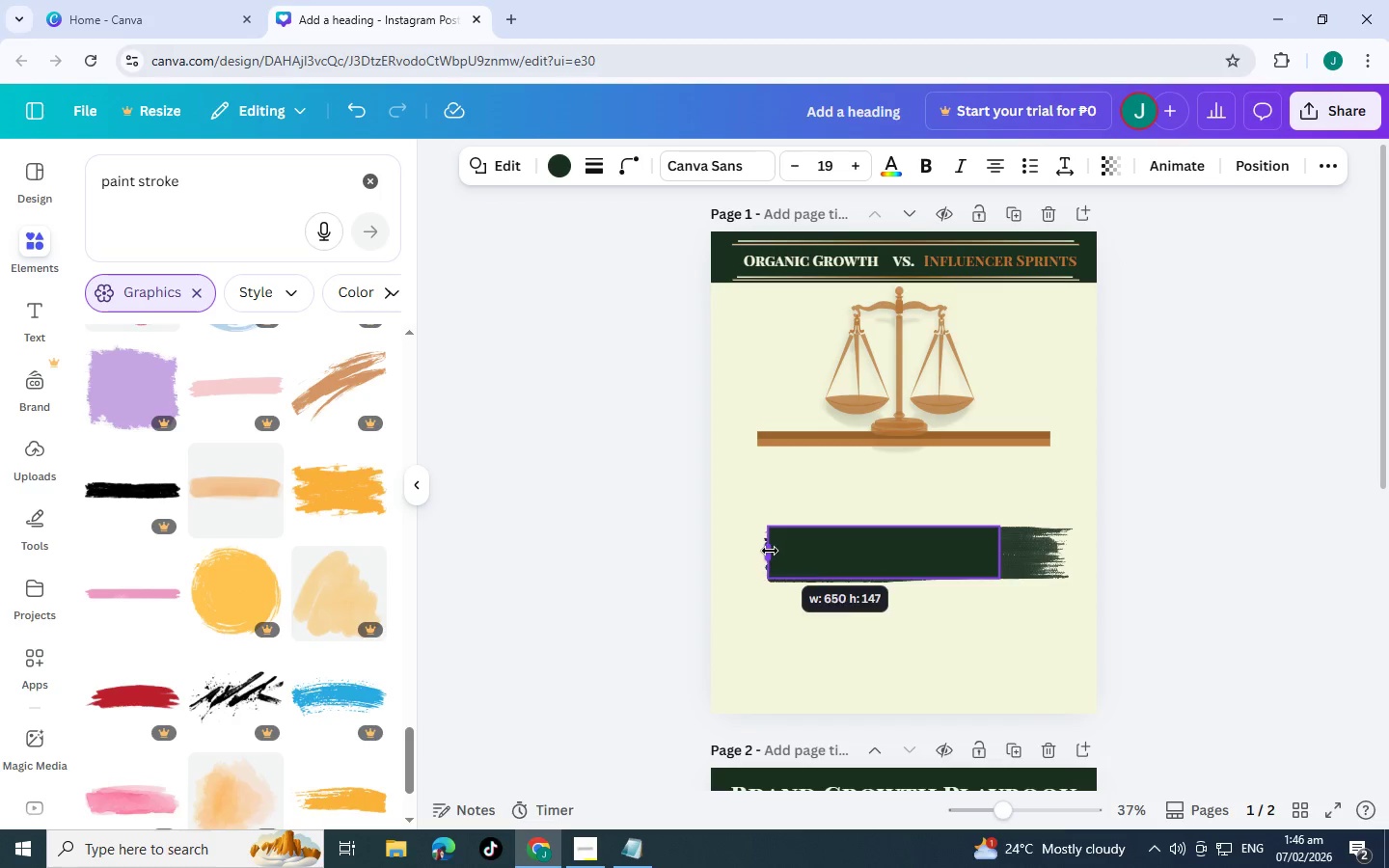 
hold_key(key=ControlLeft, duration=1.52)
 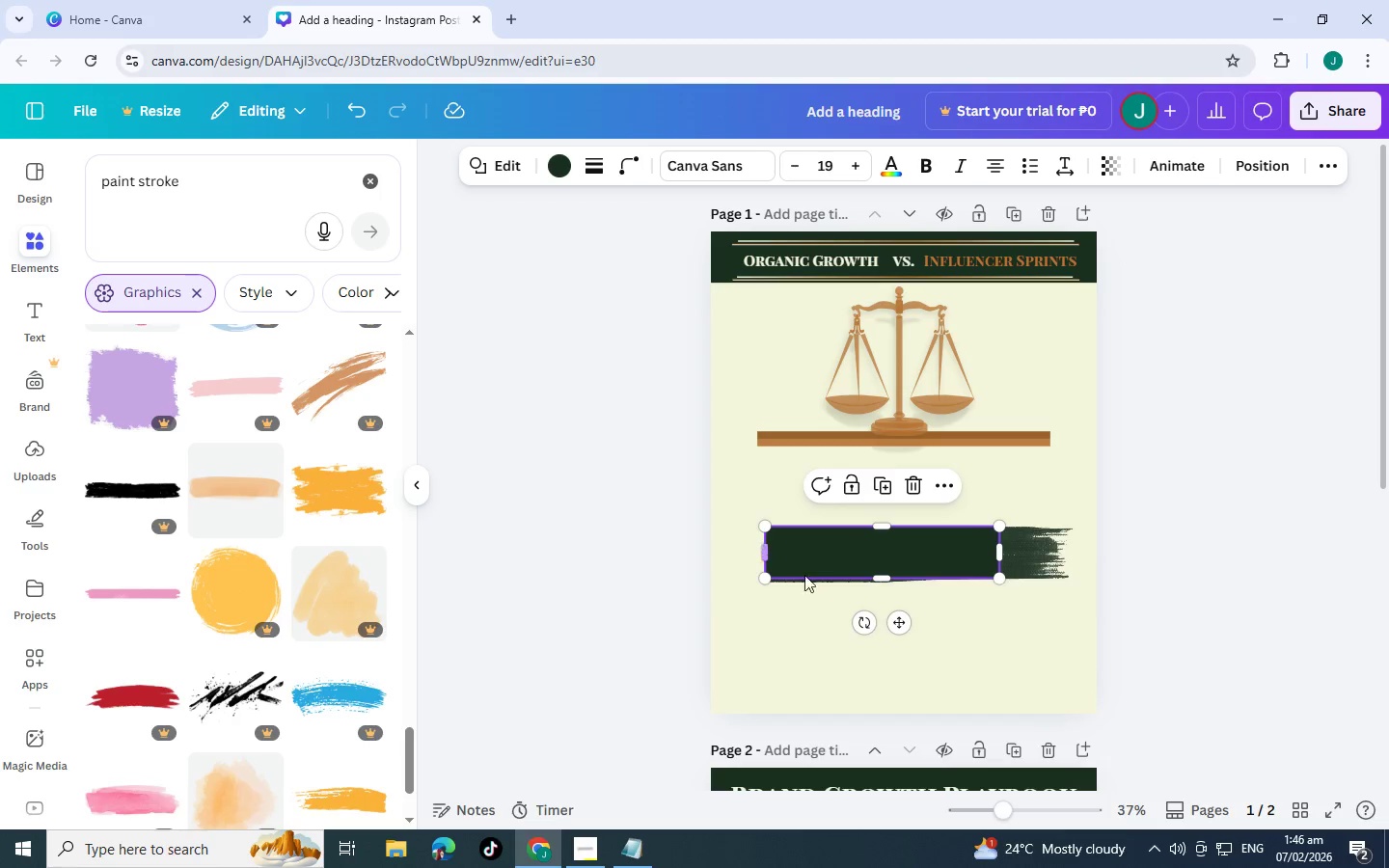 
key(Control+ControlLeft)
 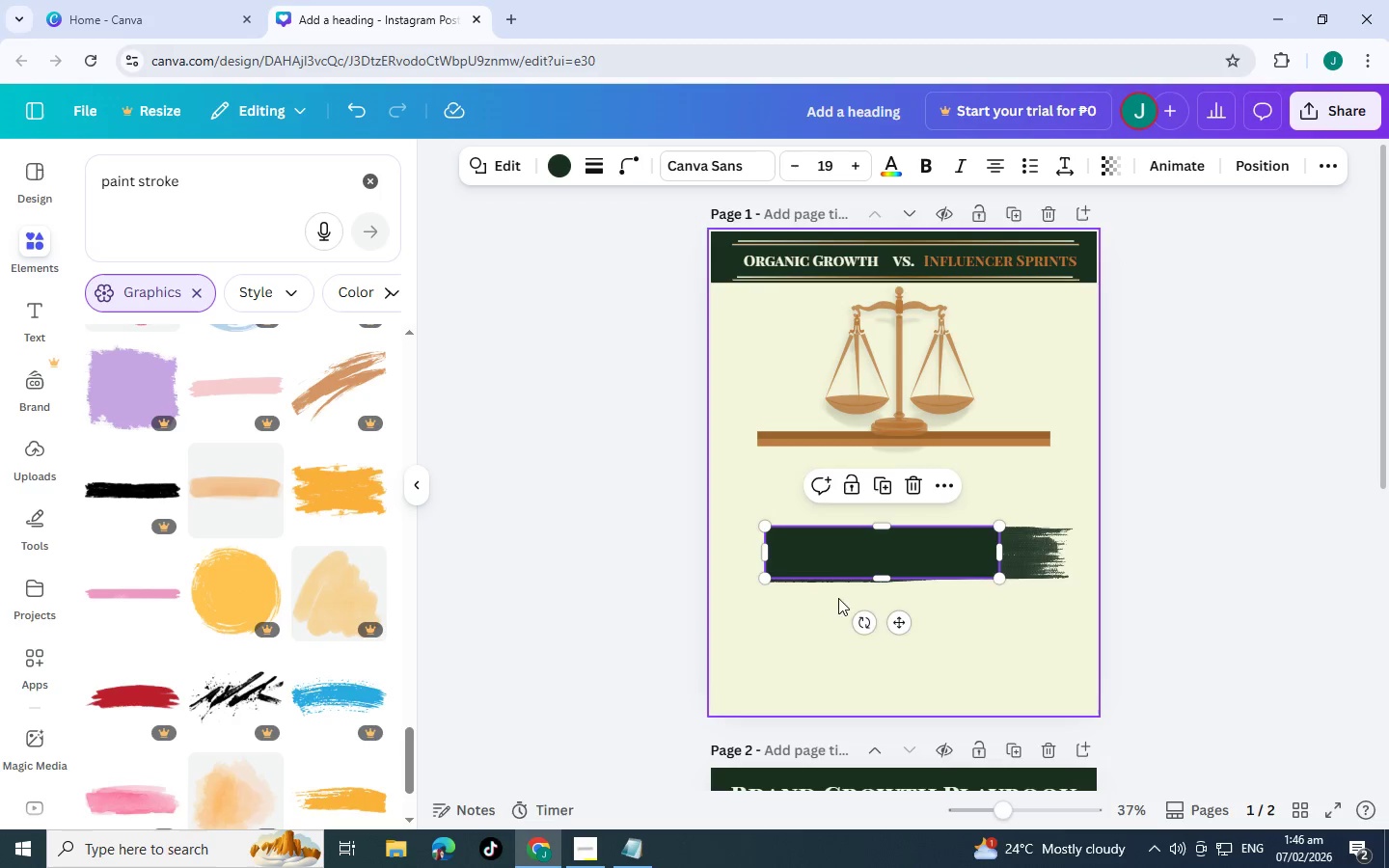 
key(Control+ControlLeft)
 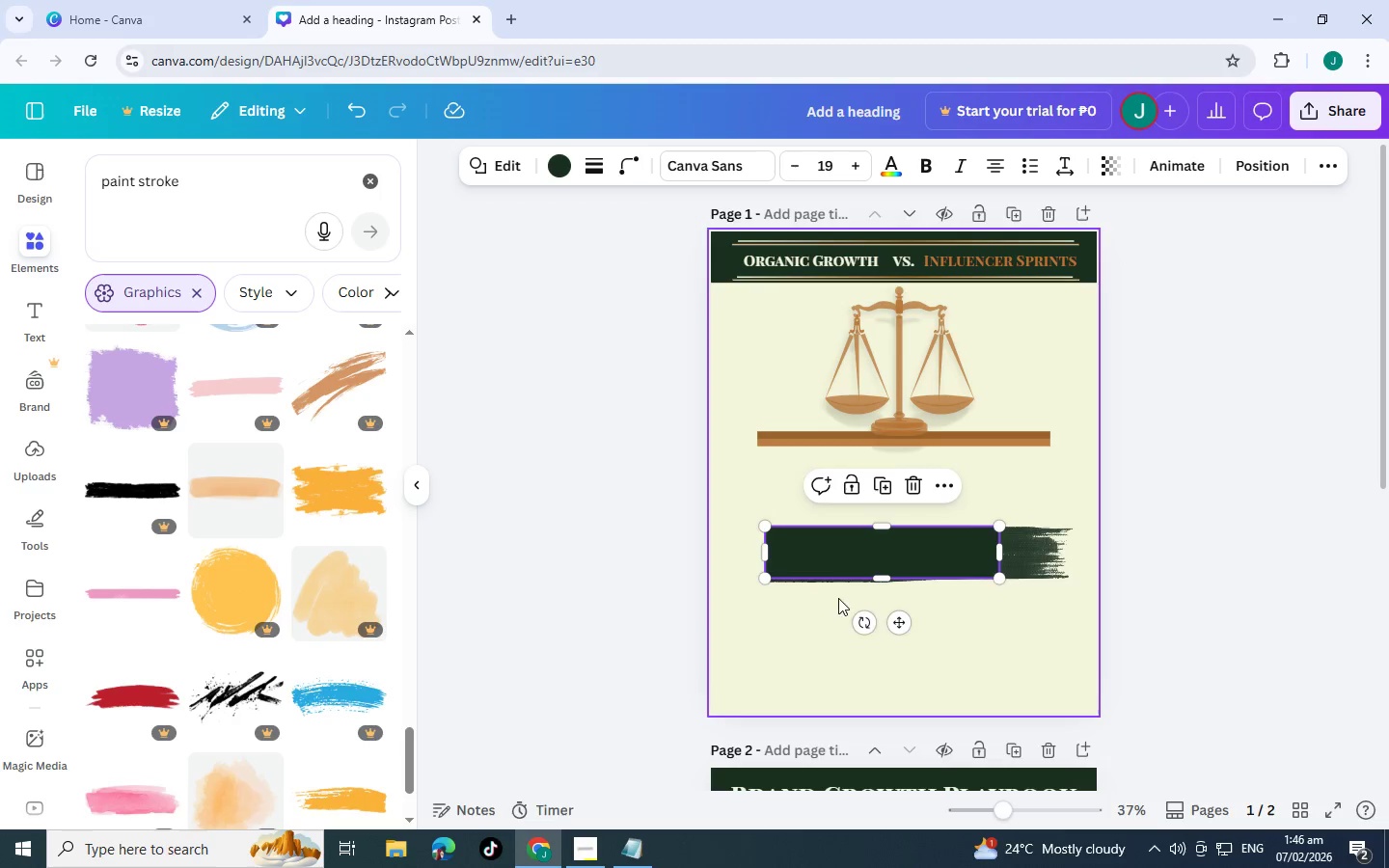 
key(Control+ControlLeft)
 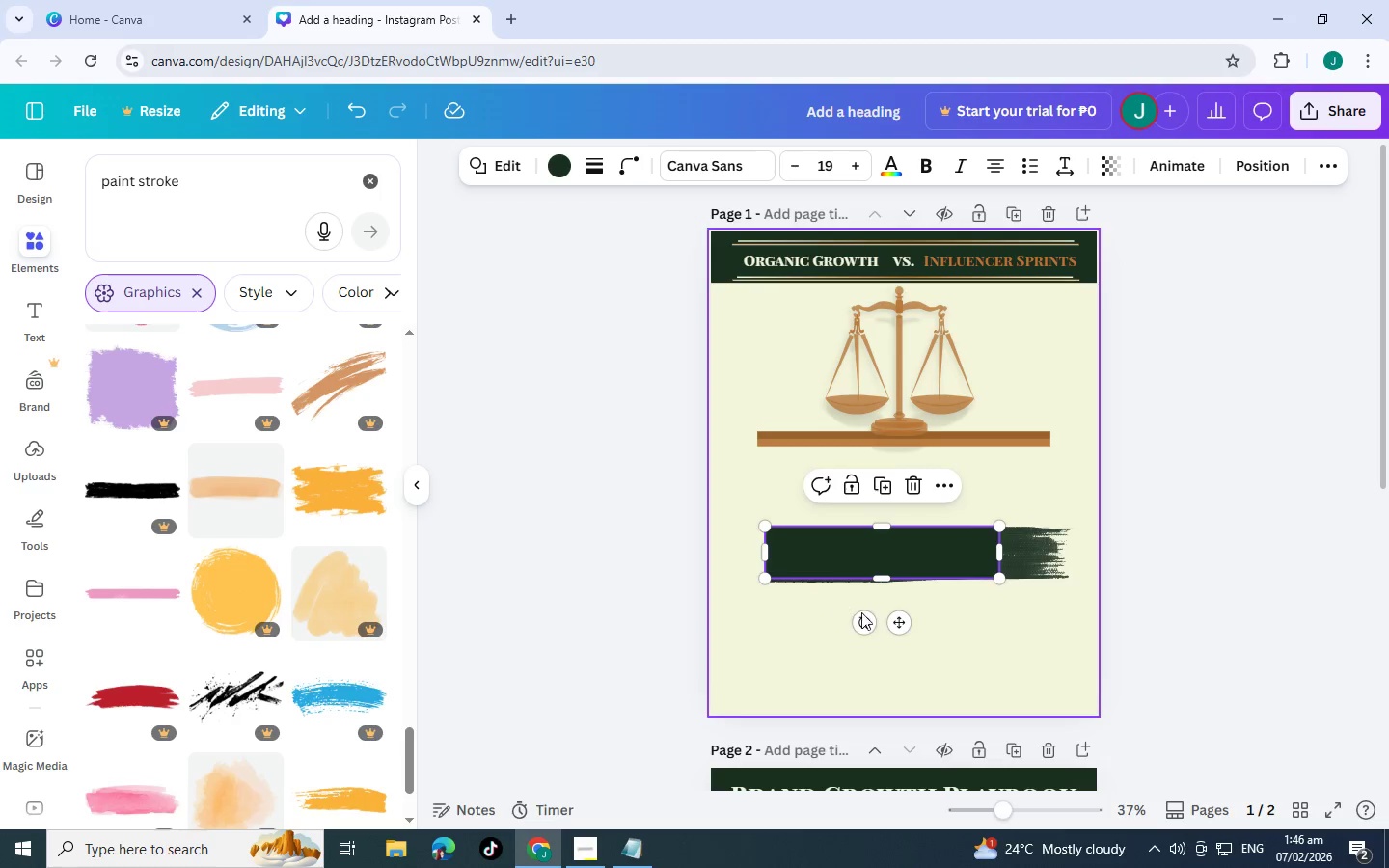 
key(Control+ControlLeft)
 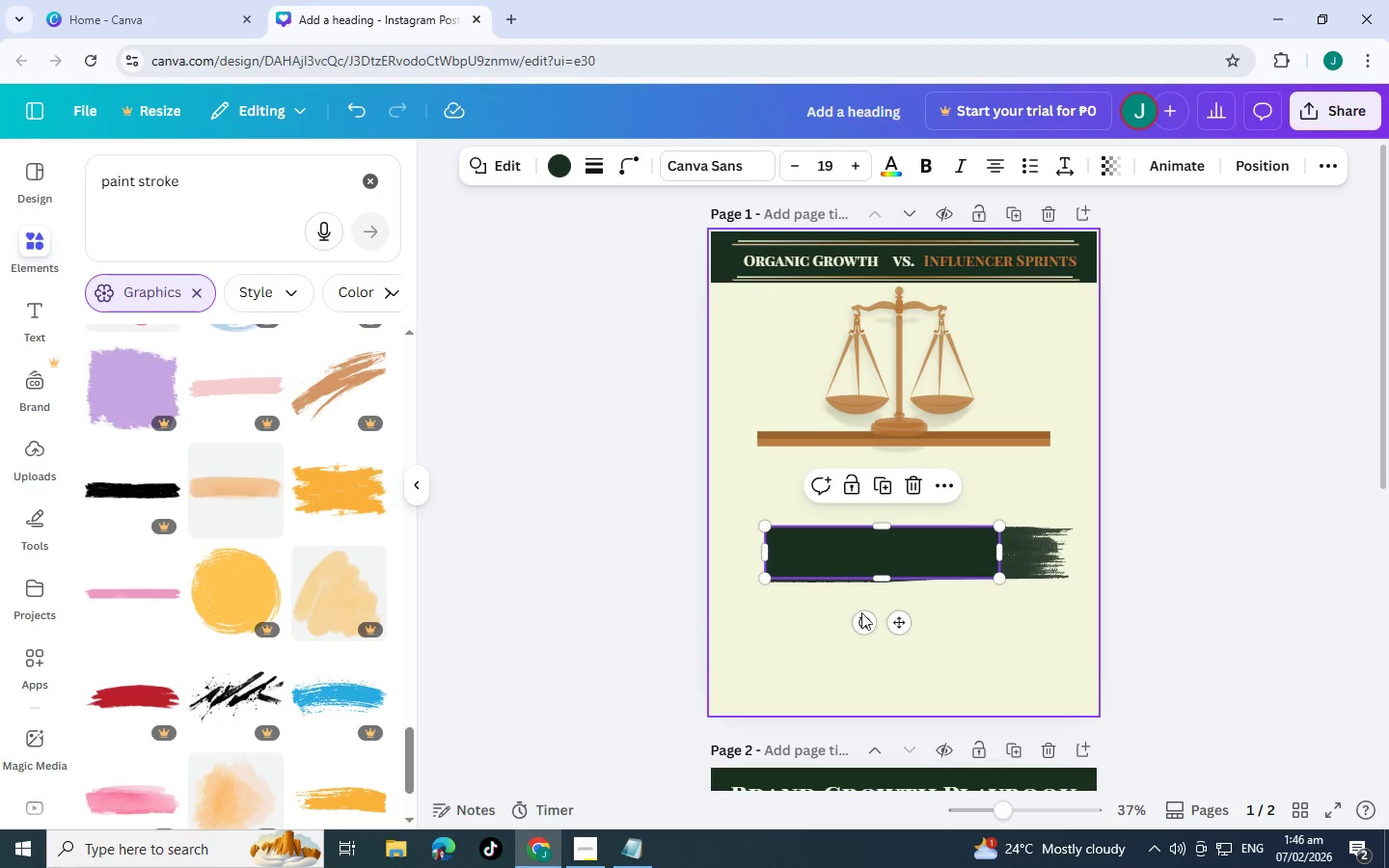 
key(Control+ControlLeft)
 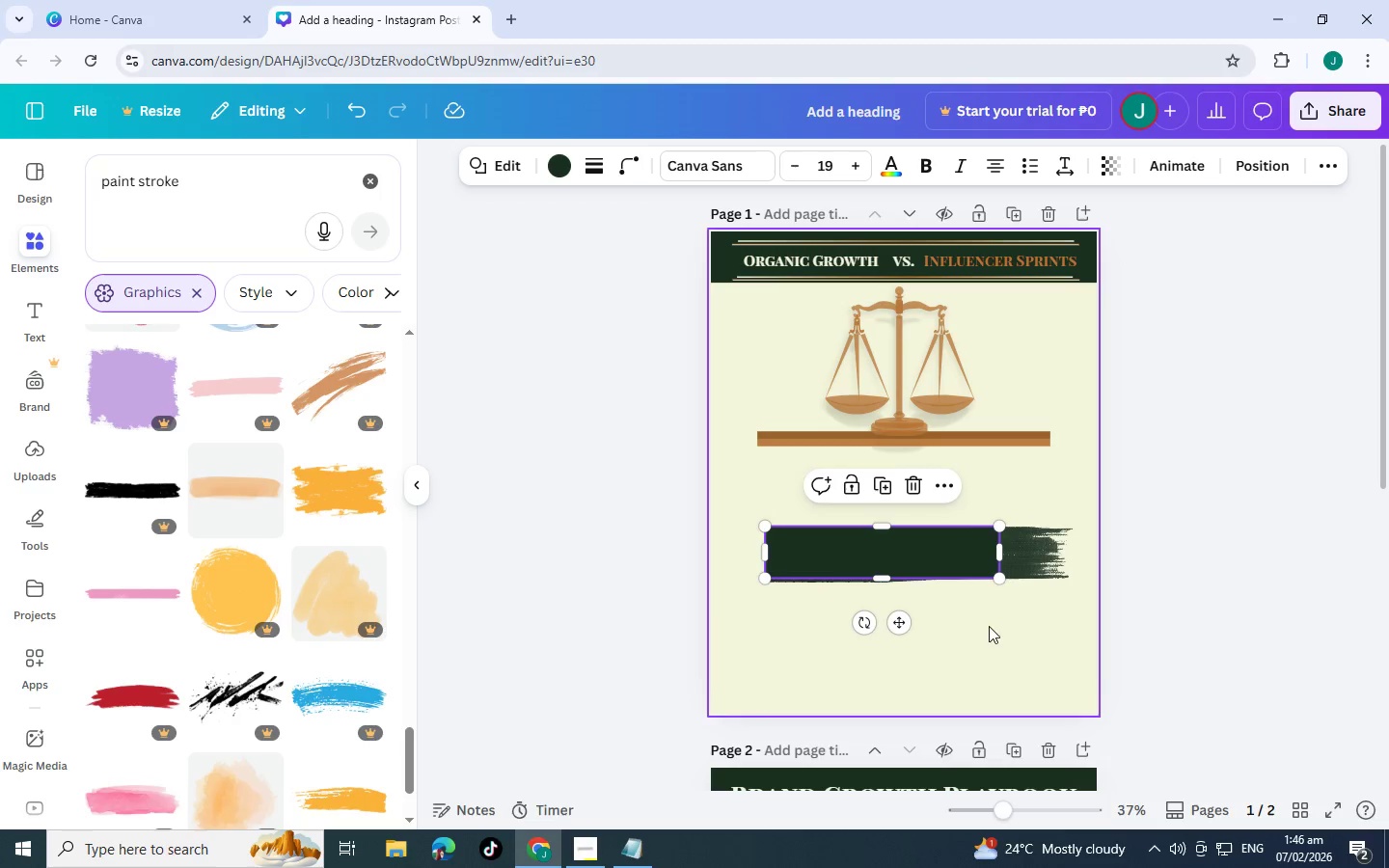 
left_click([1002, 627])
 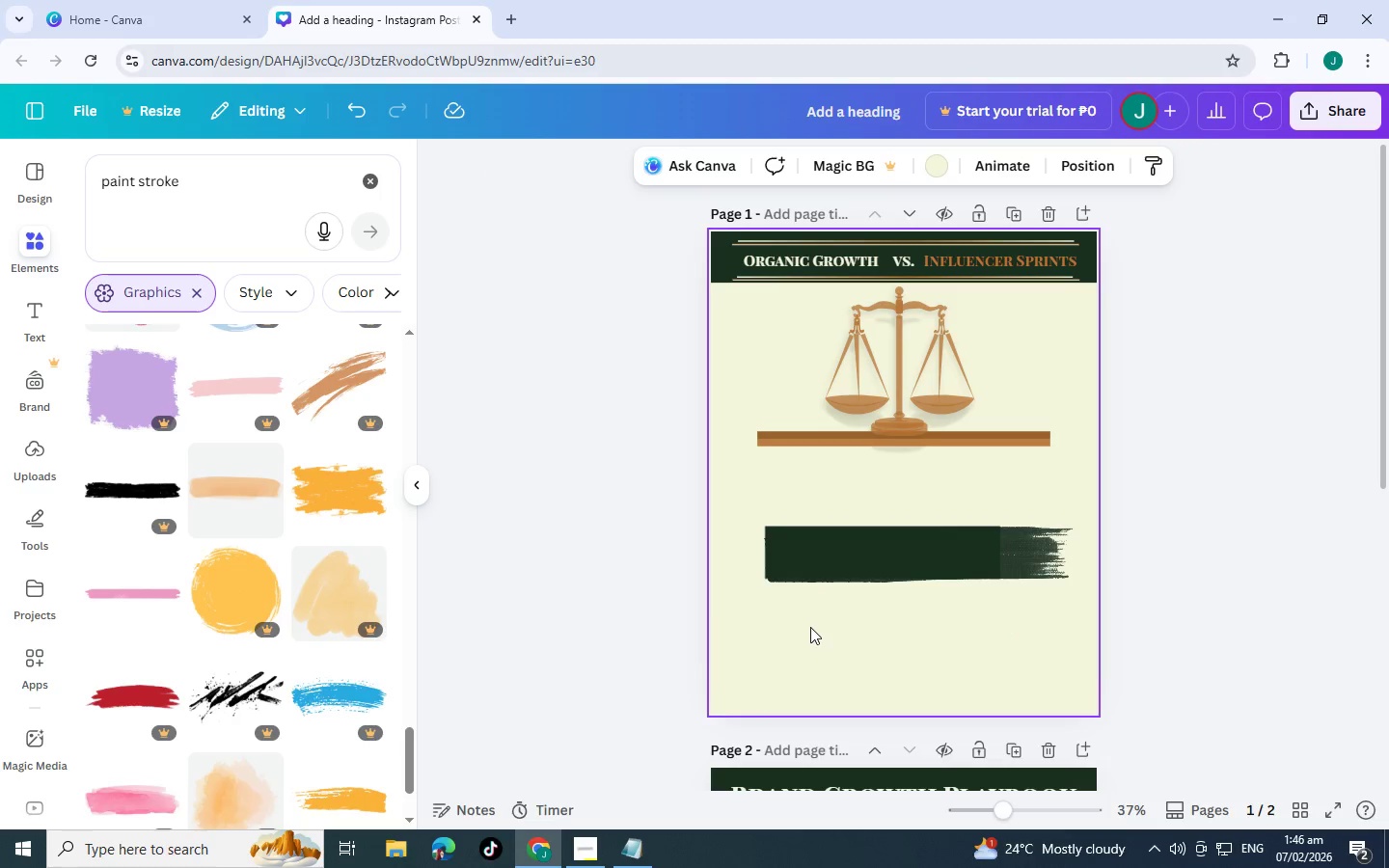 
left_click_drag(start_coordinate=[805, 627], to_coordinate=[1032, 503])
 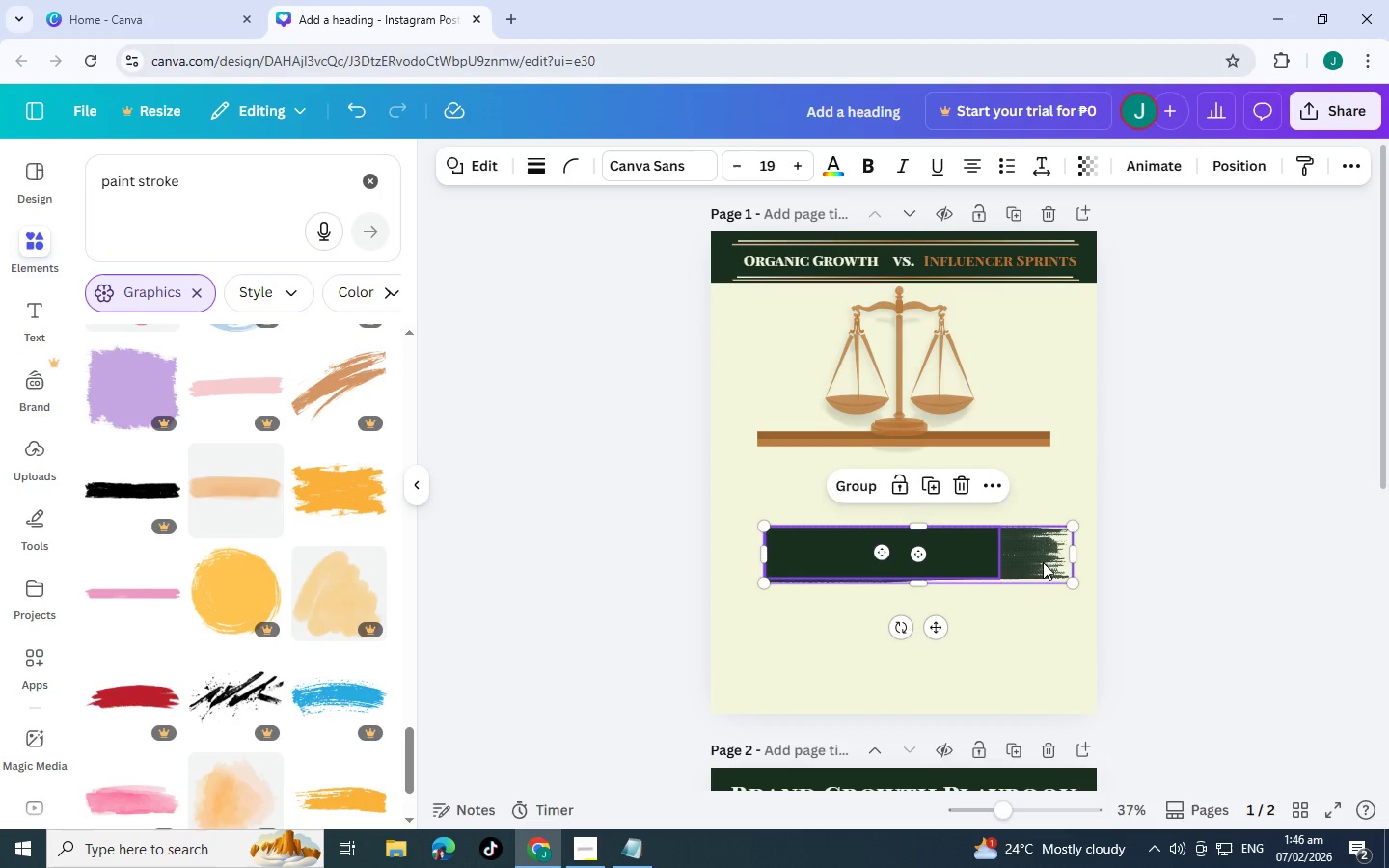 
left_click([1043, 562])
 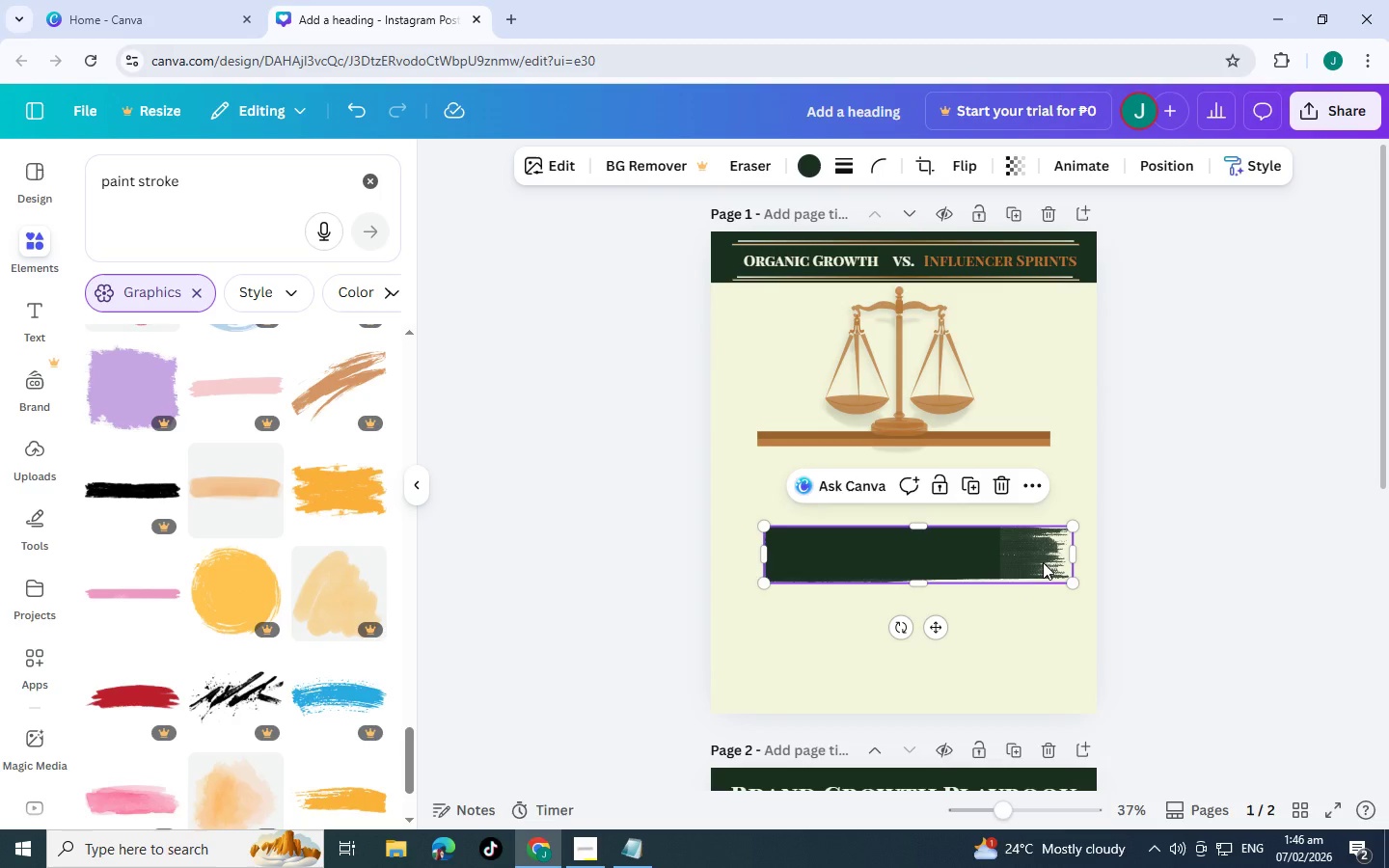 
key(Control+BracketRight)
 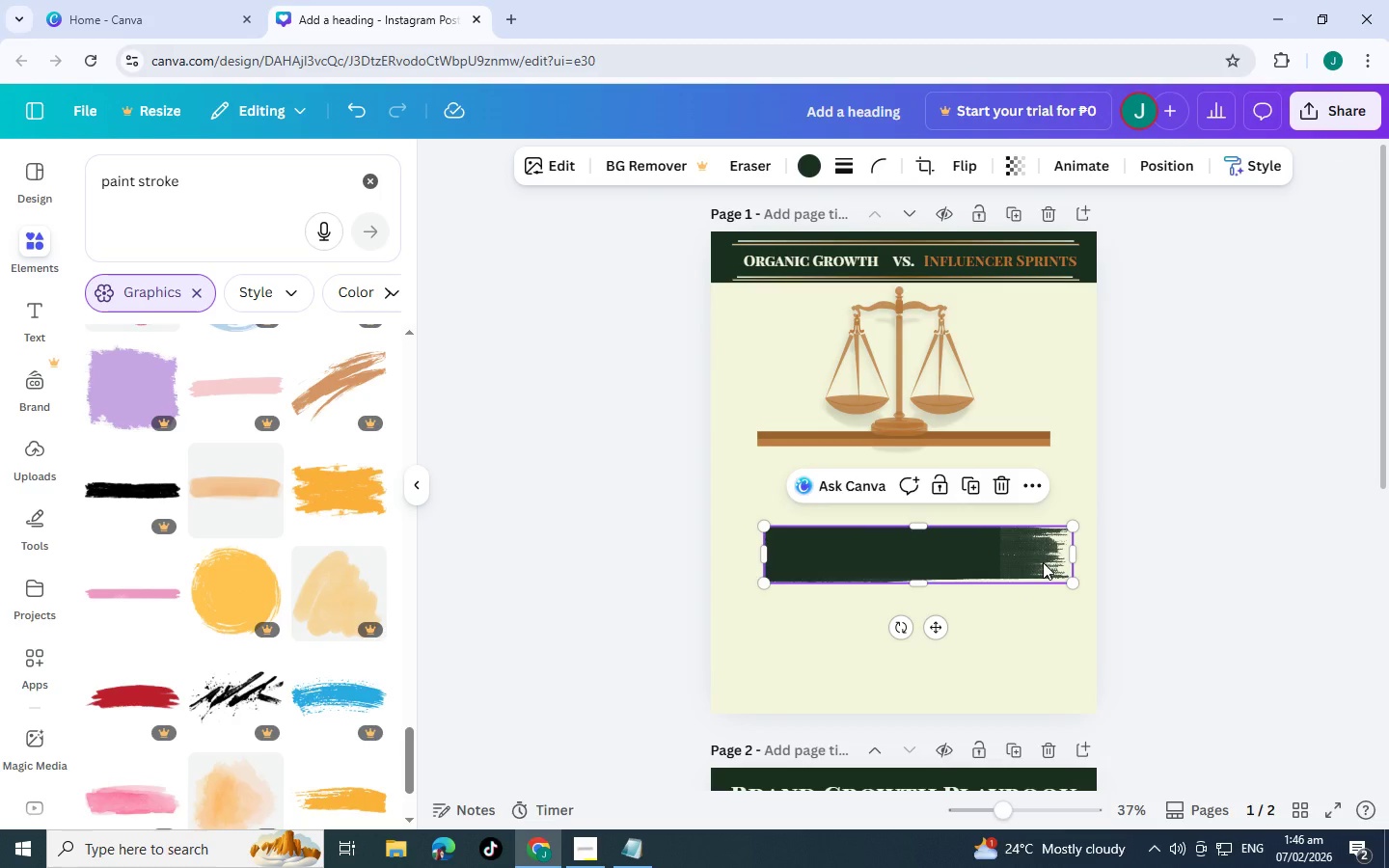 
key(Control+BracketRight)
 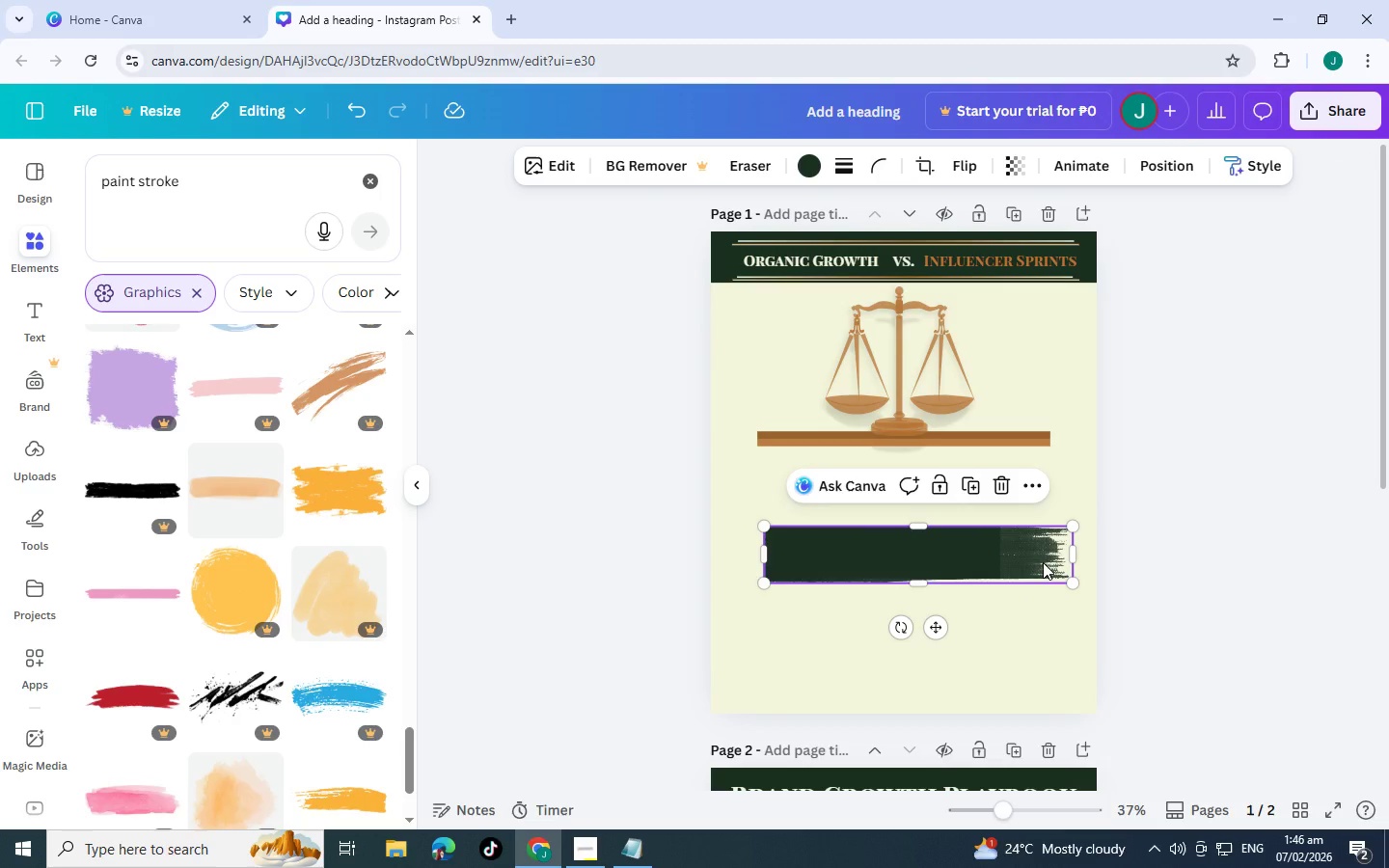 
key(Control+BracketRight)
 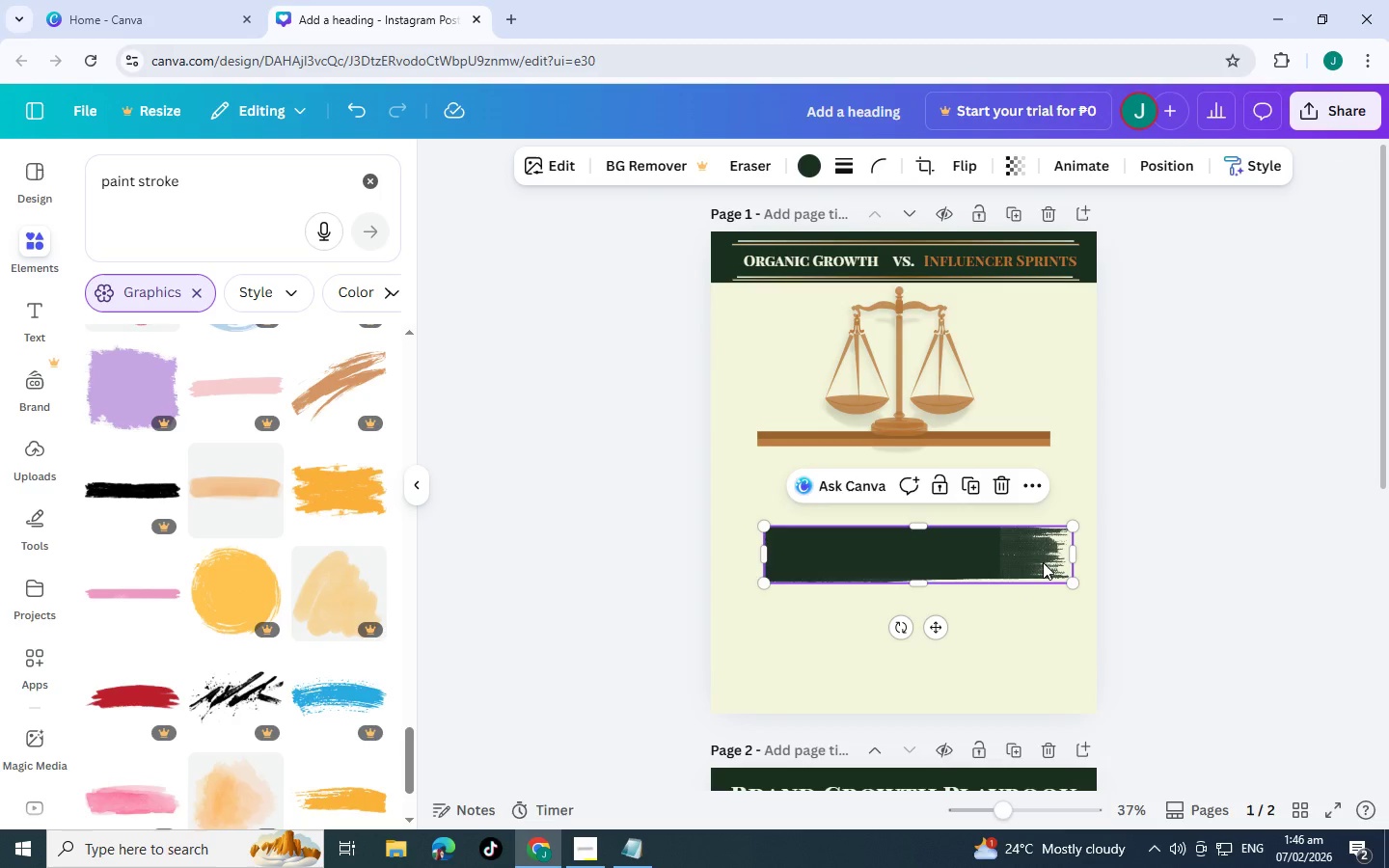 
key(Control+BracketRight)
 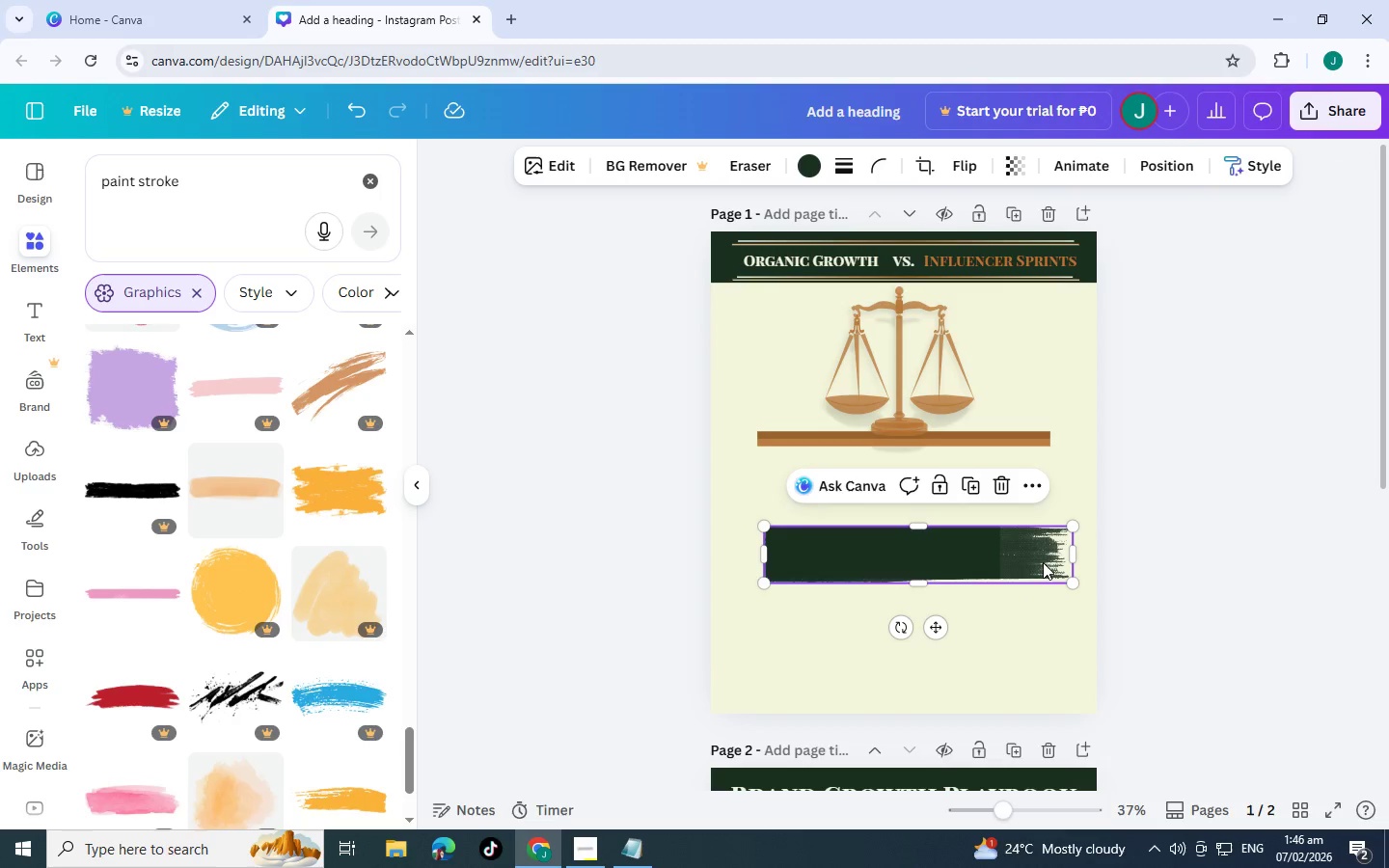 
key(Control+BracketLeft)
 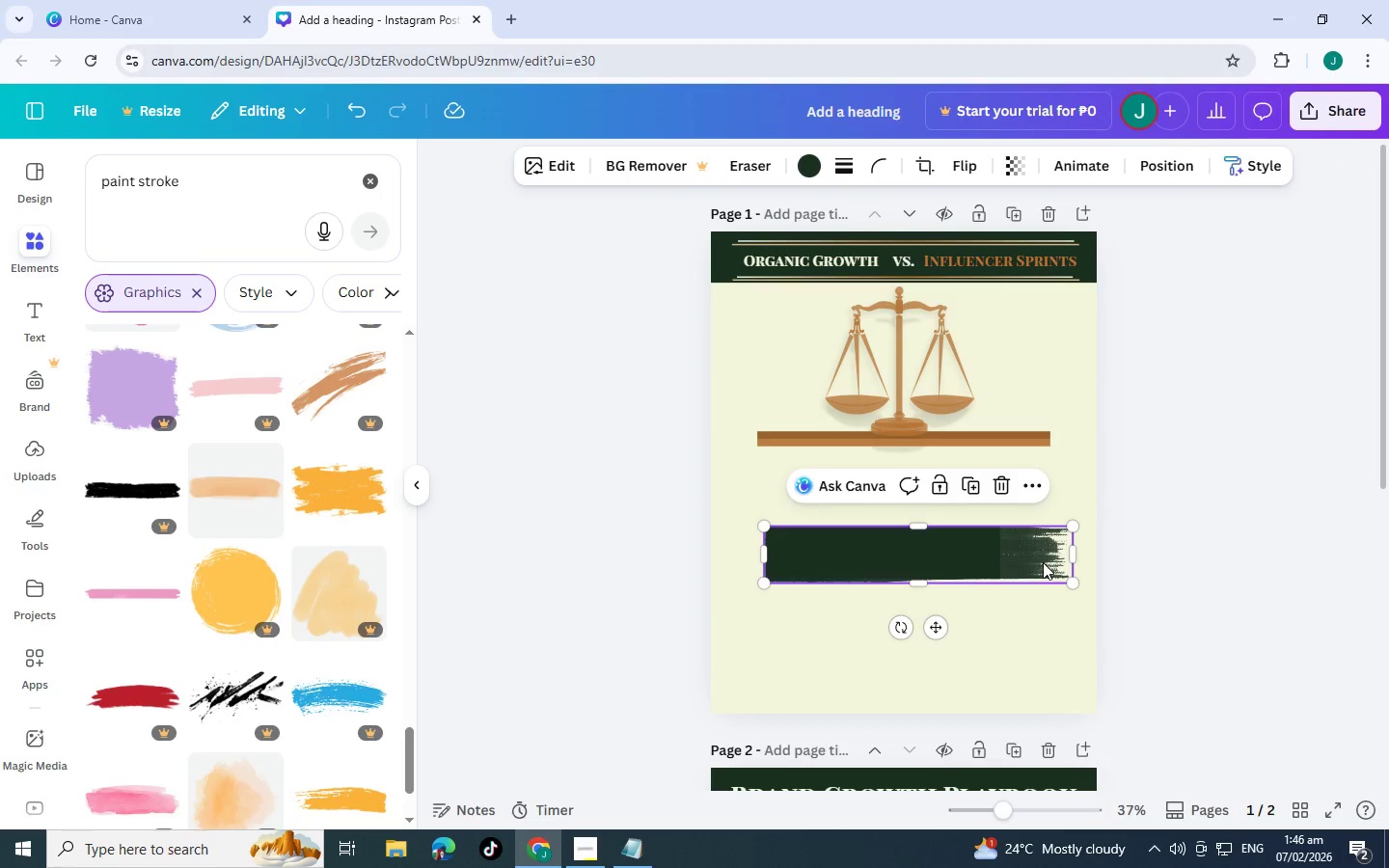 
key(Control+BracketLeft)
 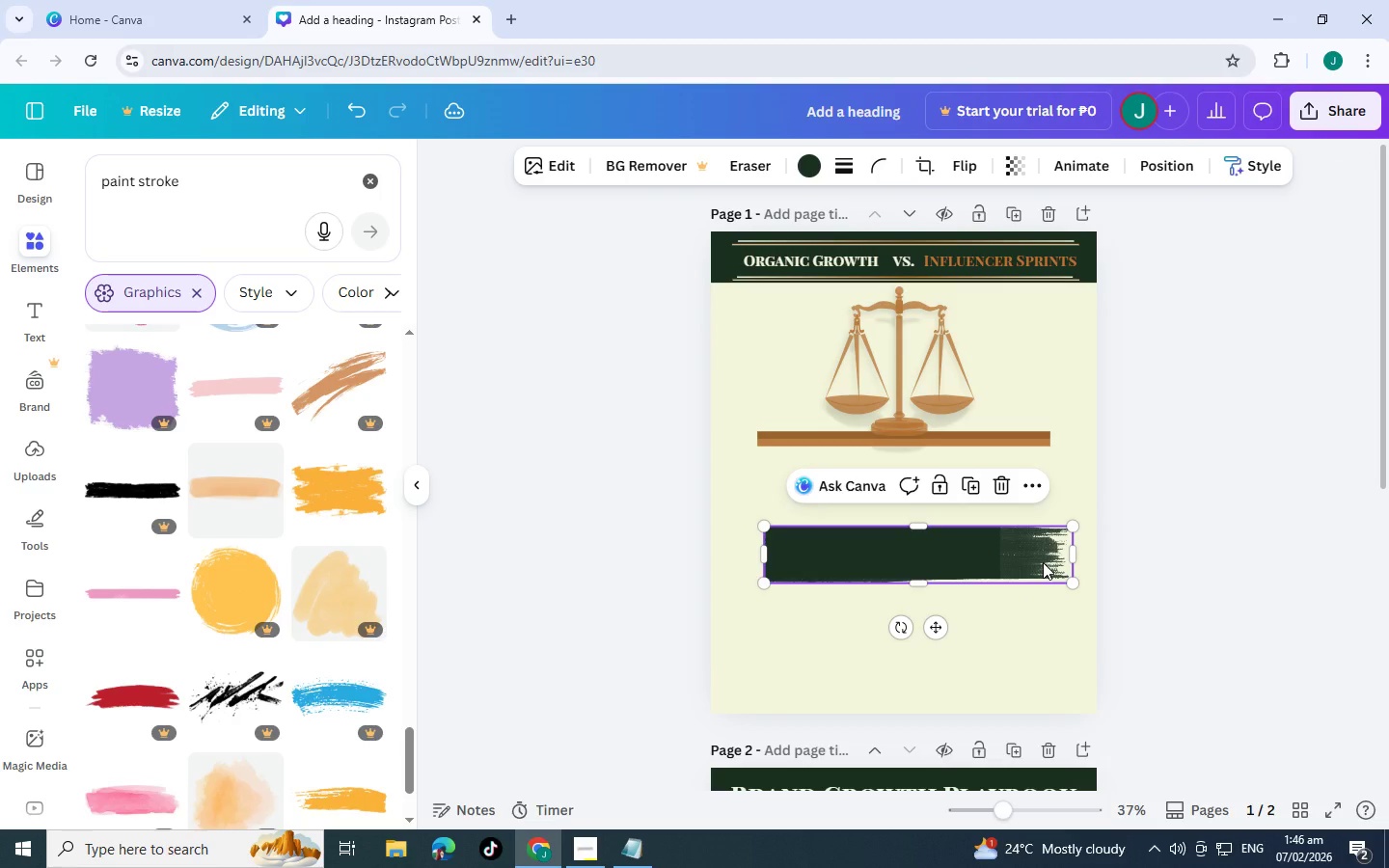 
key(Control+BracketRight)
 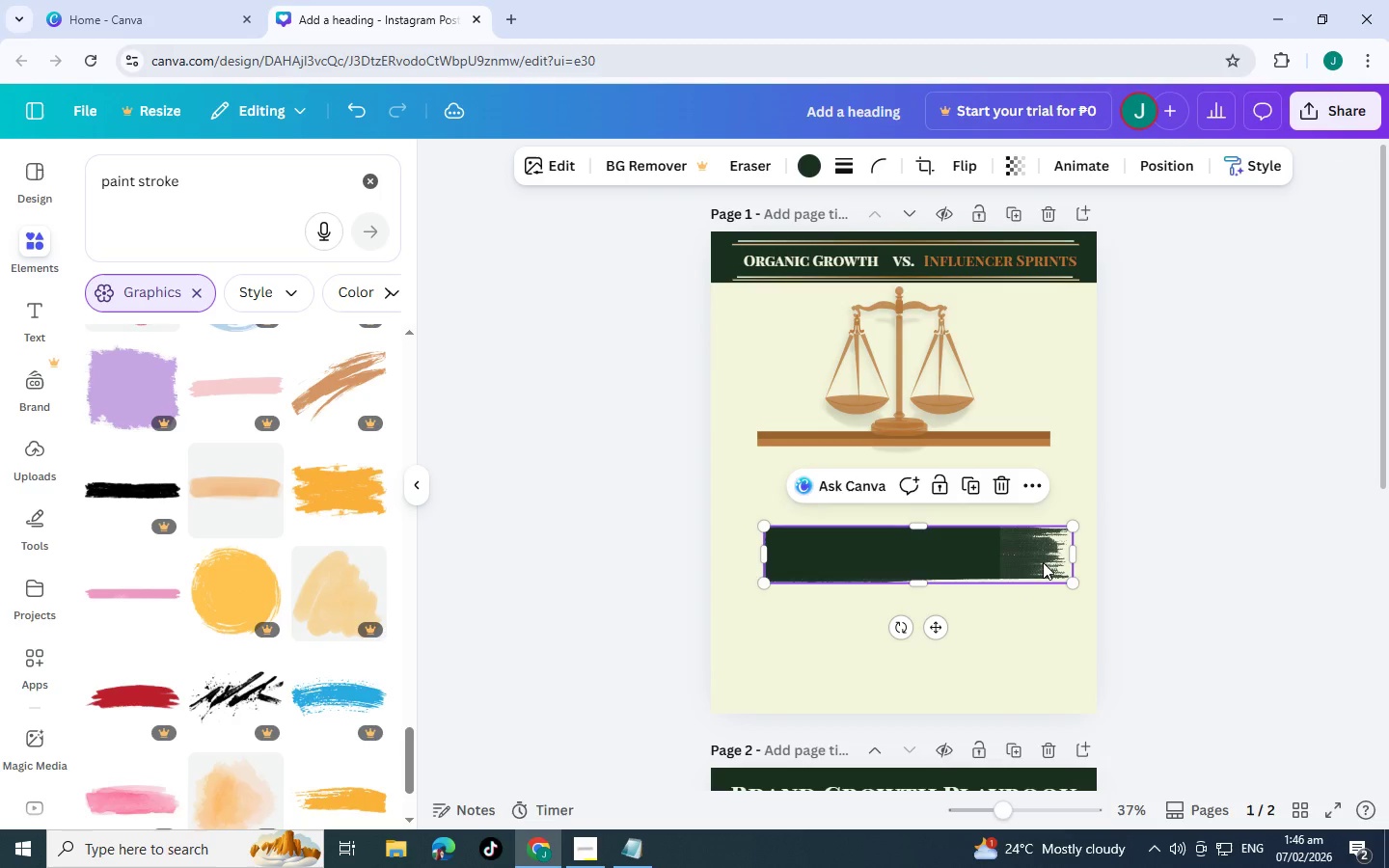 
key(Control+BracketRight)
 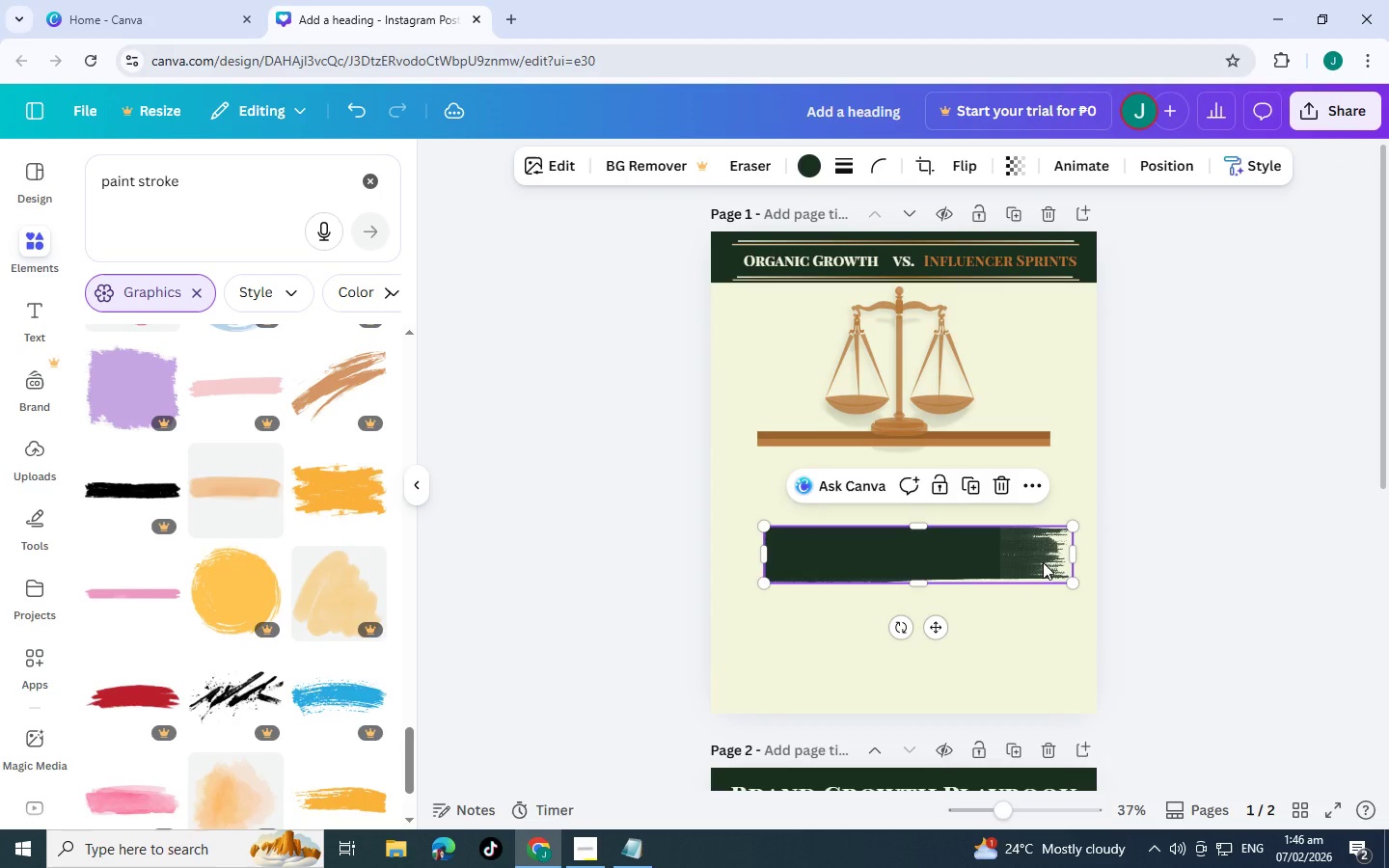 
key(Control+BracketRight)
 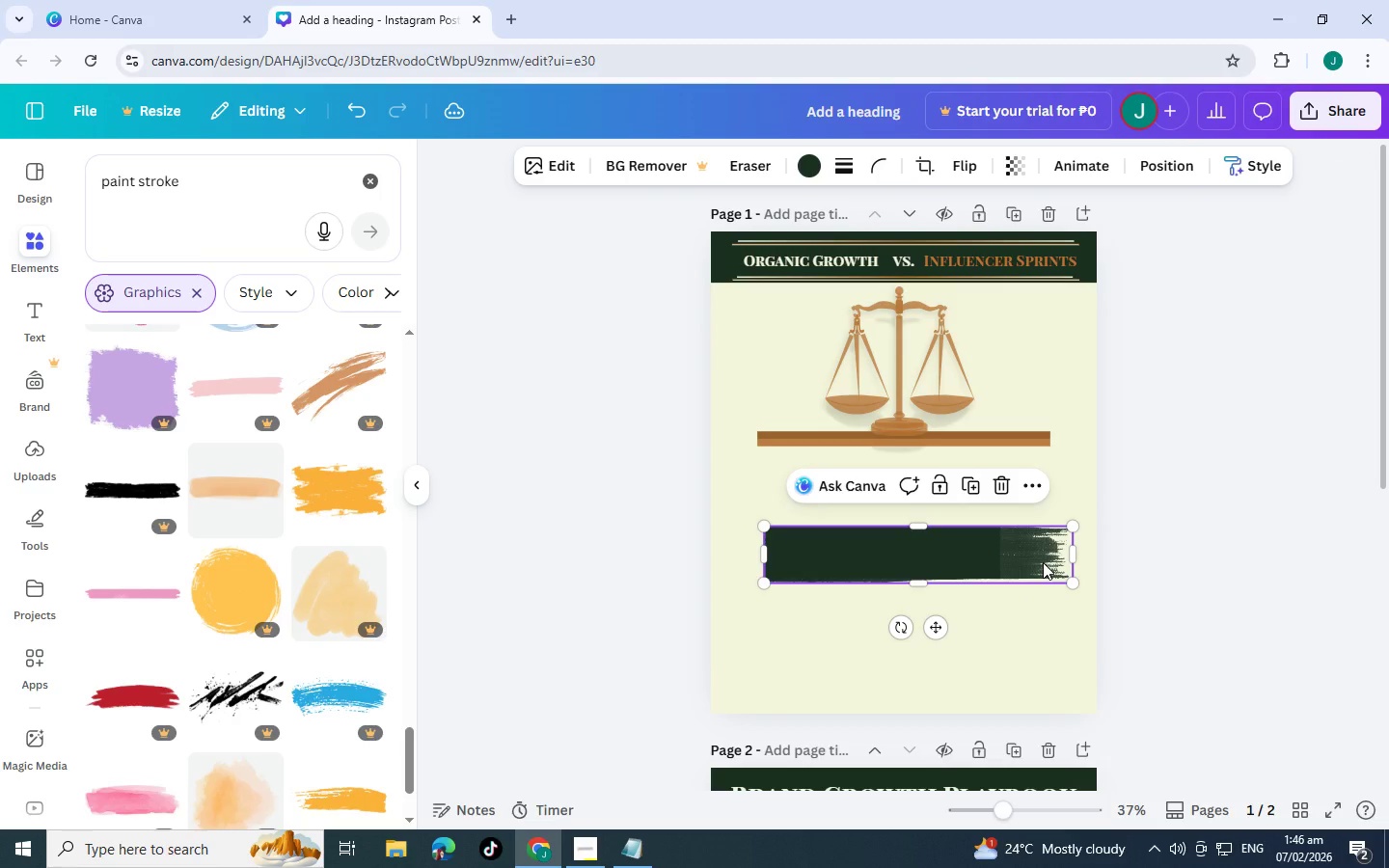 
key(Control+BracketRight)
 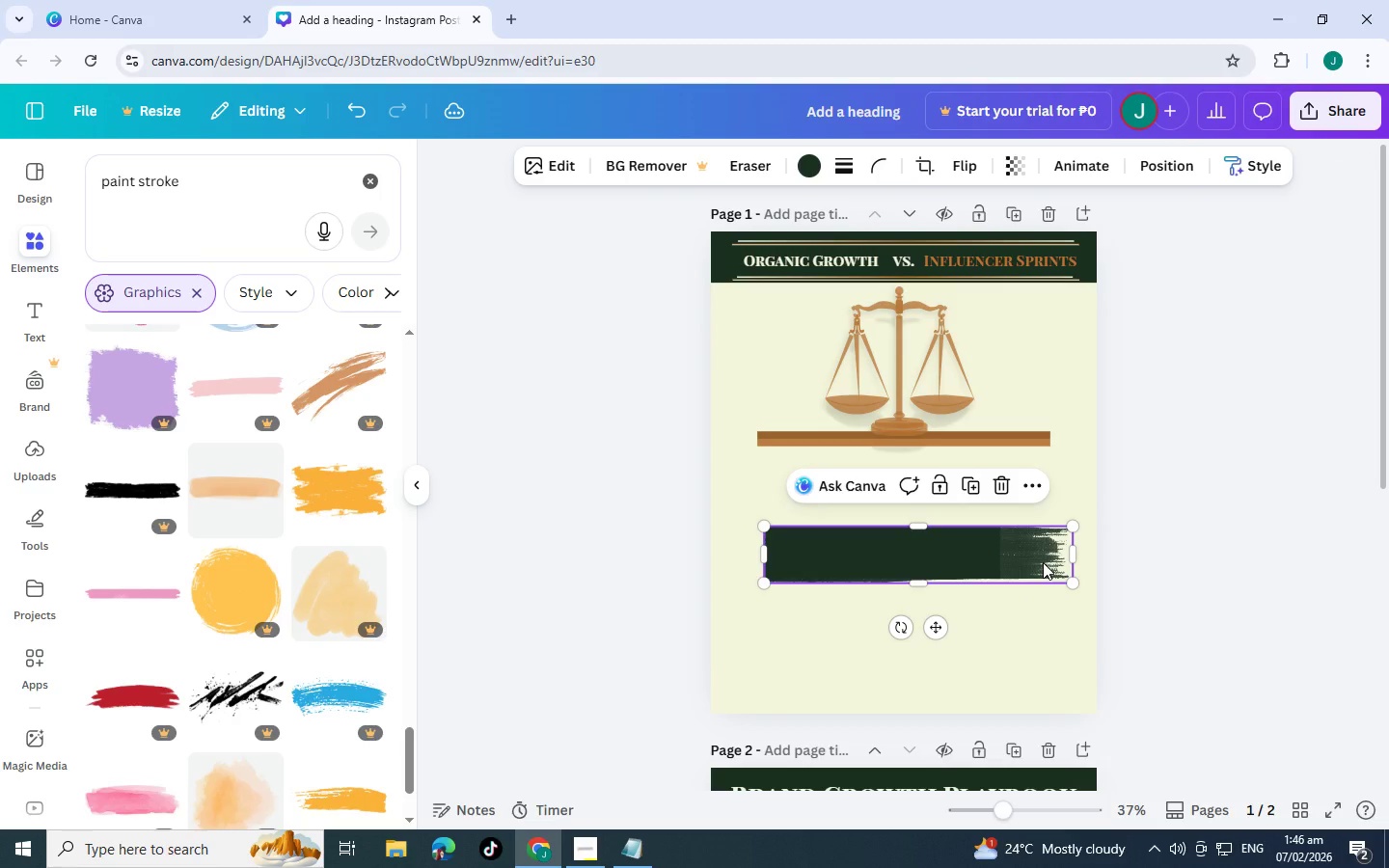 
left_click([1043, 562])
 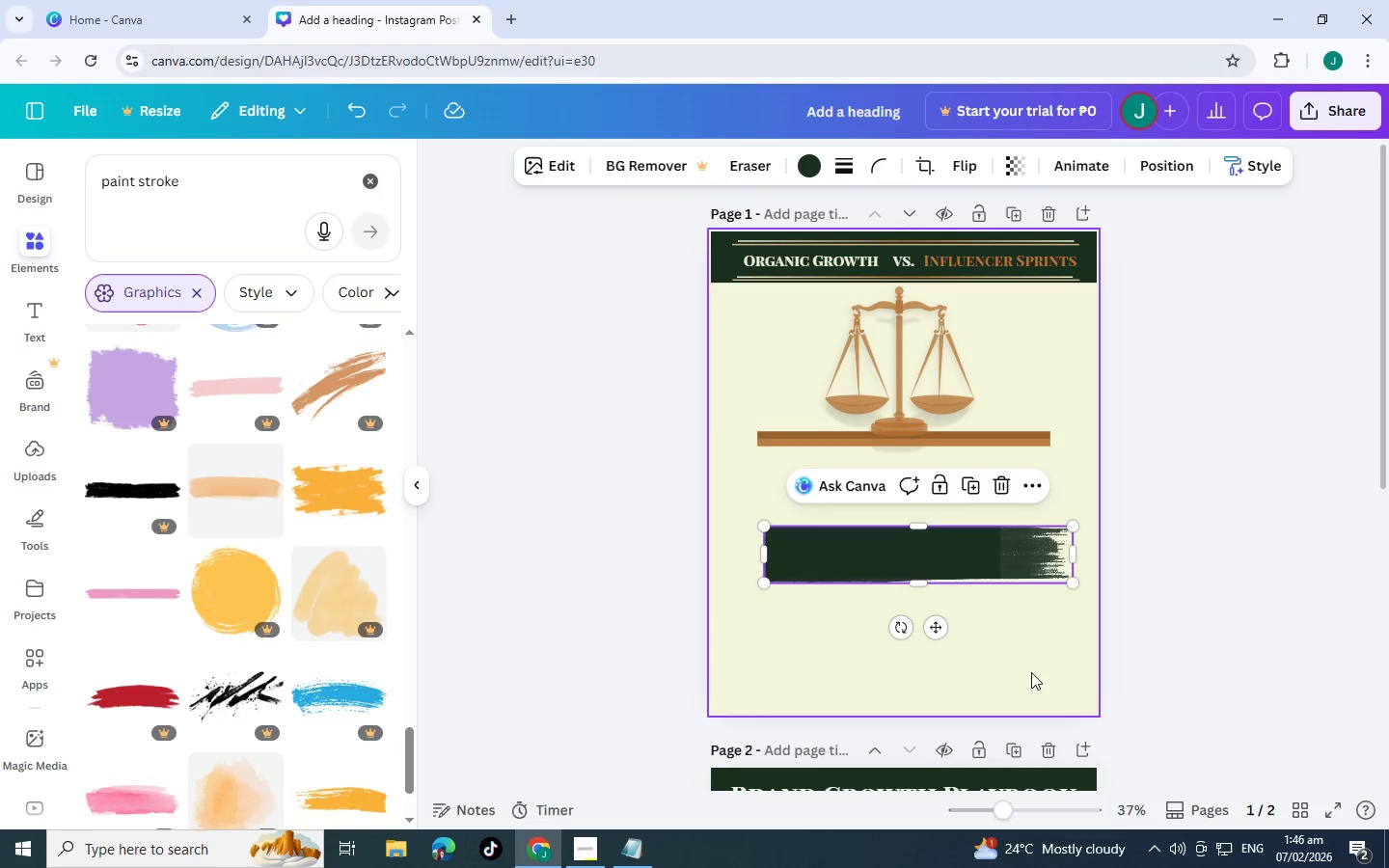 
double_click([1031, 672])
 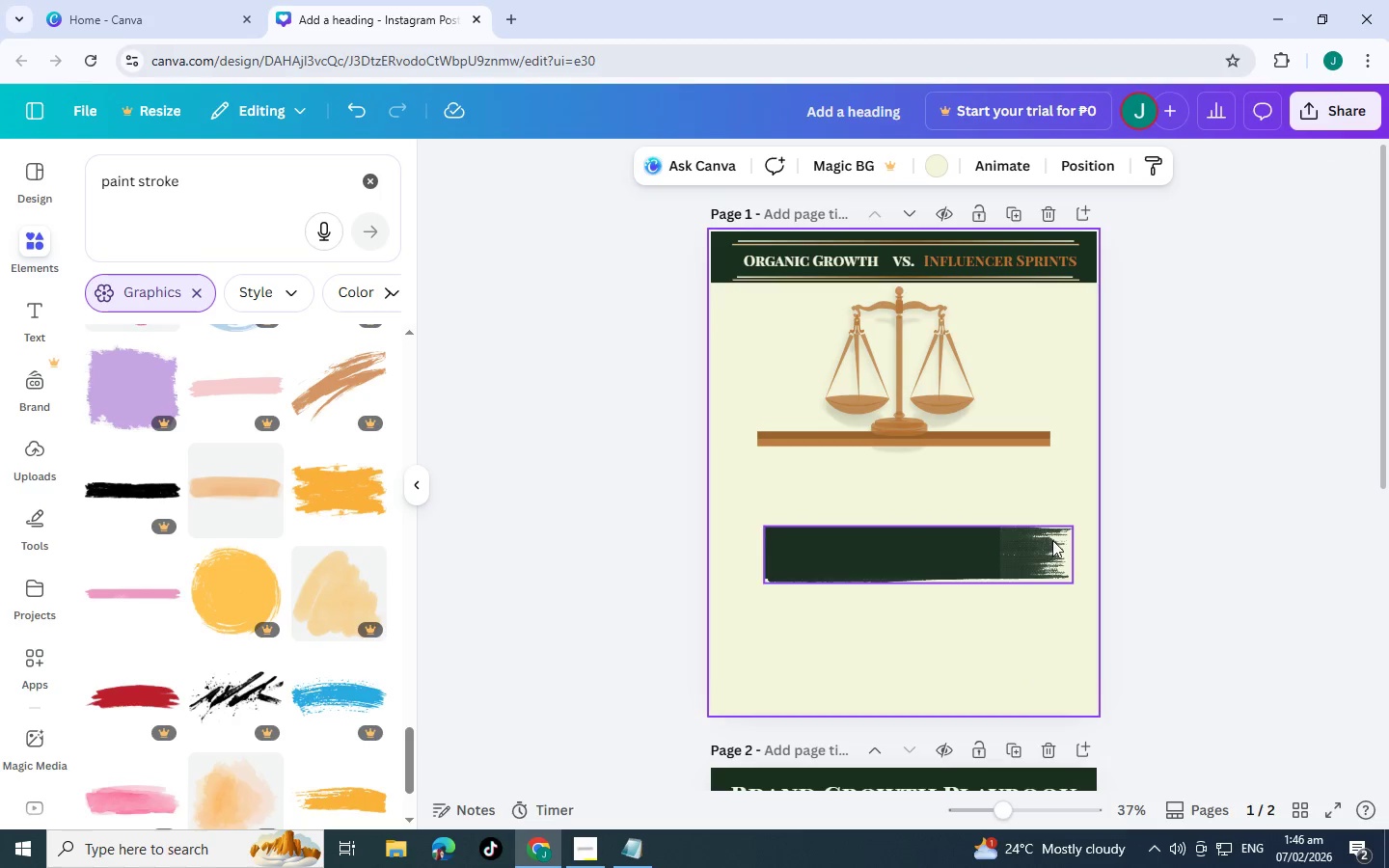 
left_click([1052, 540])
 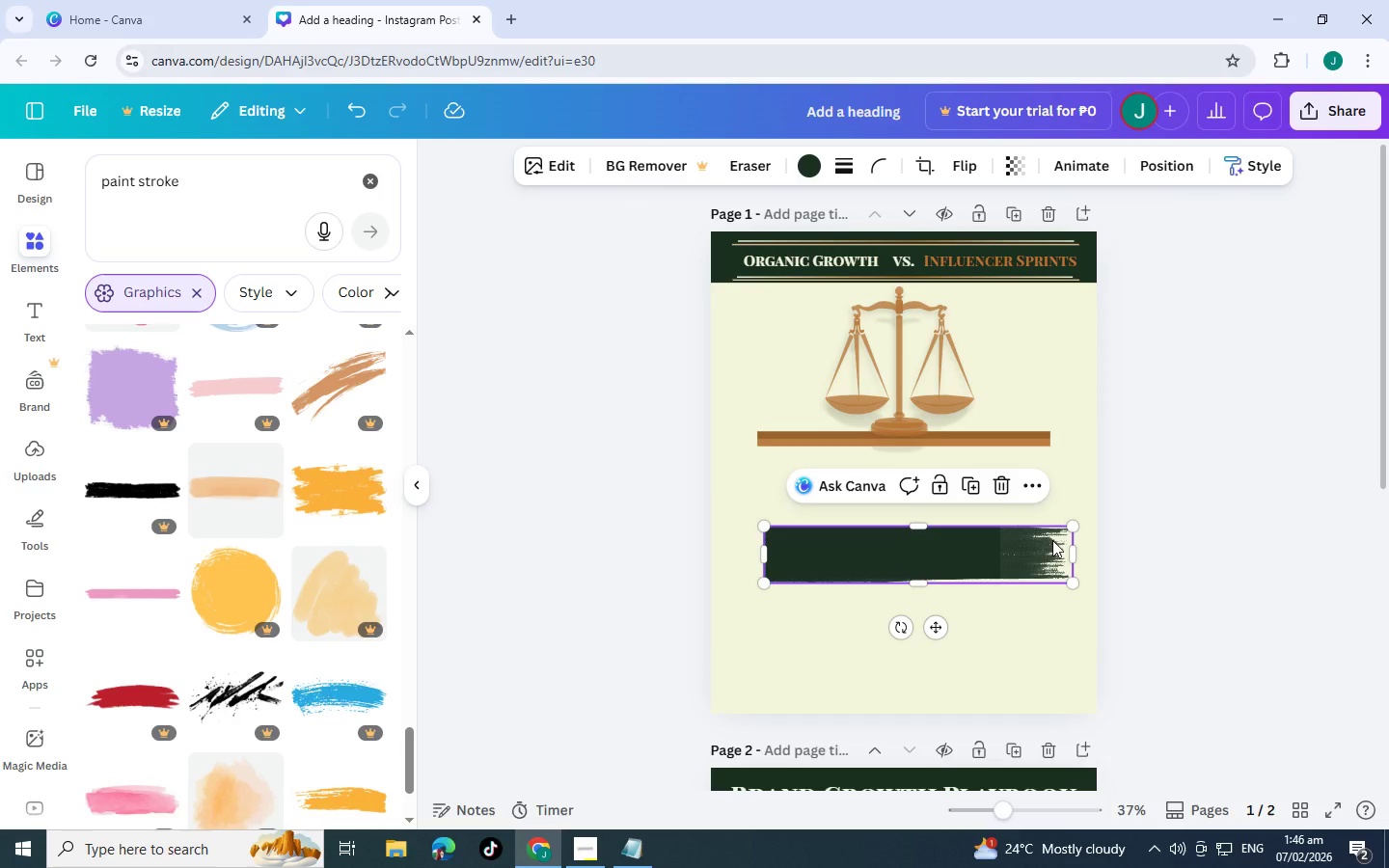 
key(Shift+BracketRight)
 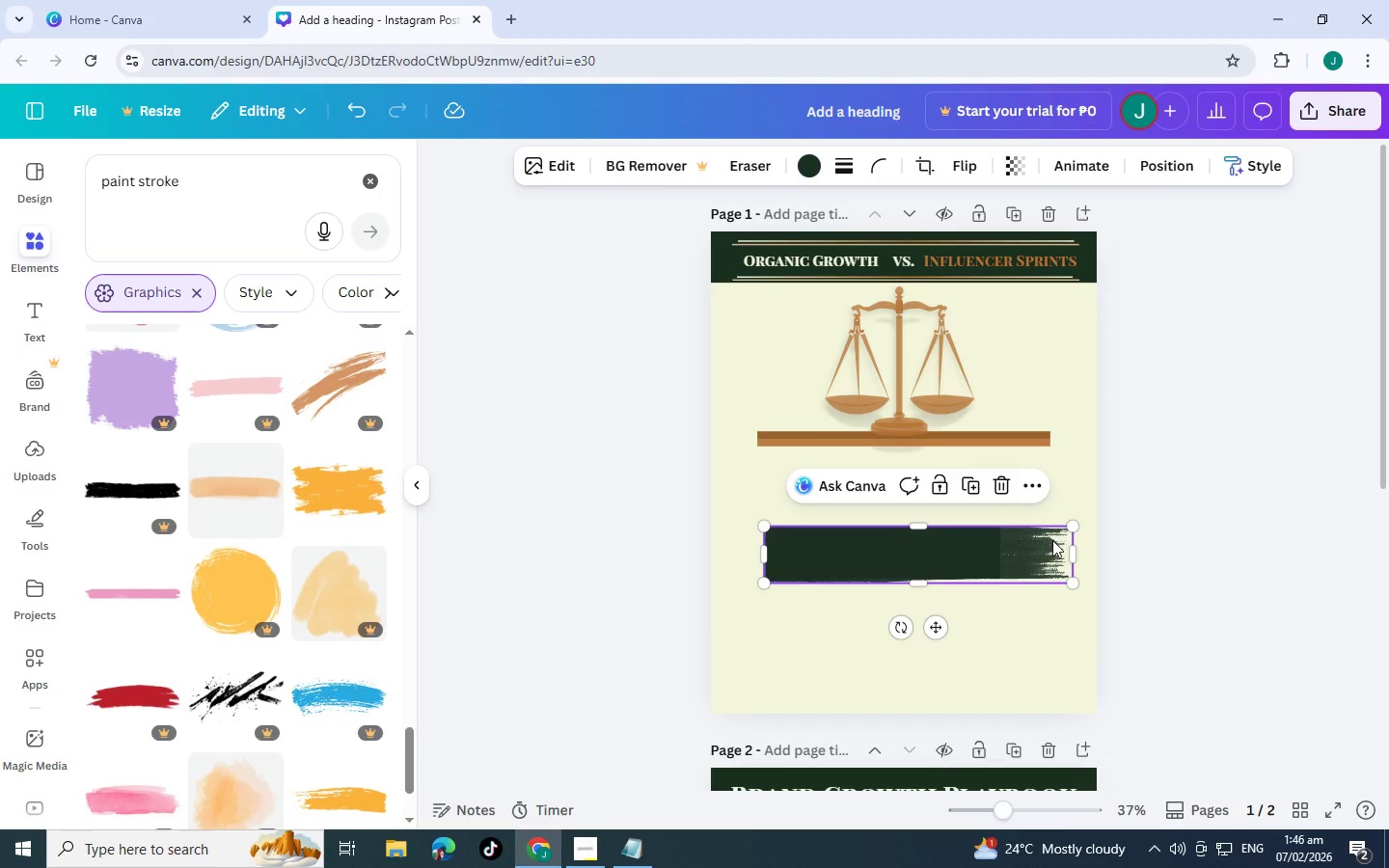 
key(Shift+BracketRight)
 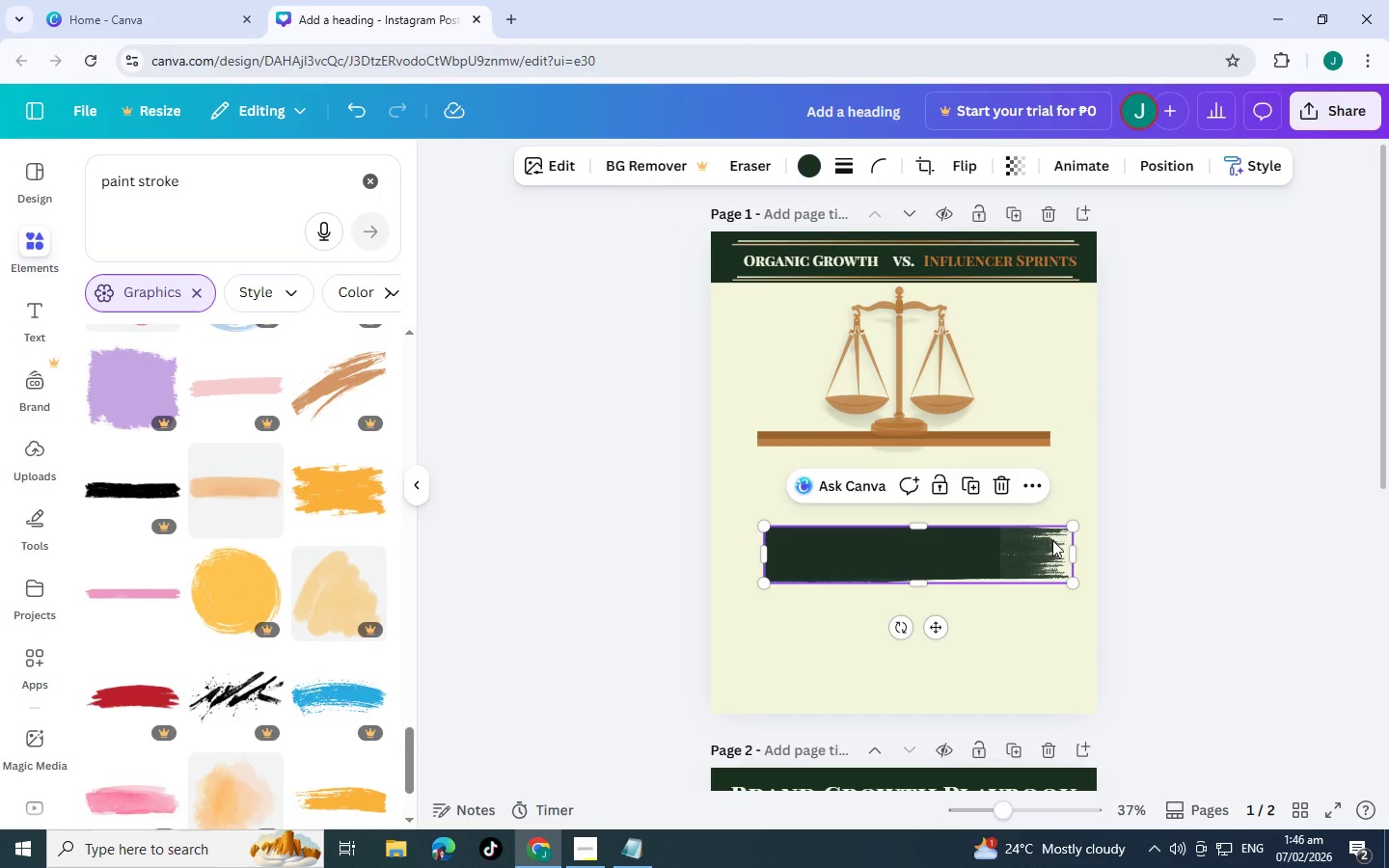 
key(Shift+BracketRight)
 